 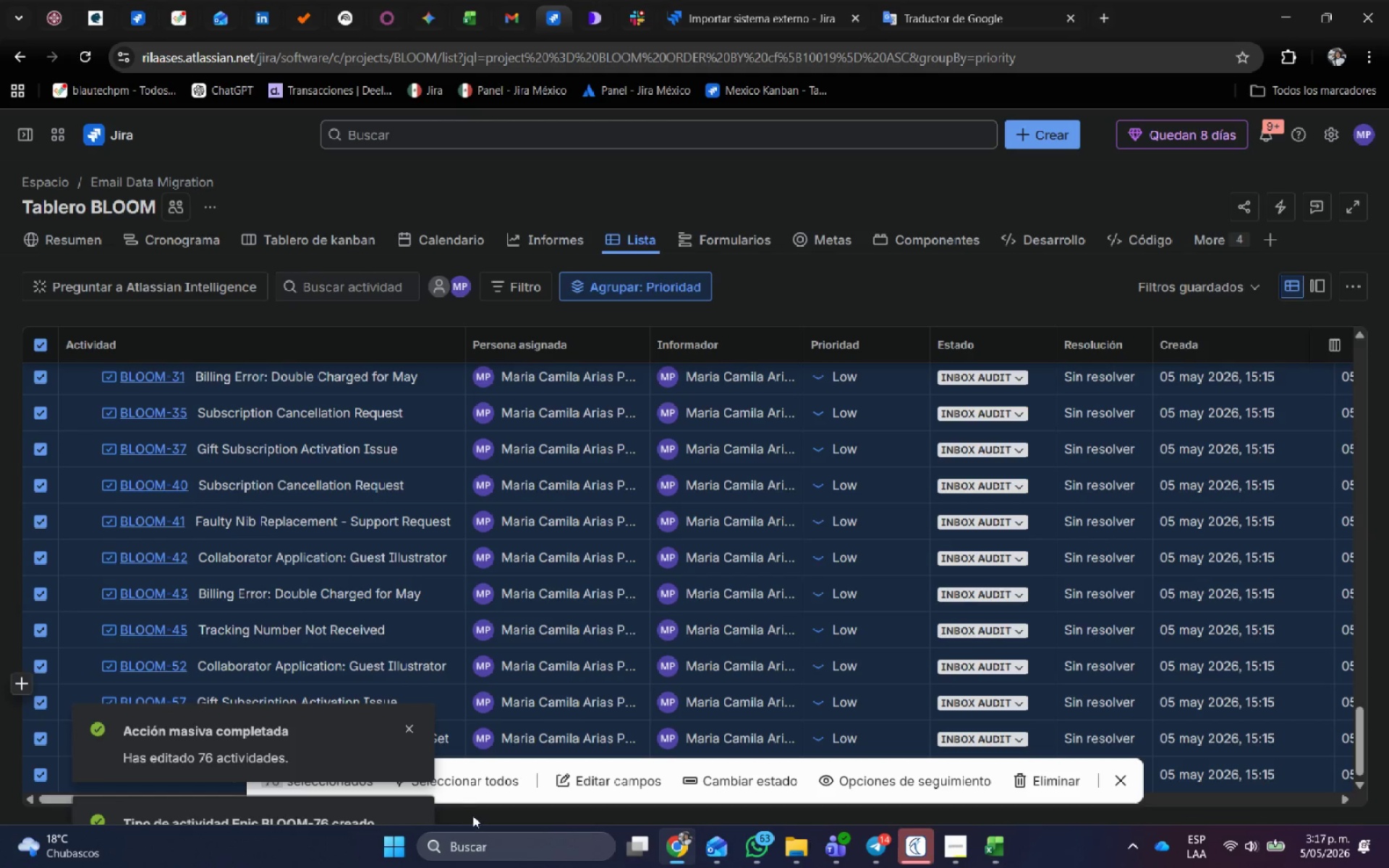 
left_click([406, 726])
 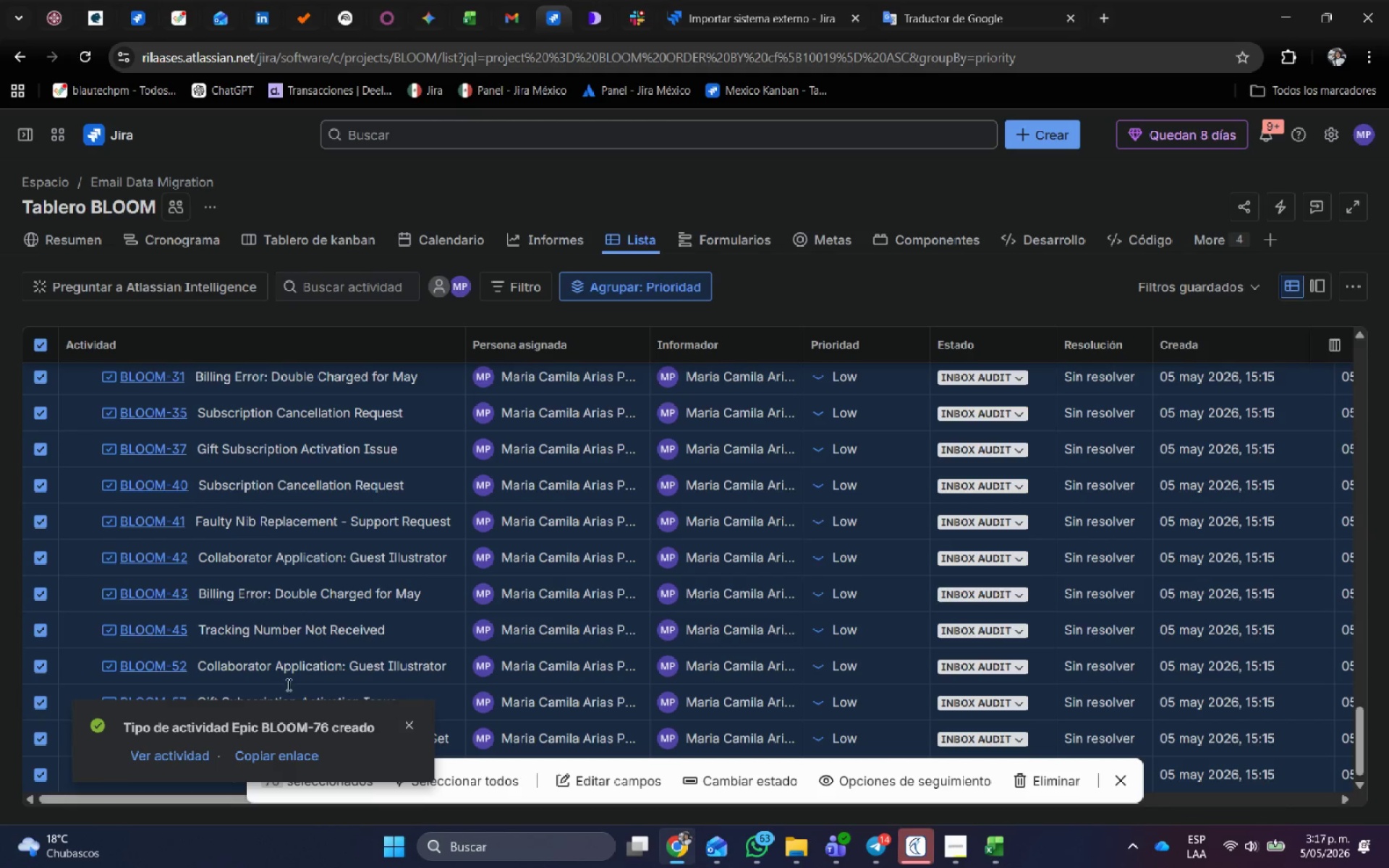 
scroll: coordinate [259, 590], scroll_direction: down, amount: 6.0
 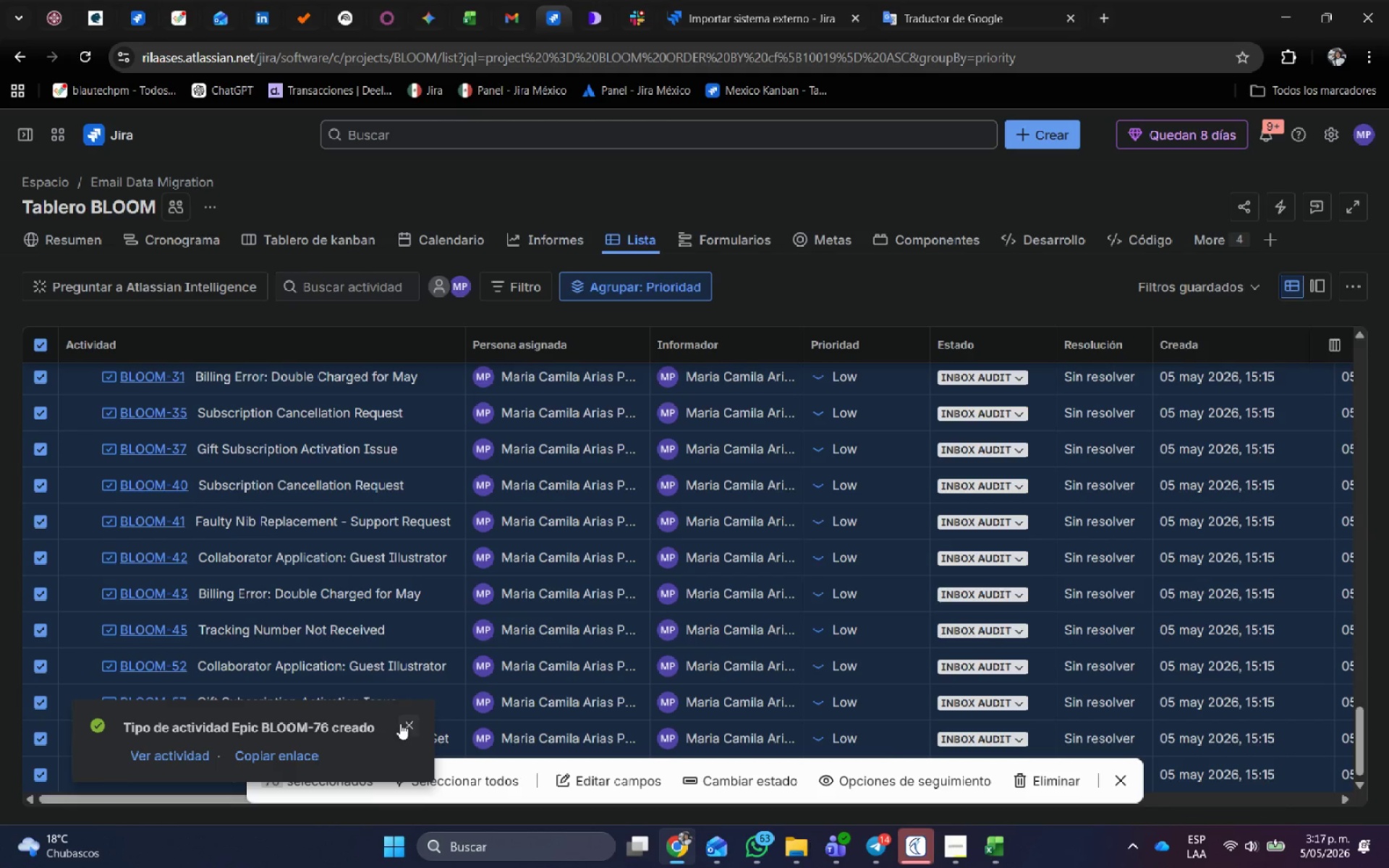 
left_click([409, 722])
 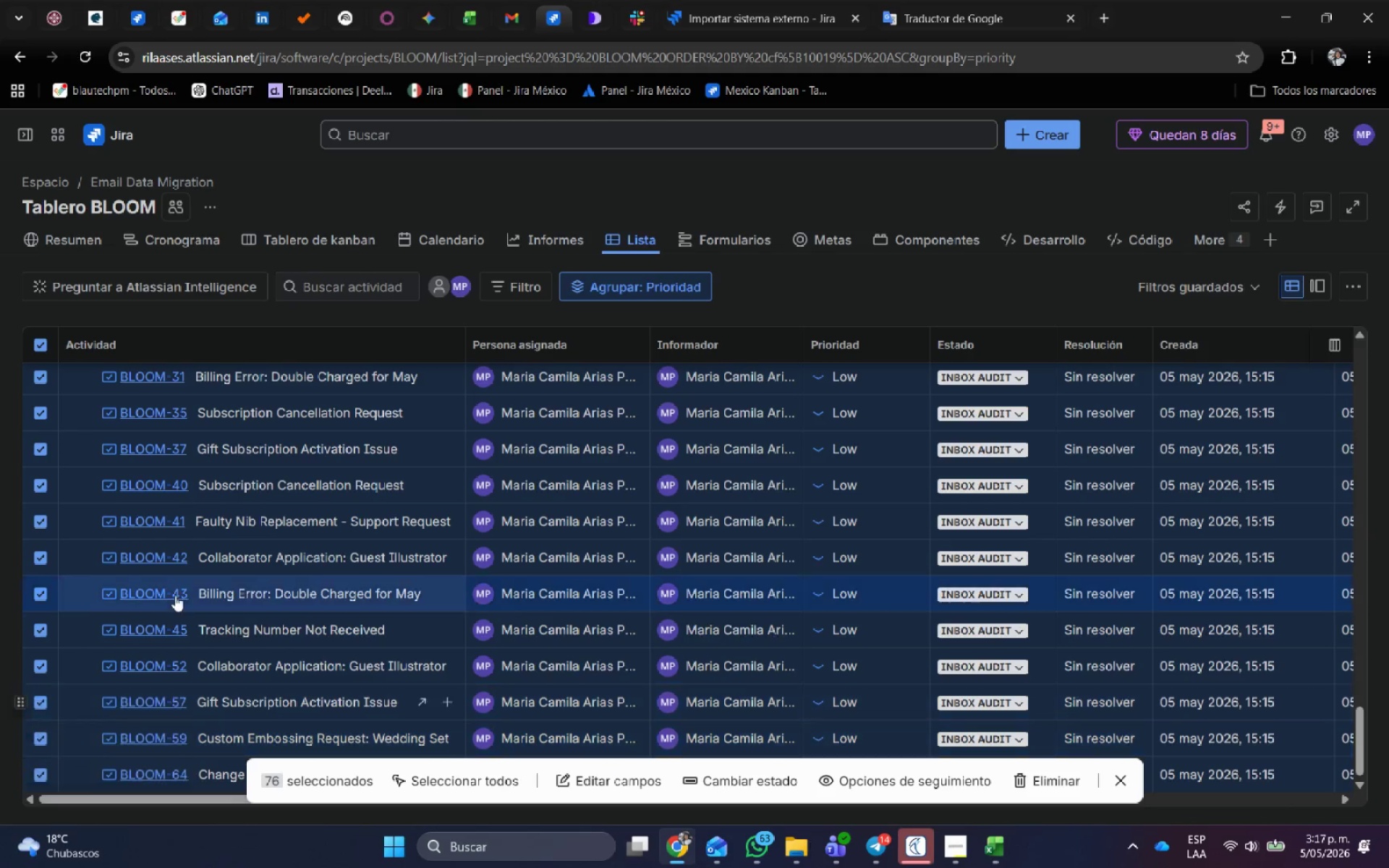 
scroll: coordinate [184, 654], scroll_direction: down, amount: 15.0
 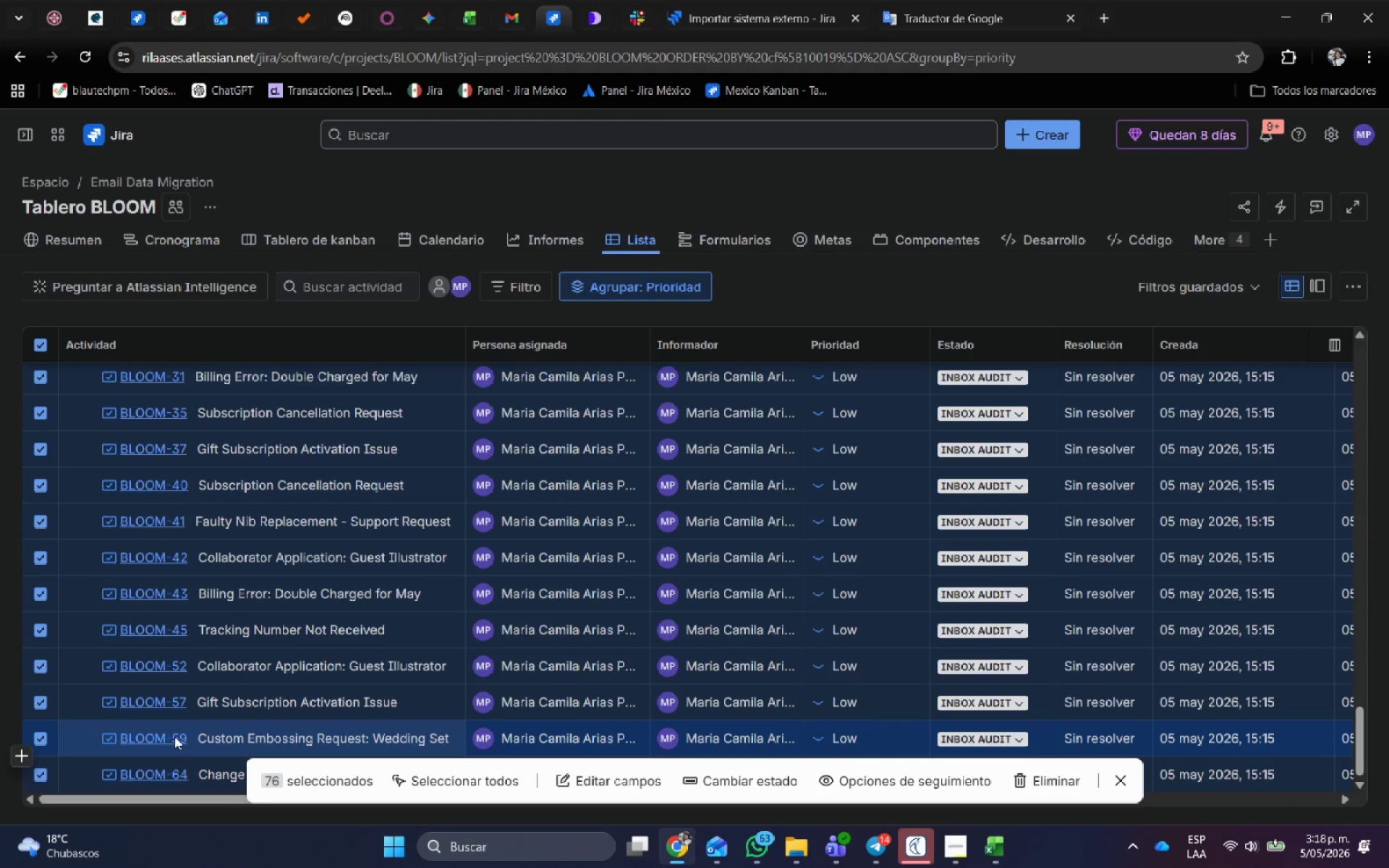 
scroll: coordinate [210, 708], scroll_direction: up, amount: 11.0
 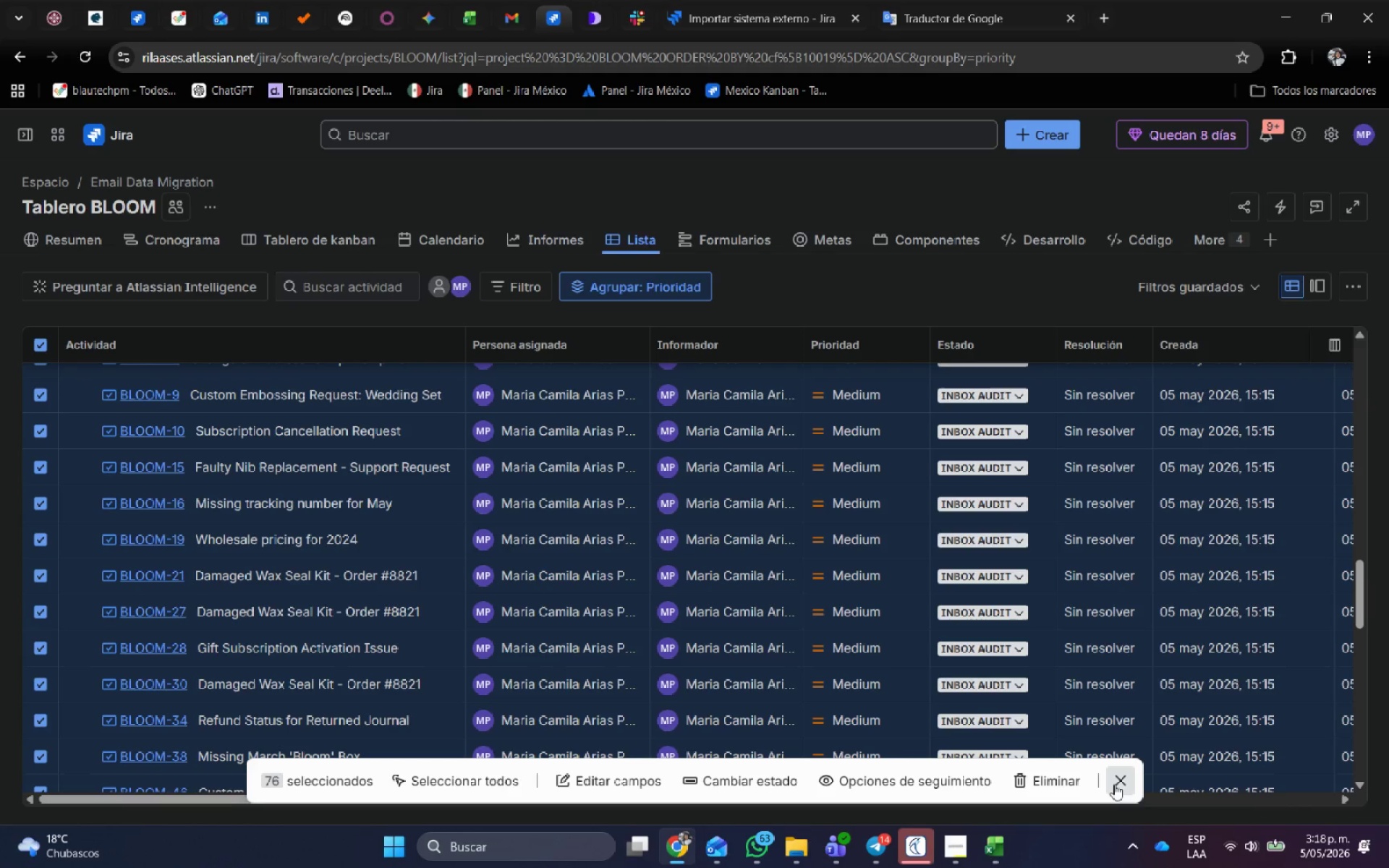 
left_click([1116, 783])
 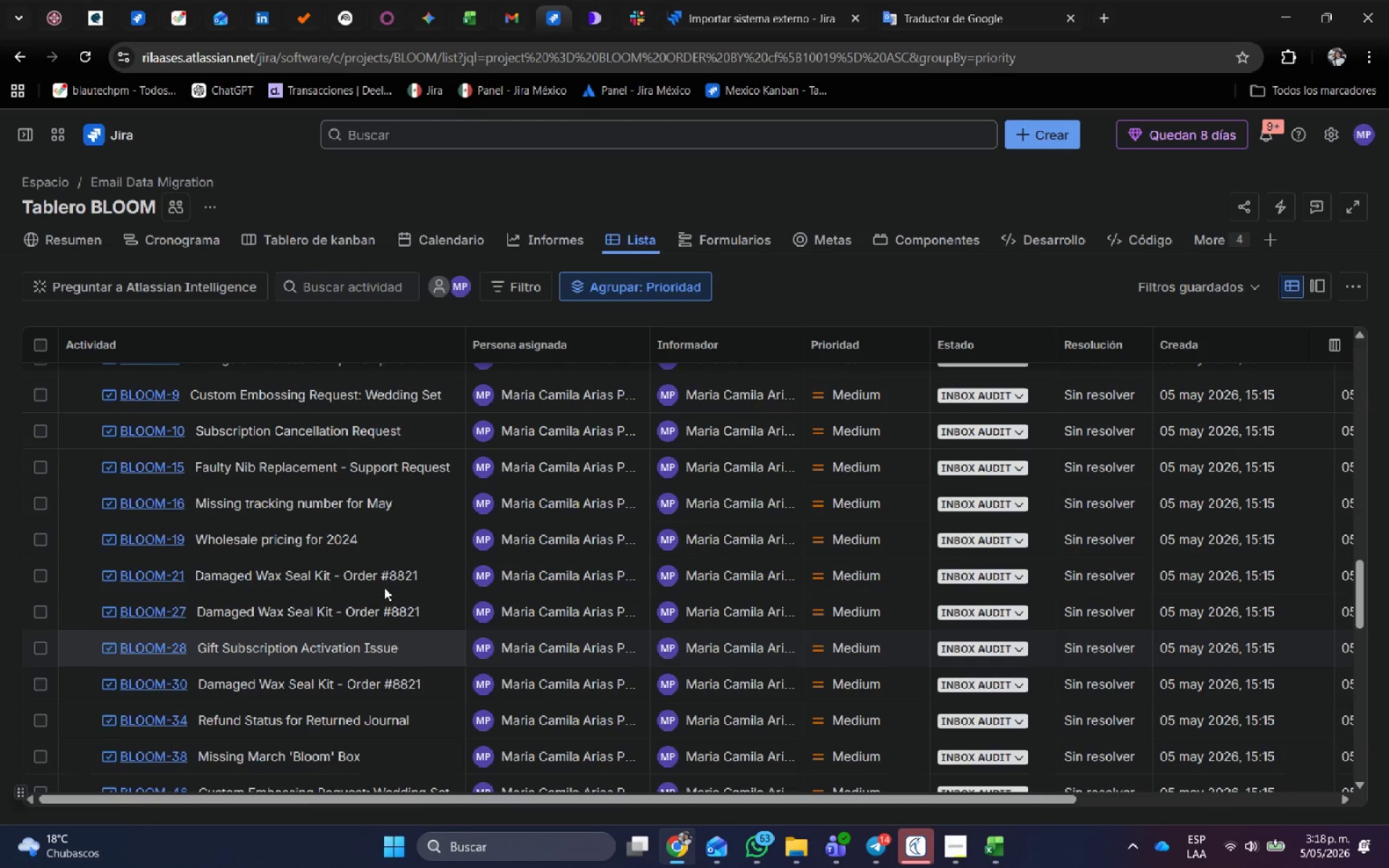 
scroll: coordinate [344, 513], scroll_direction: up, amount: 9.0
 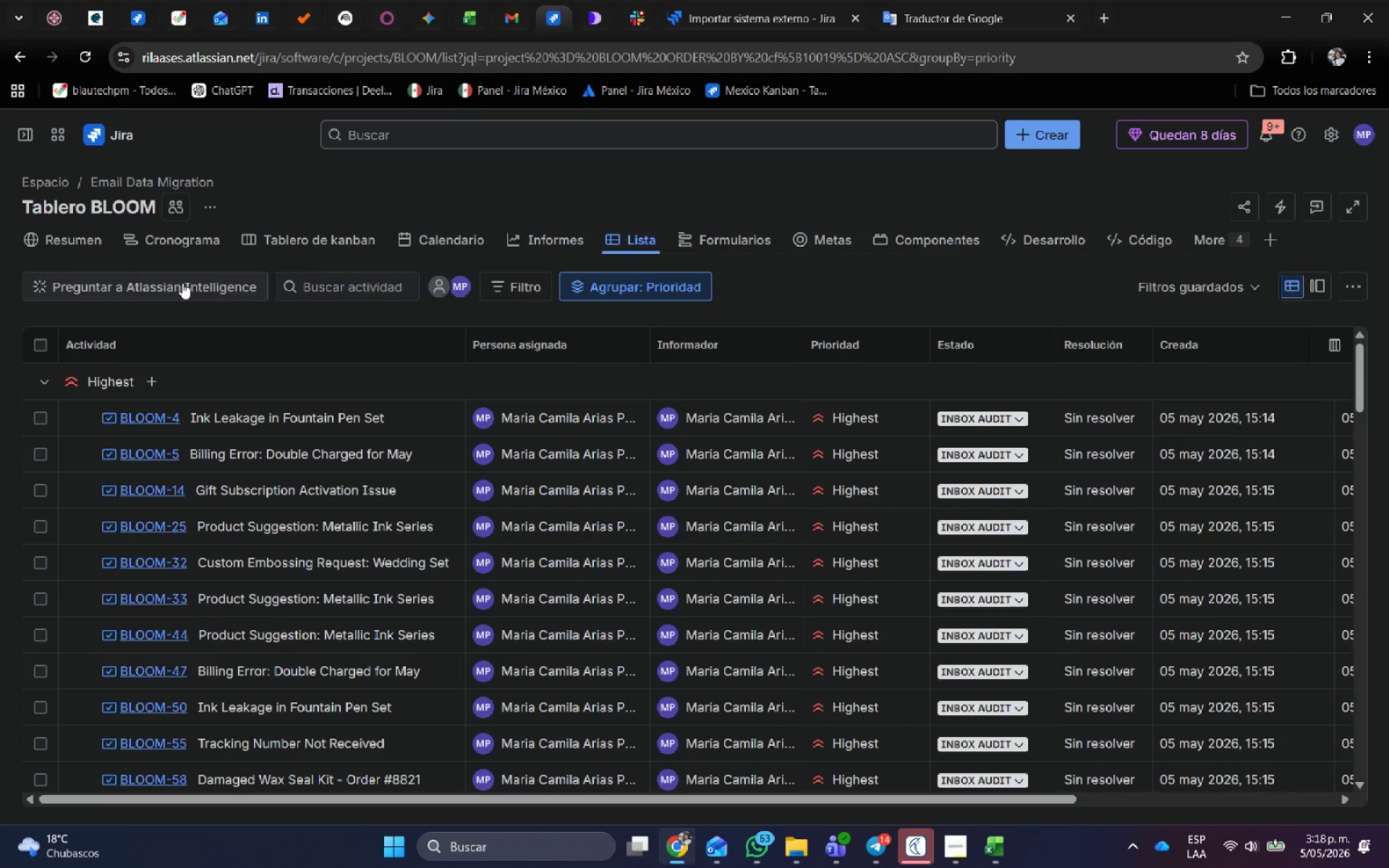 
key(Control+Shift+ShiftLeft)
 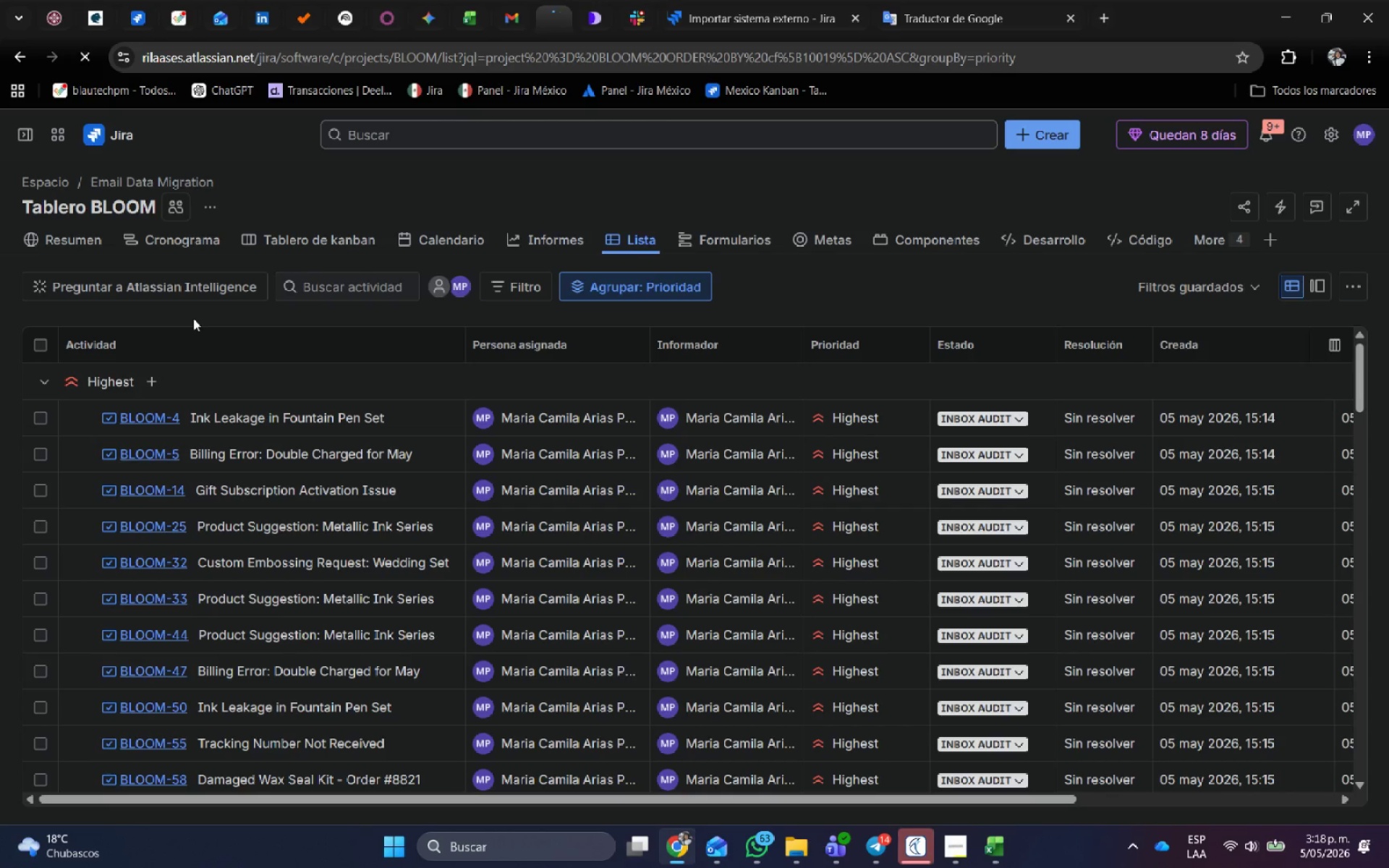 
key(Control+Shift+R)
 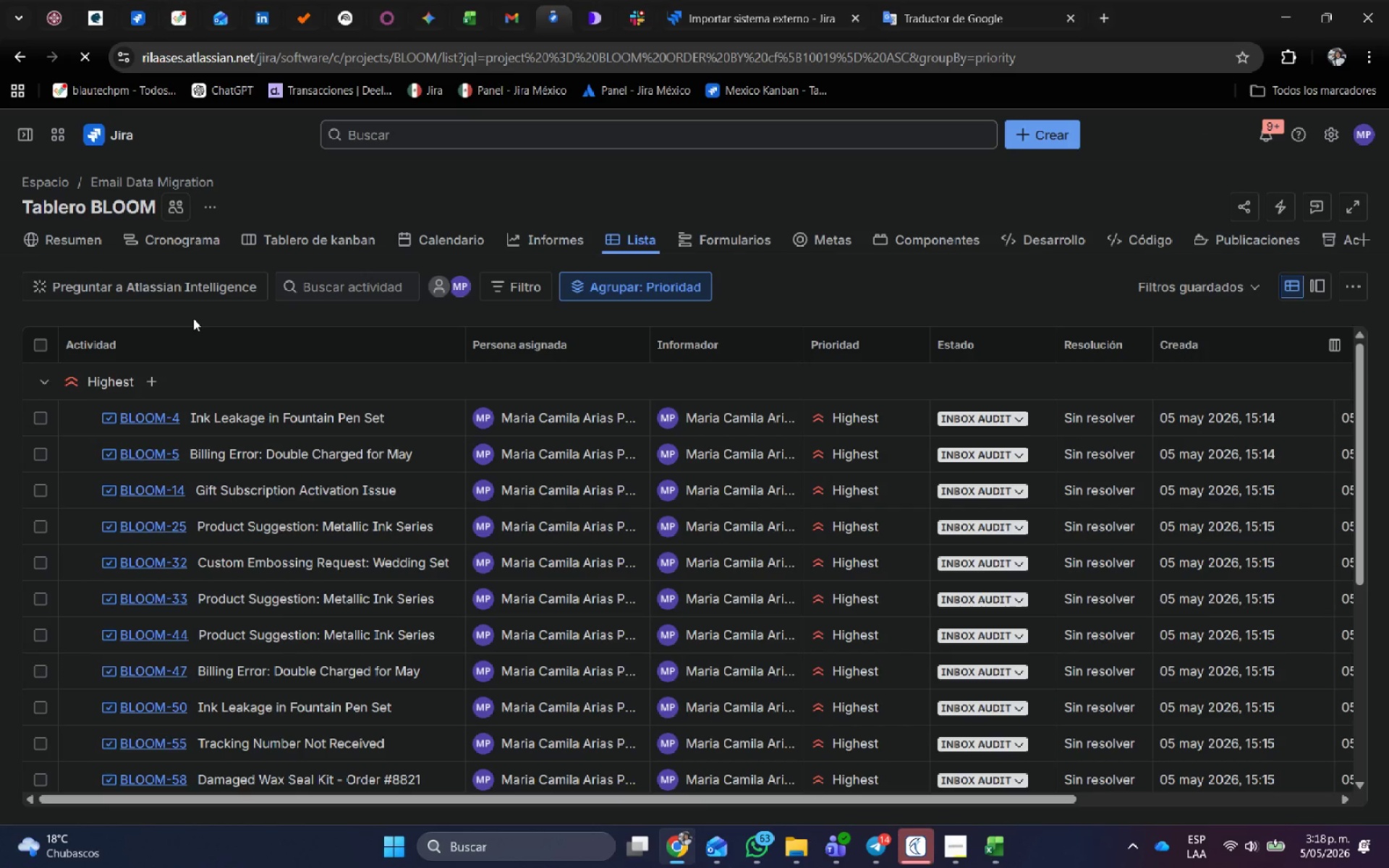 
scroll: coordinate [281, 497], scroll_direction: down, amount: 10.0
 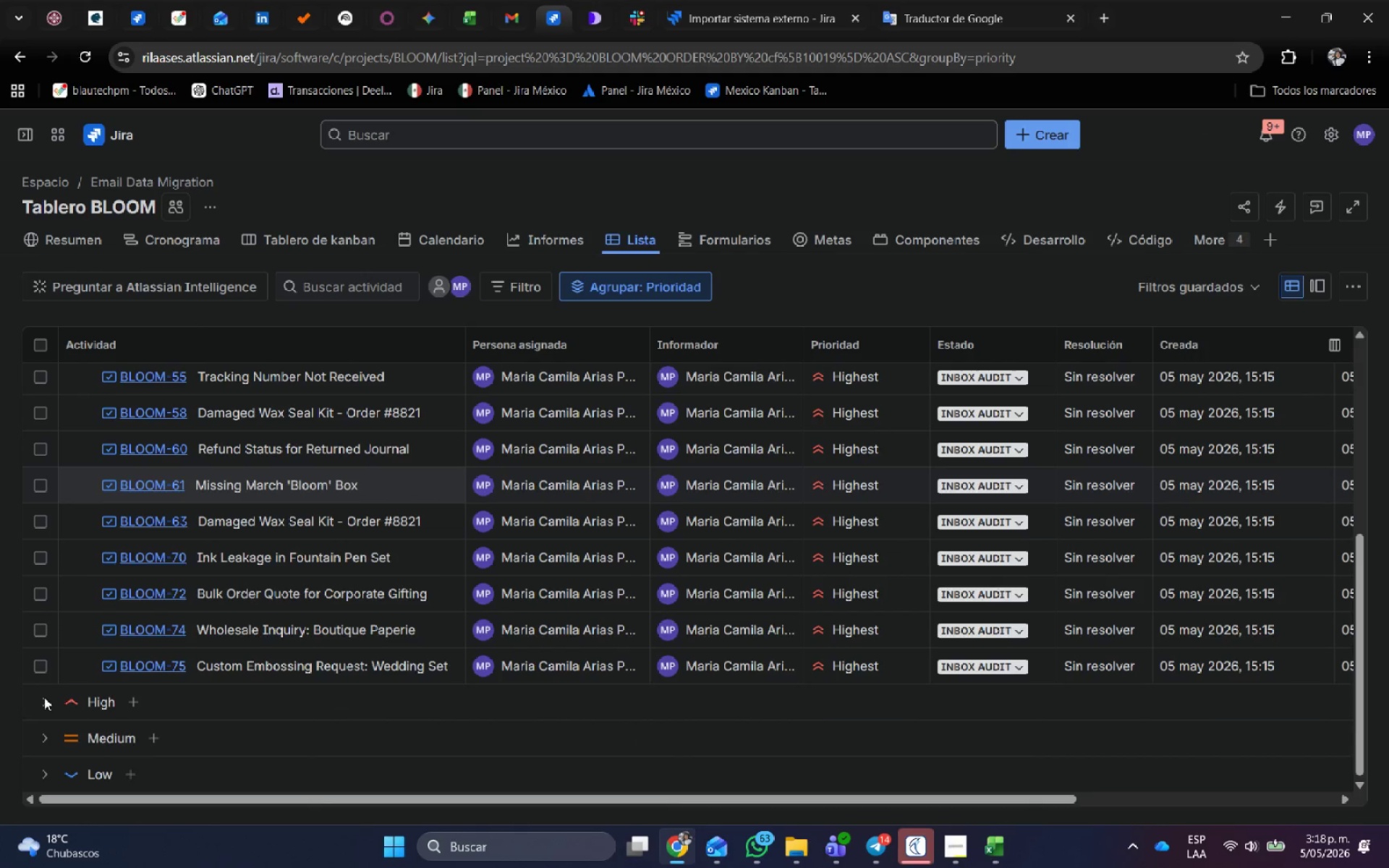 
left_click([44, 697])
 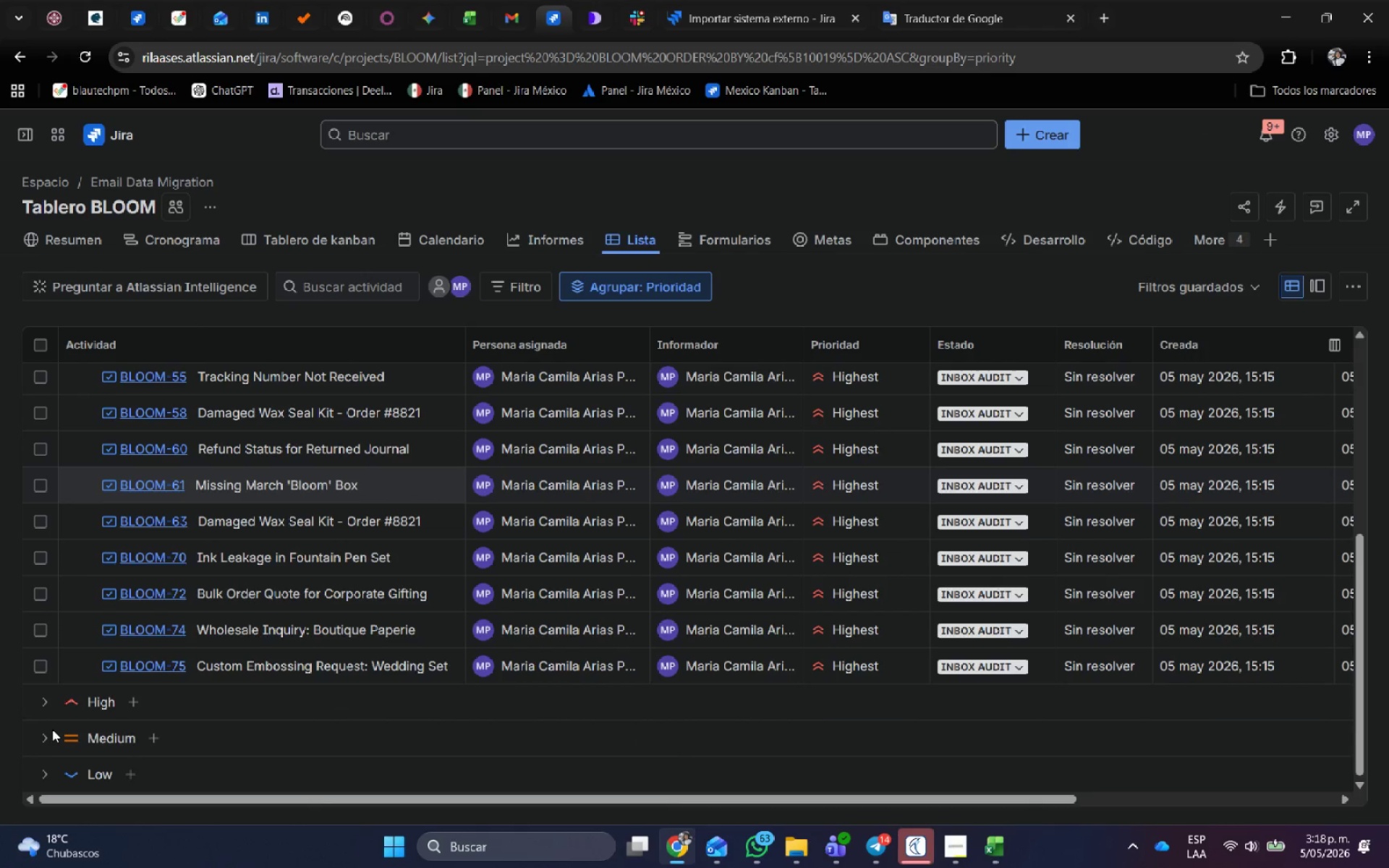 
scroll: coordinate [160, 684], scroll_direction: down, amount: 11.0
 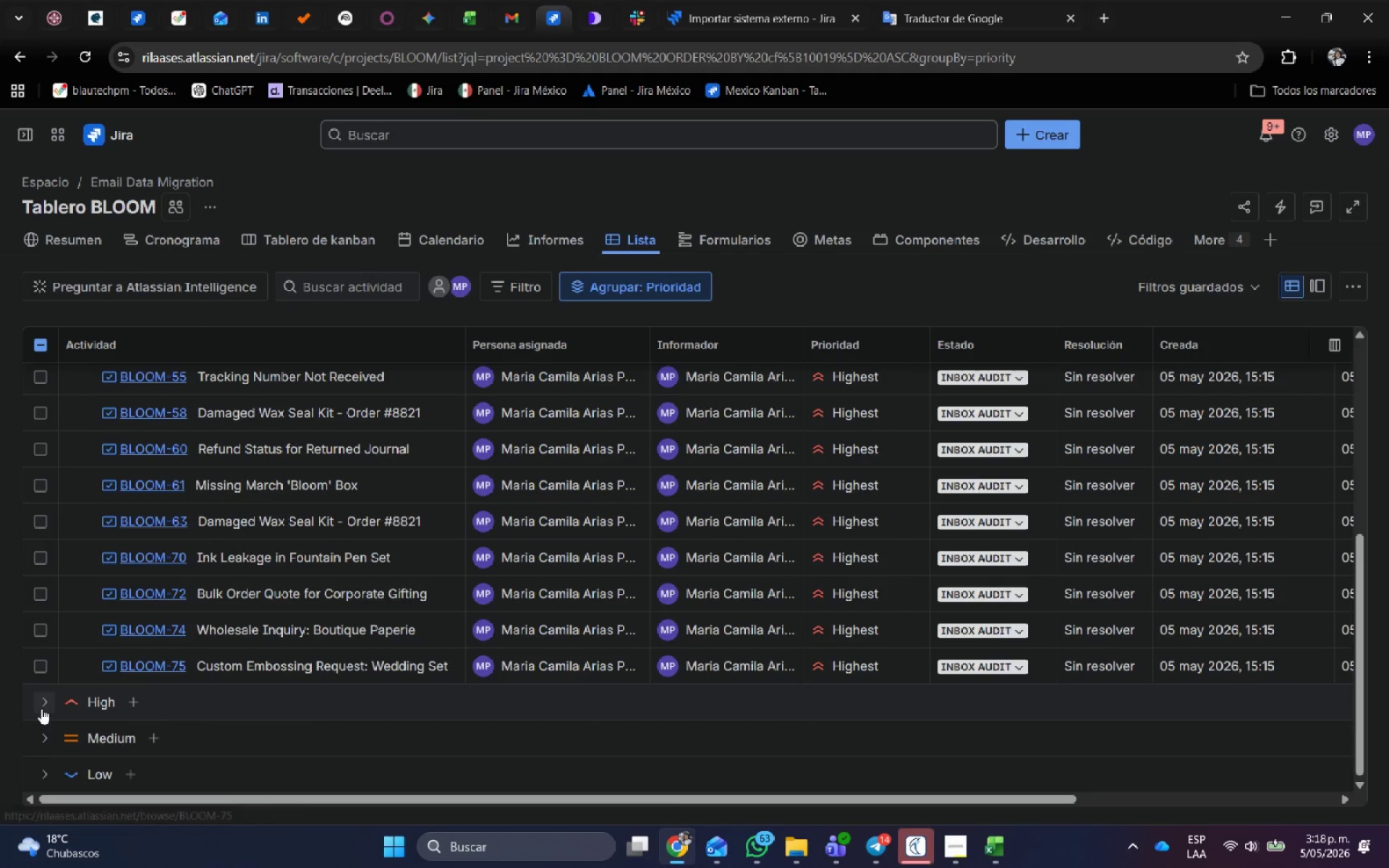 
left_click([43, 707])
 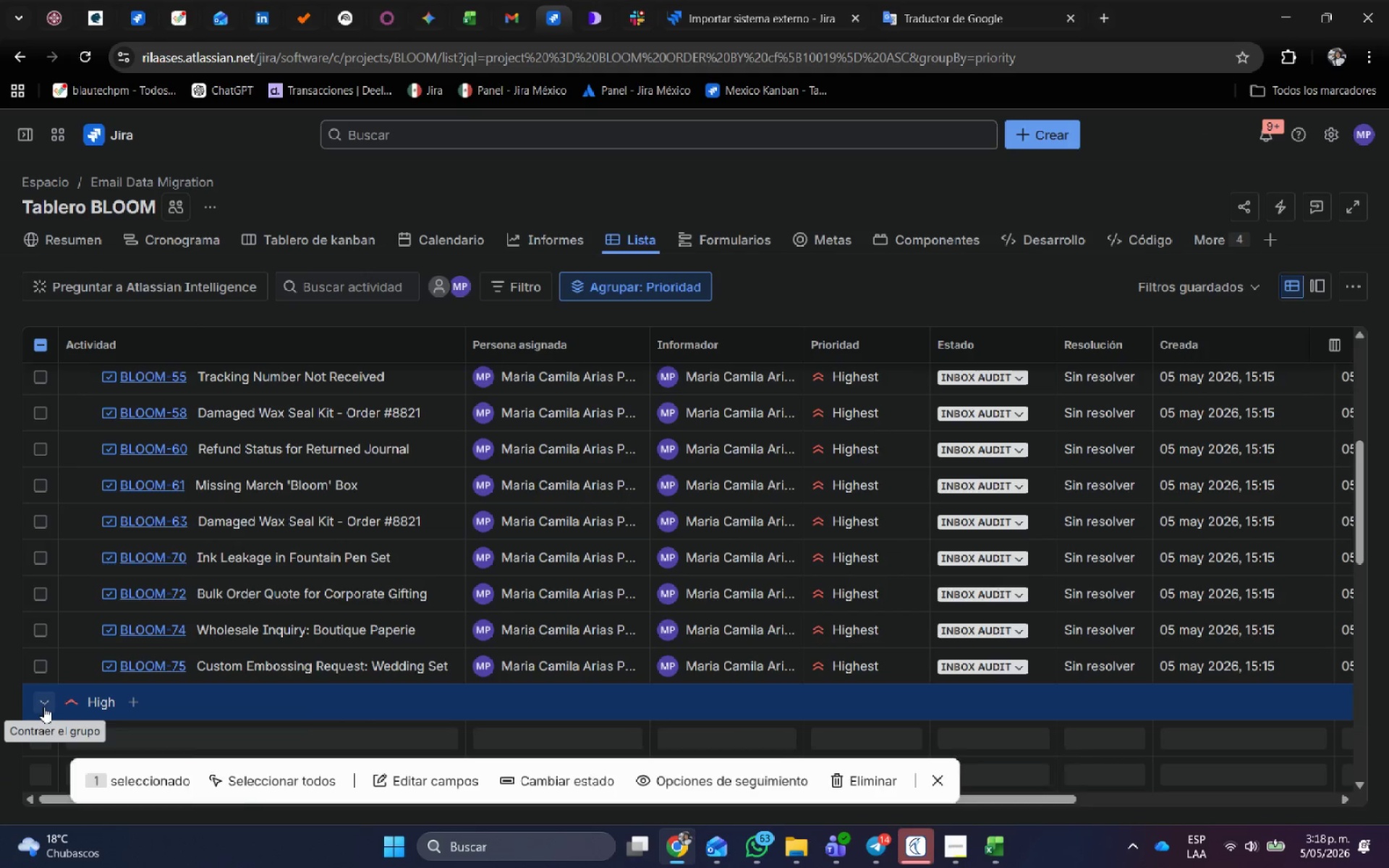 
scroll: coordinate [43, 707], scroll_direction: down, amount: 16.0
 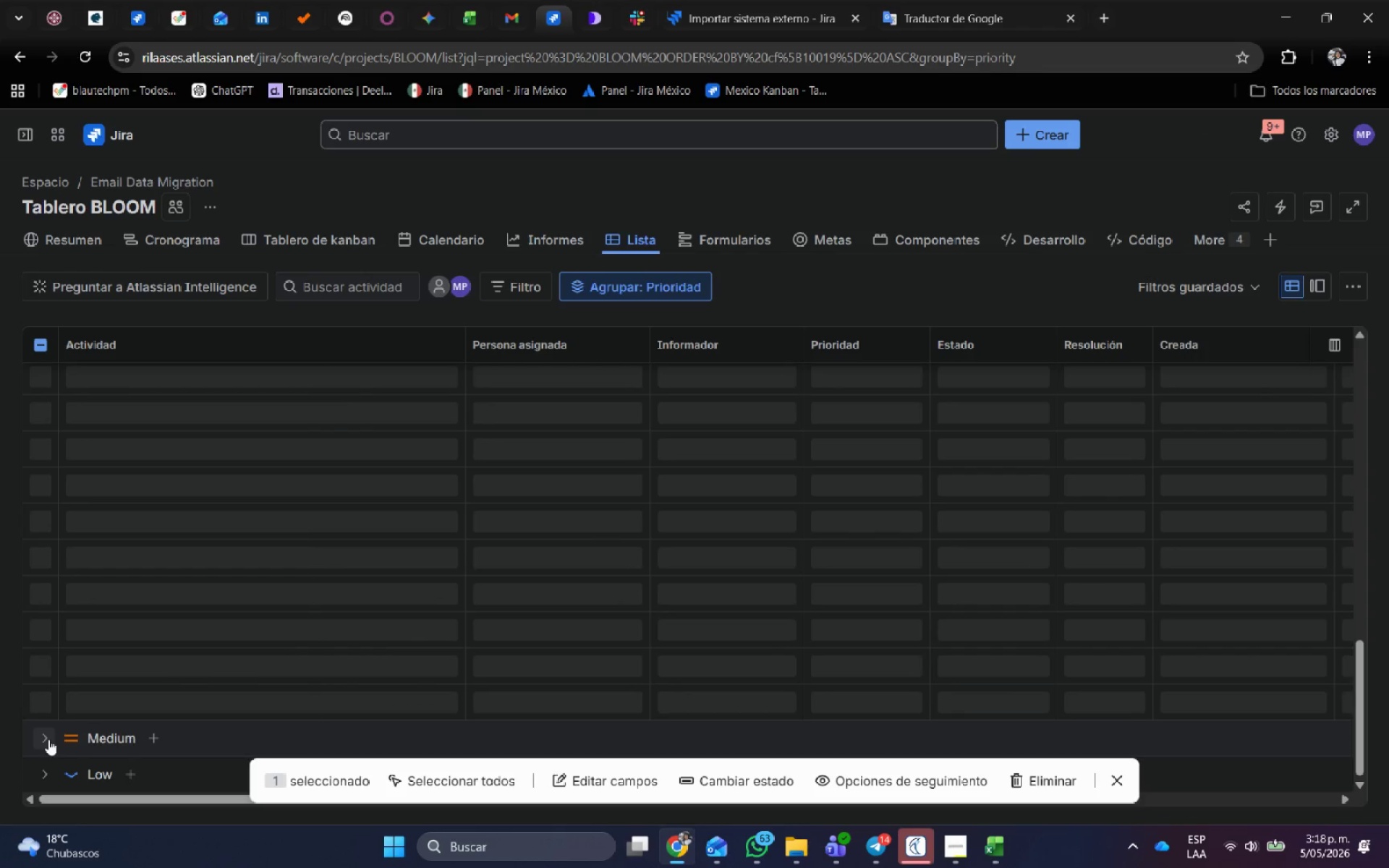 
left_click([48, 739])
 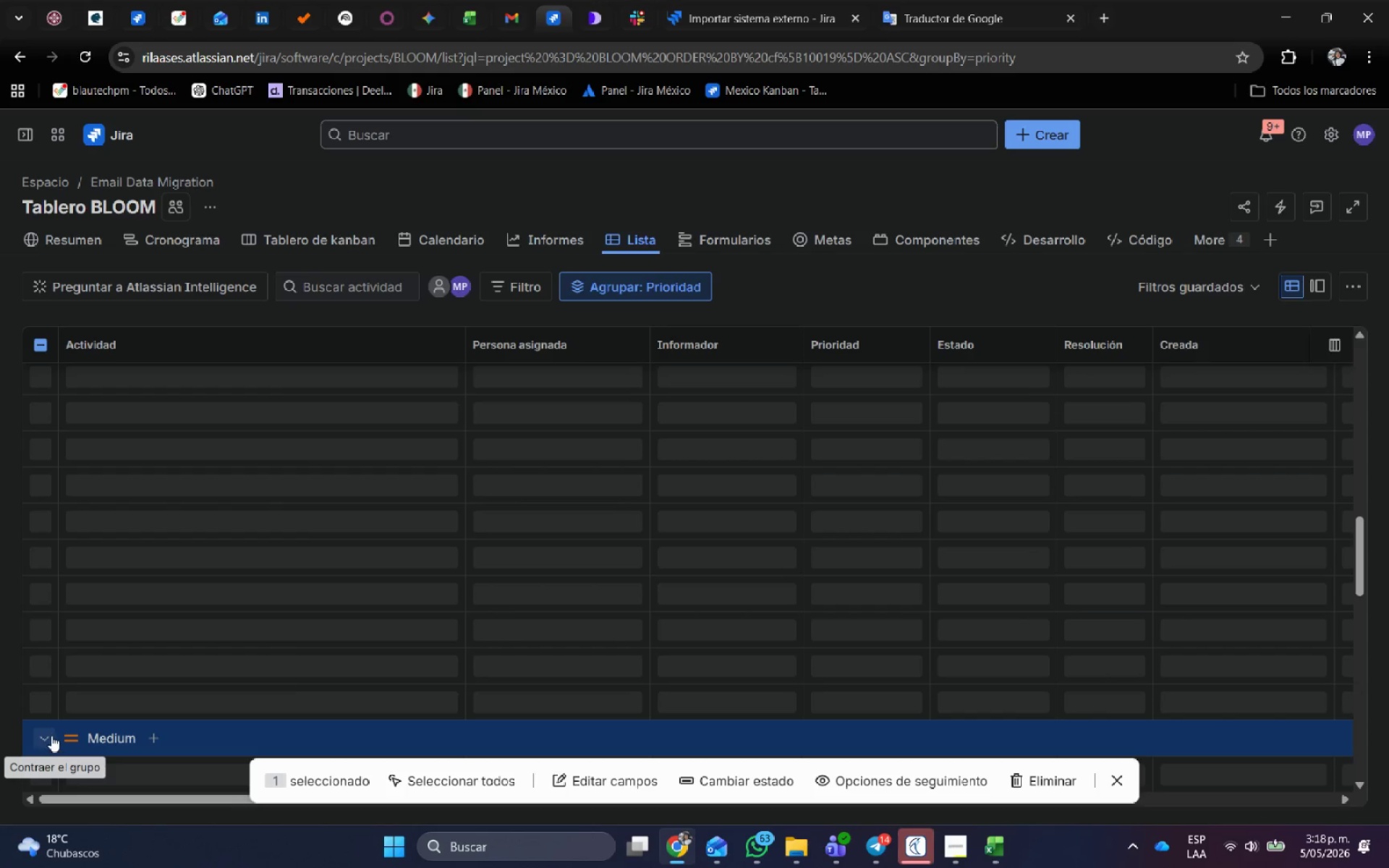 
scroll: coordinate [218, 647], scroll_direction: down, amount: 24.0
 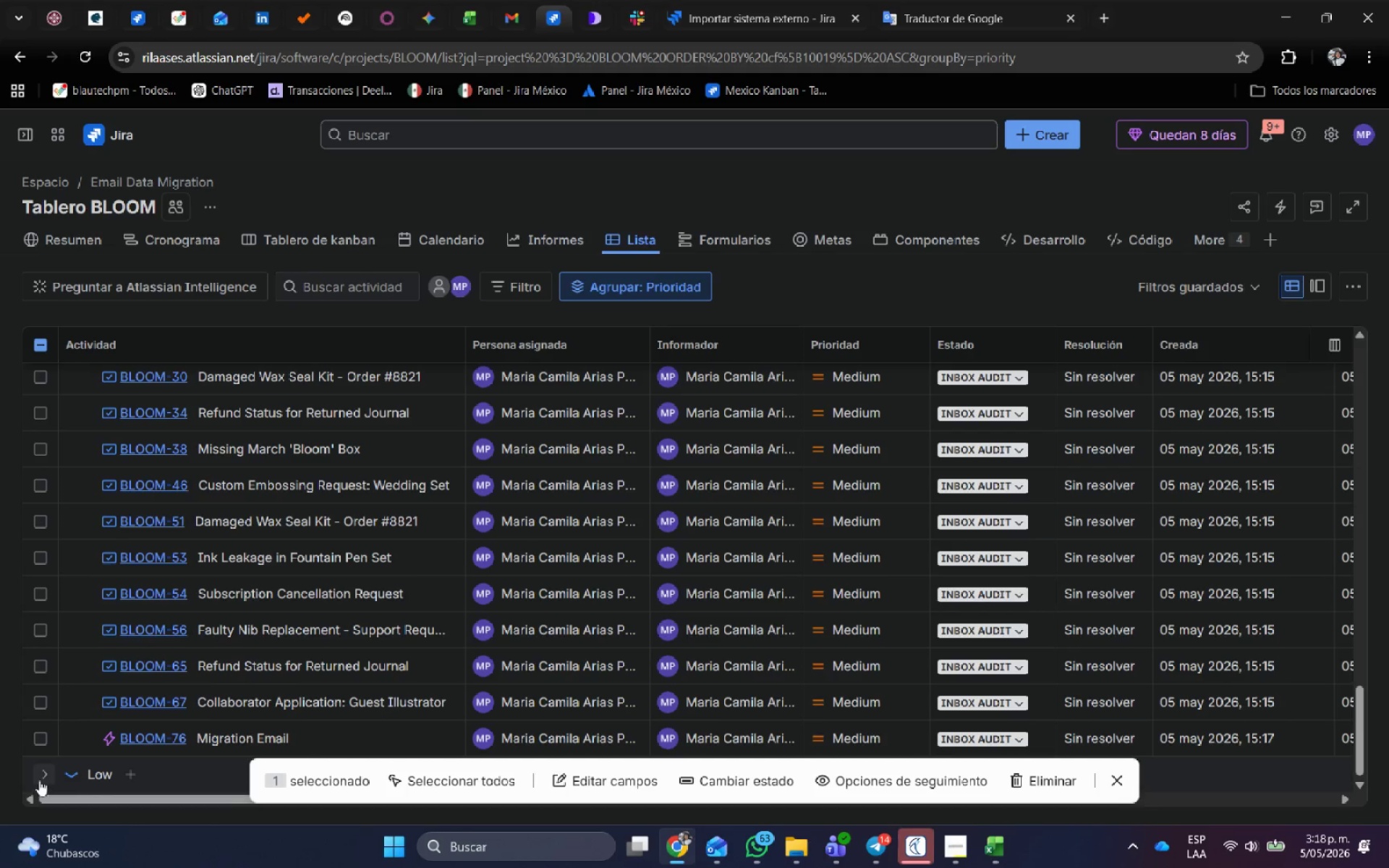 
left_click([40, 775])
 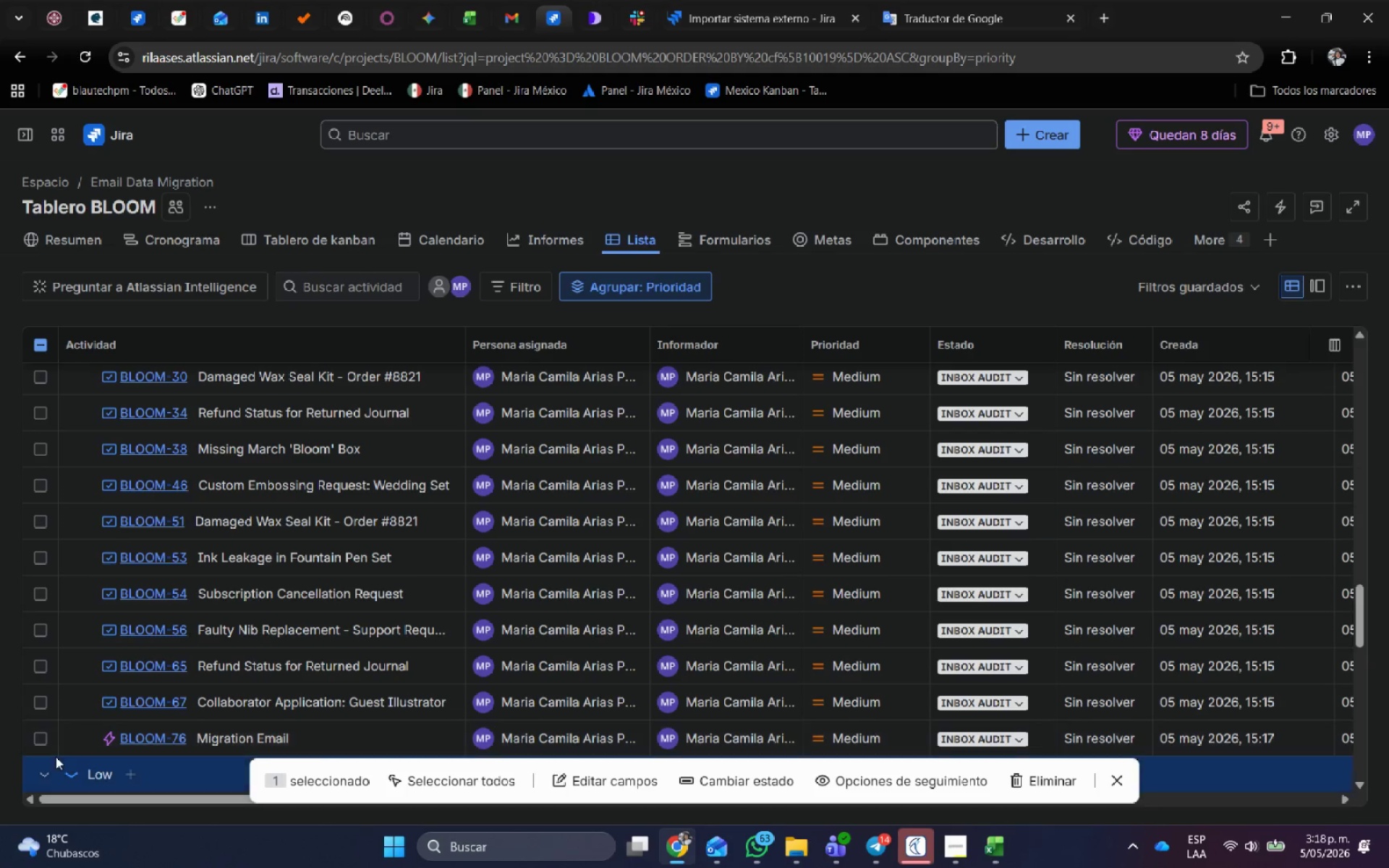 
scroll: coordinate [63, 724], scroll_direction: down, amount: 4.0
 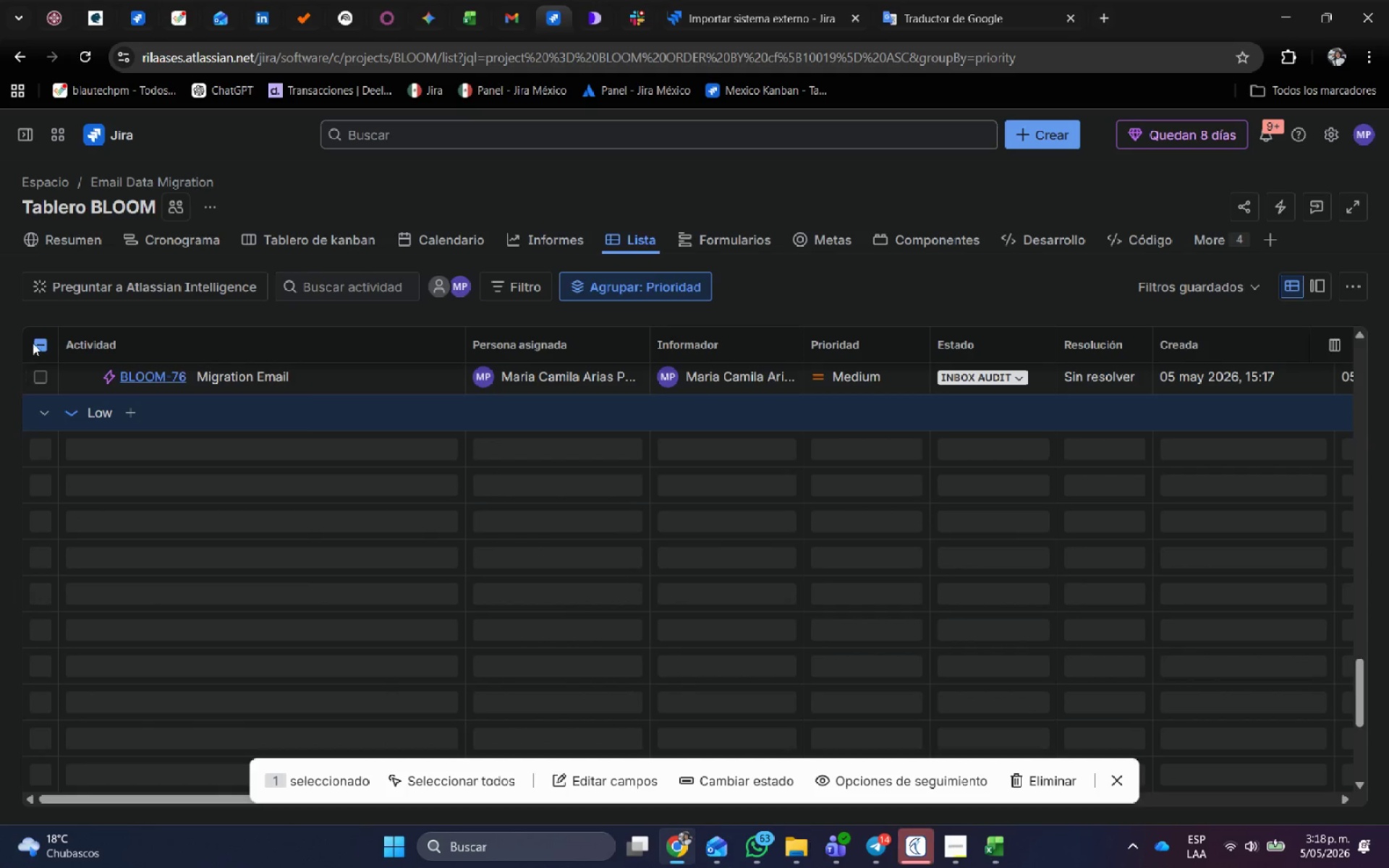 
scroll: coordinate [67, 414], scroll_direction: up, amount: 3.0
 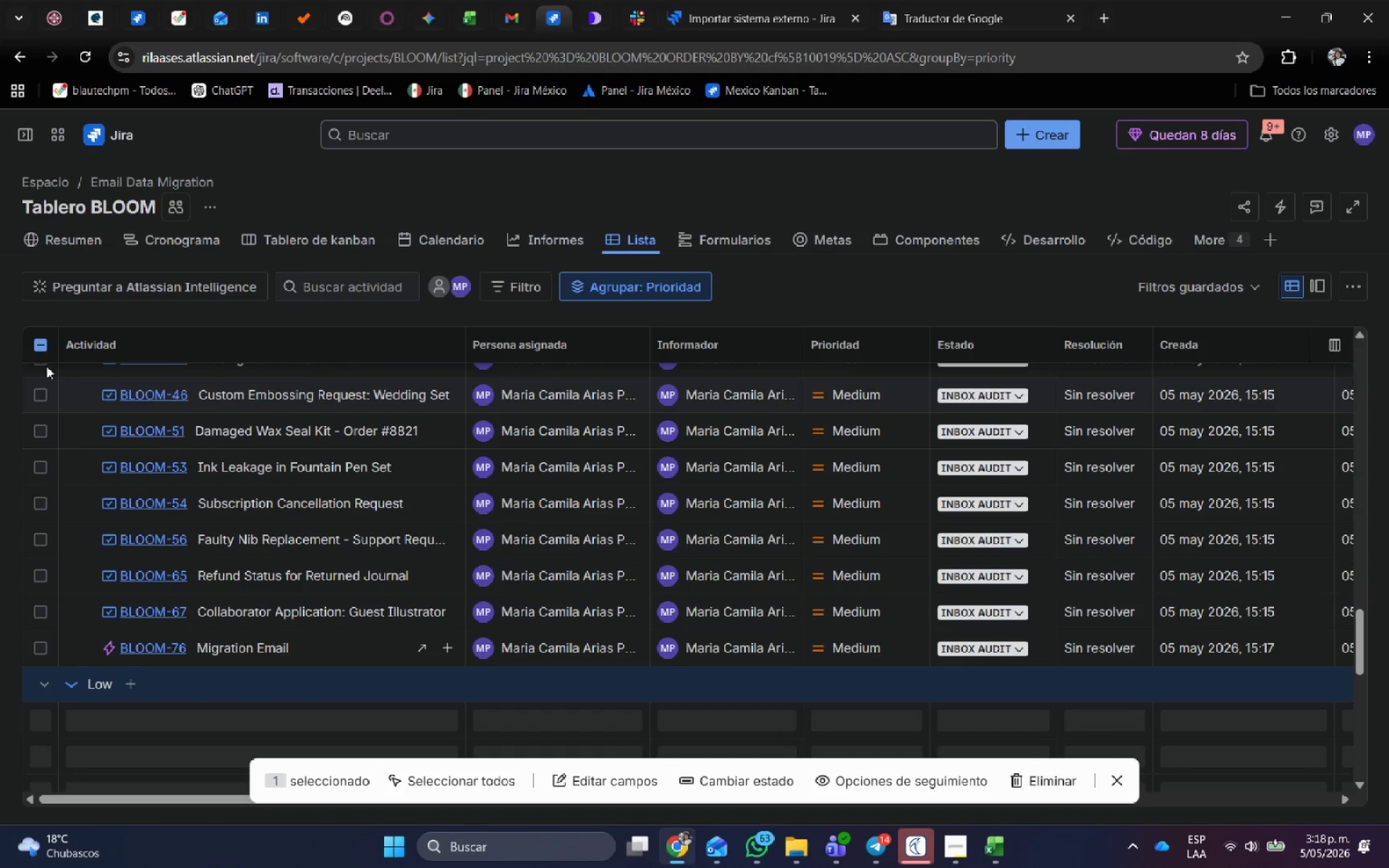 
left_click([41, 349])
 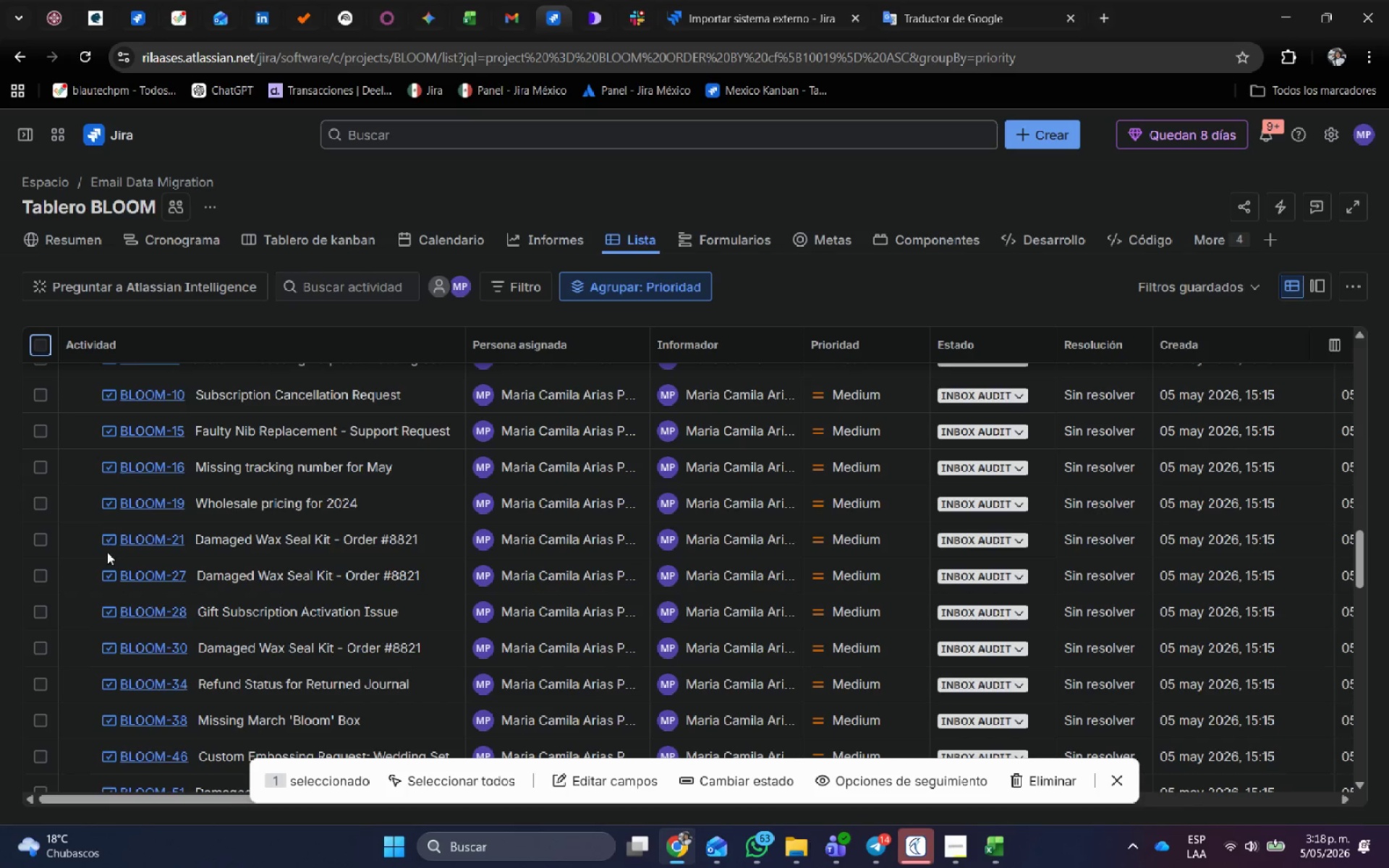 
scroll: coordinate [42, 370], scroll_direction: up, amount: 4.0
 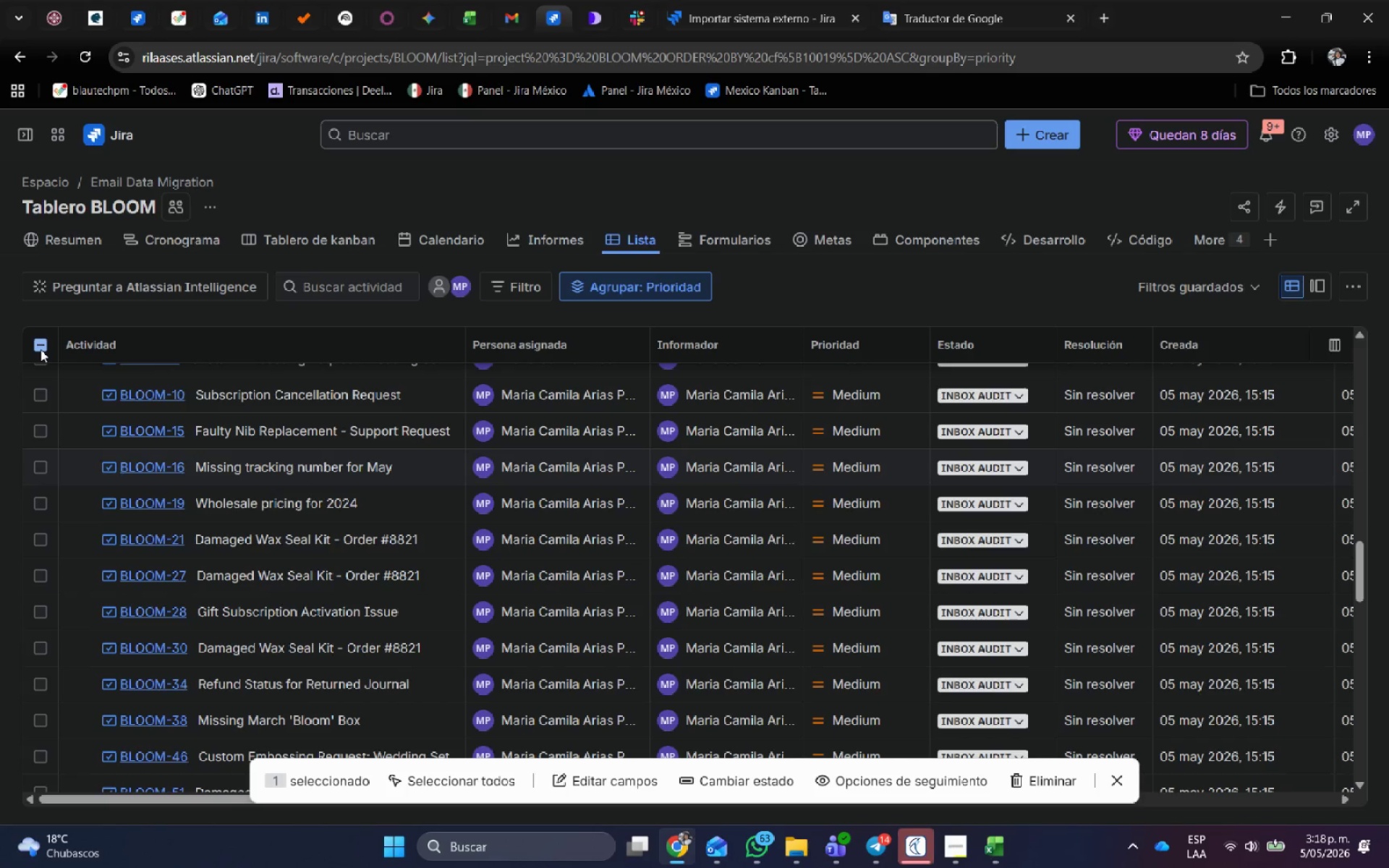 
scroll: coordinate [109, 555], scroll_direction: down, amount: 5.0
 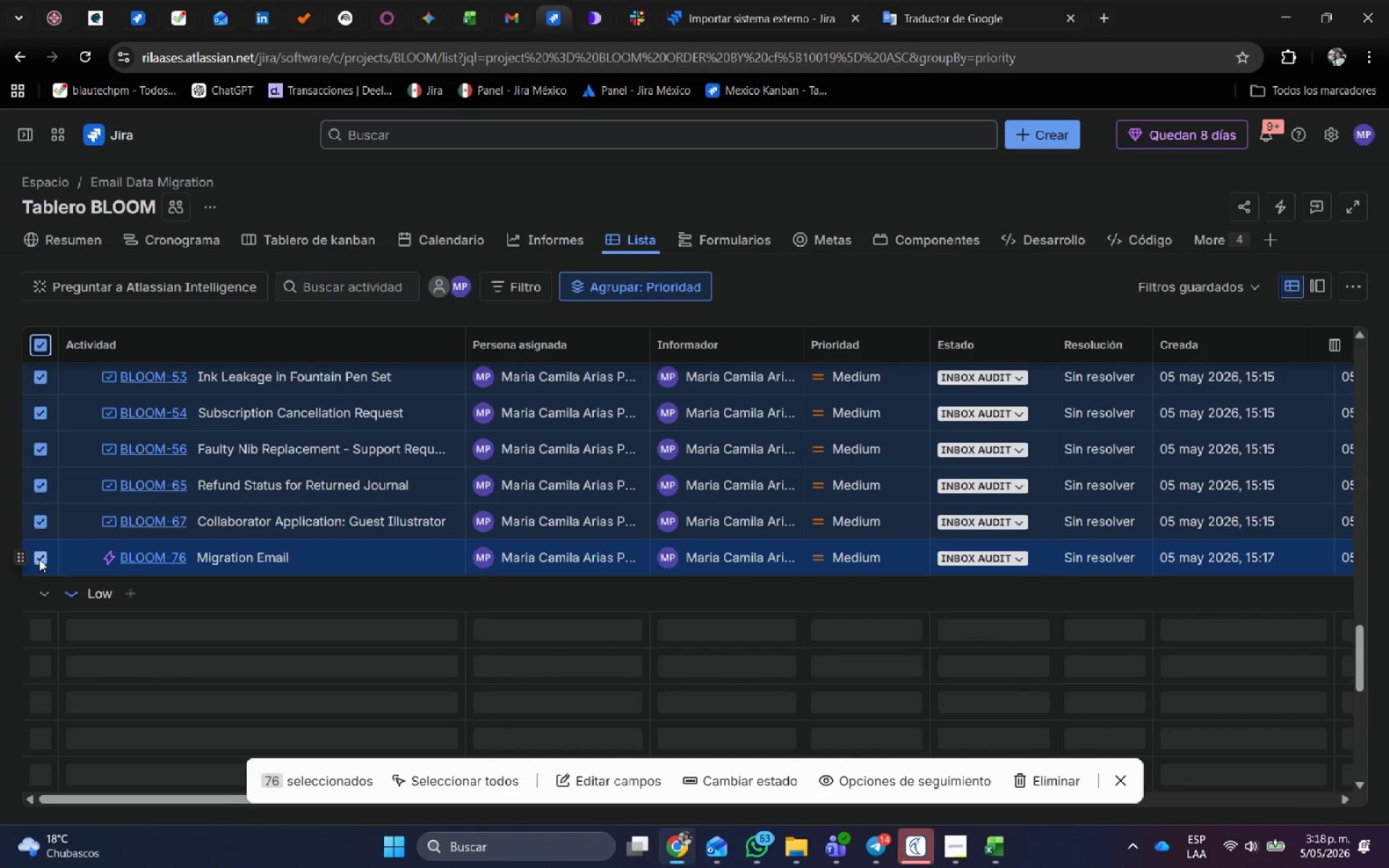 
left_click([39, 559])
 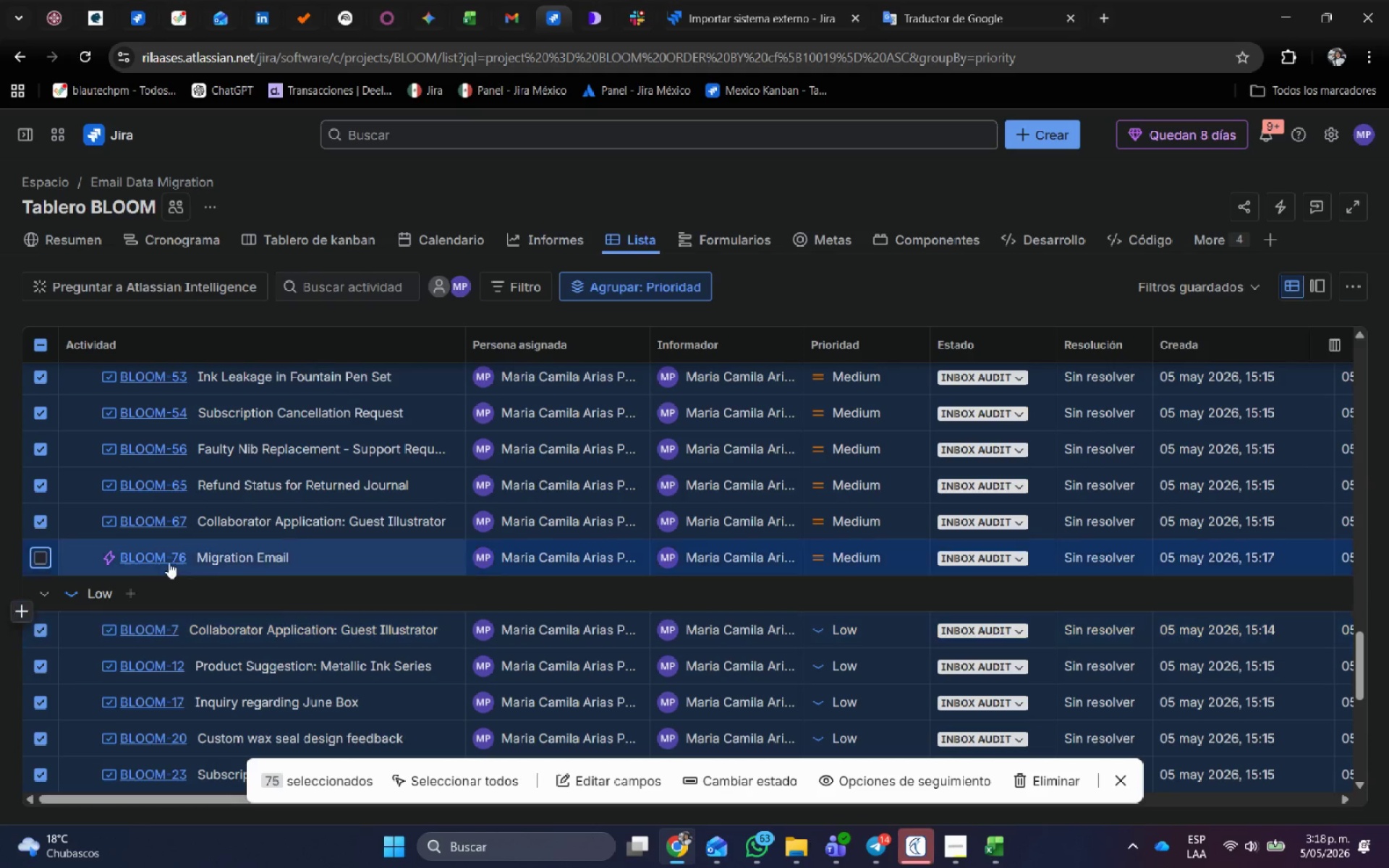 
scroll: coordinate [273, 637], scroll_direction: down, amount: 14.0
 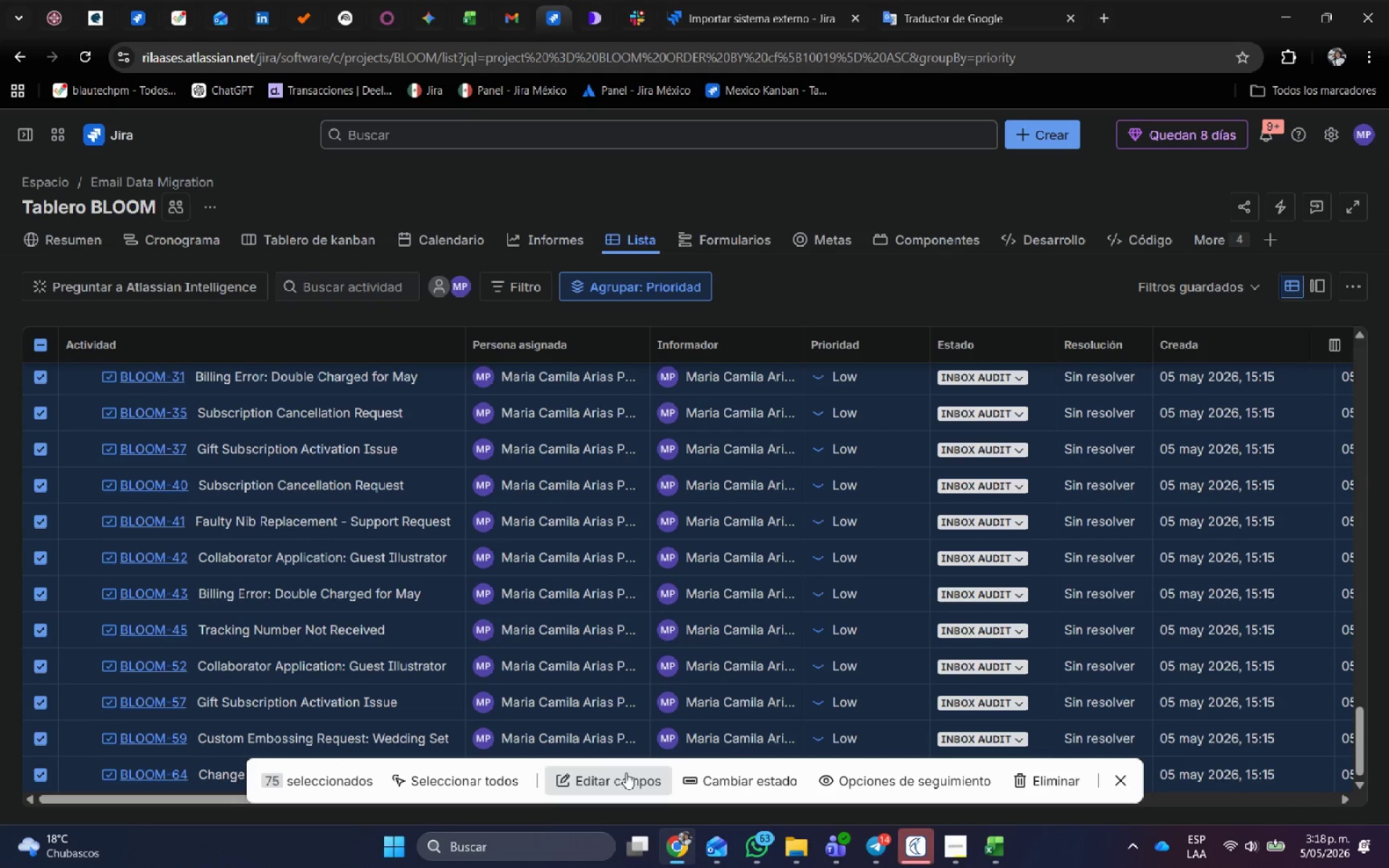 
left_click([629, 779])
 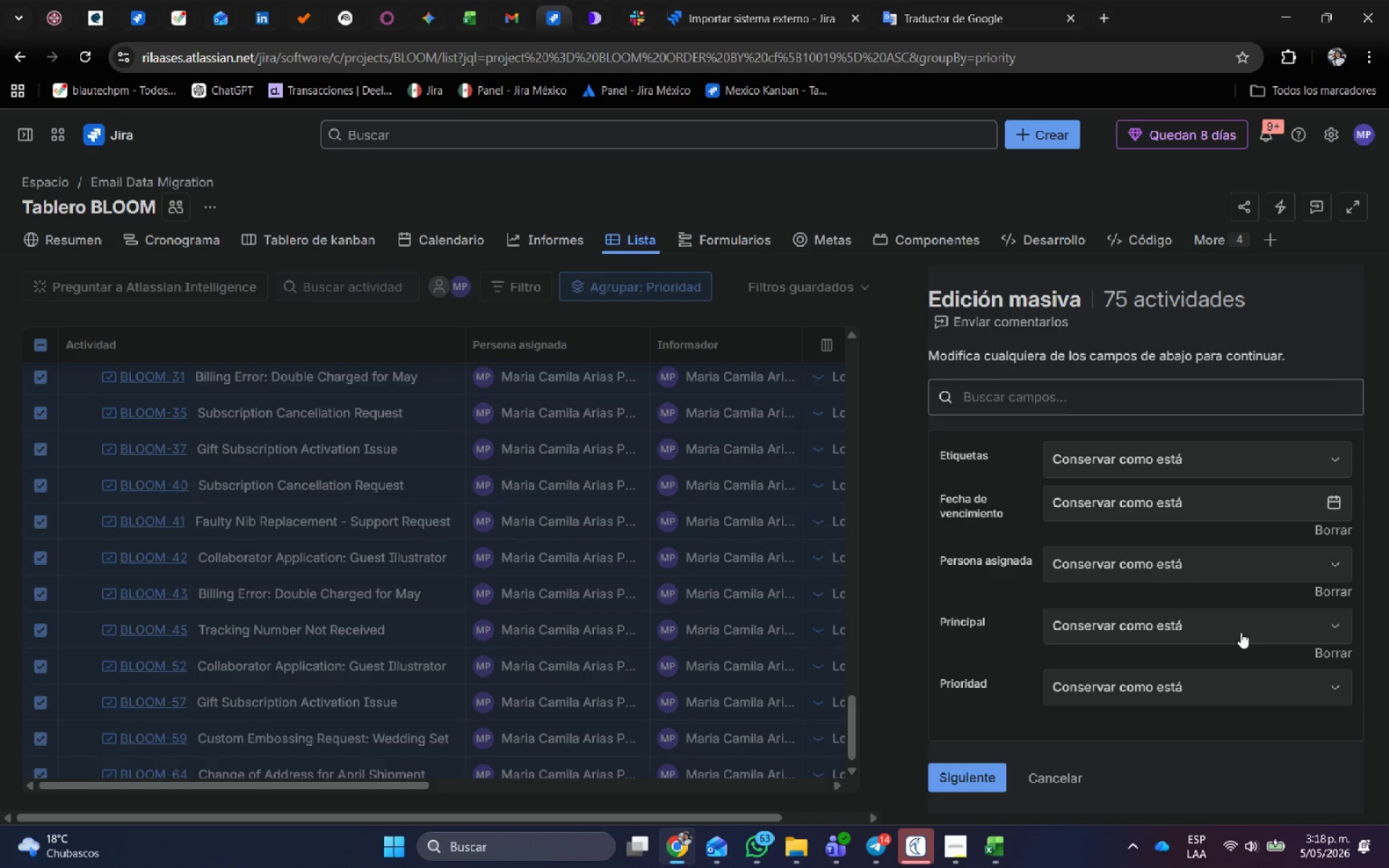 
left_click([1276, 626])
 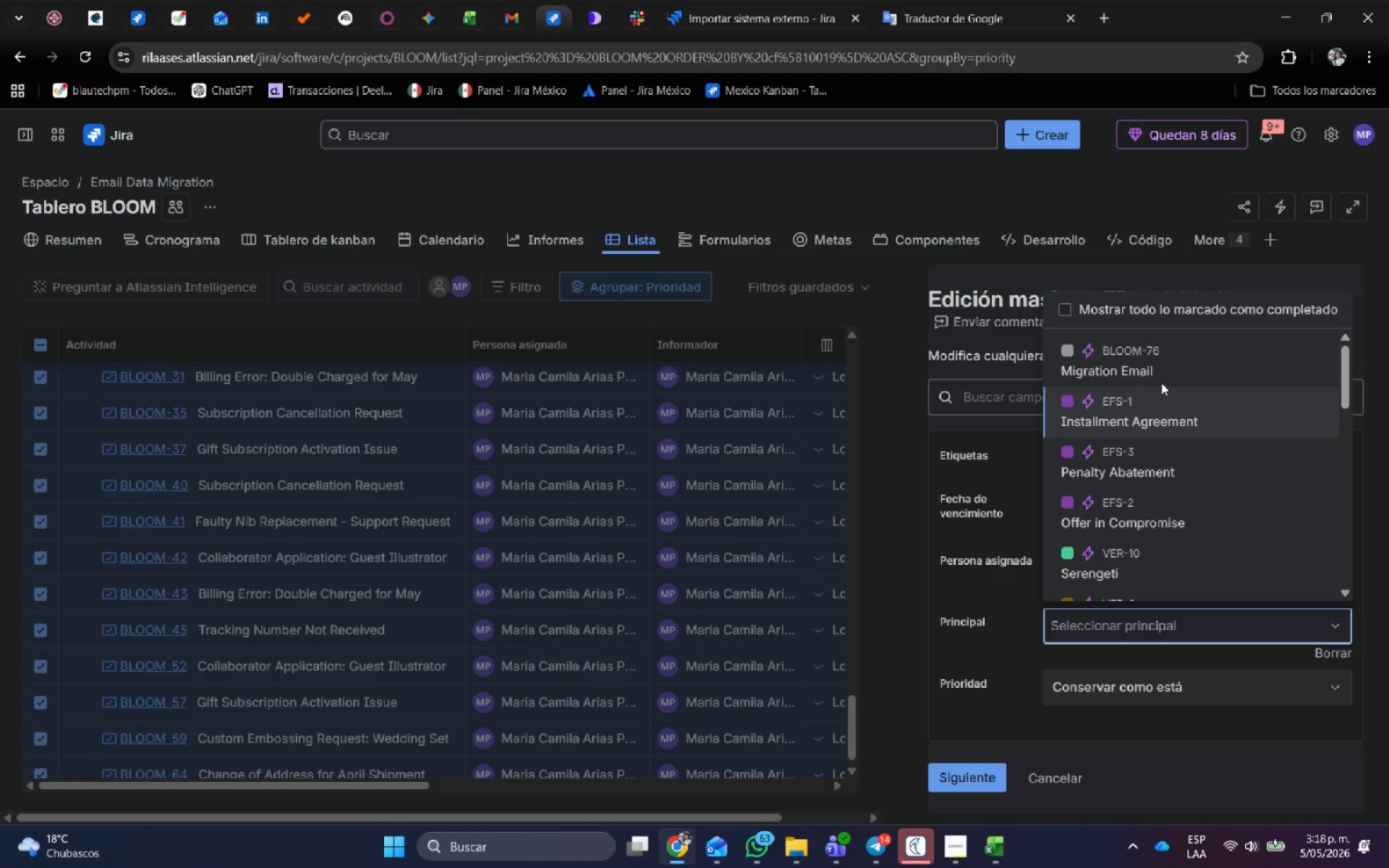 
left_click([1162, 357])
 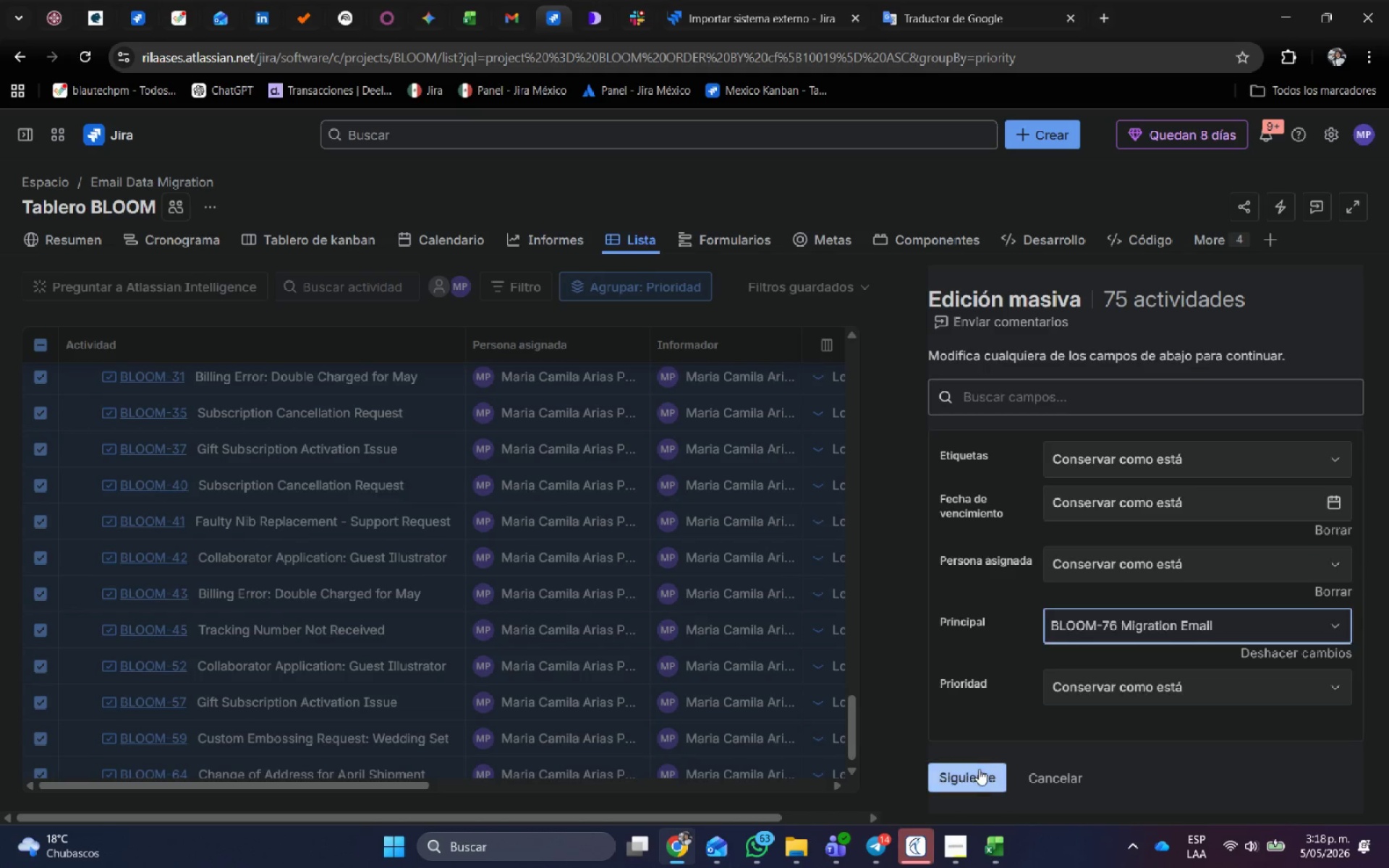 
left_click([971, 780])
 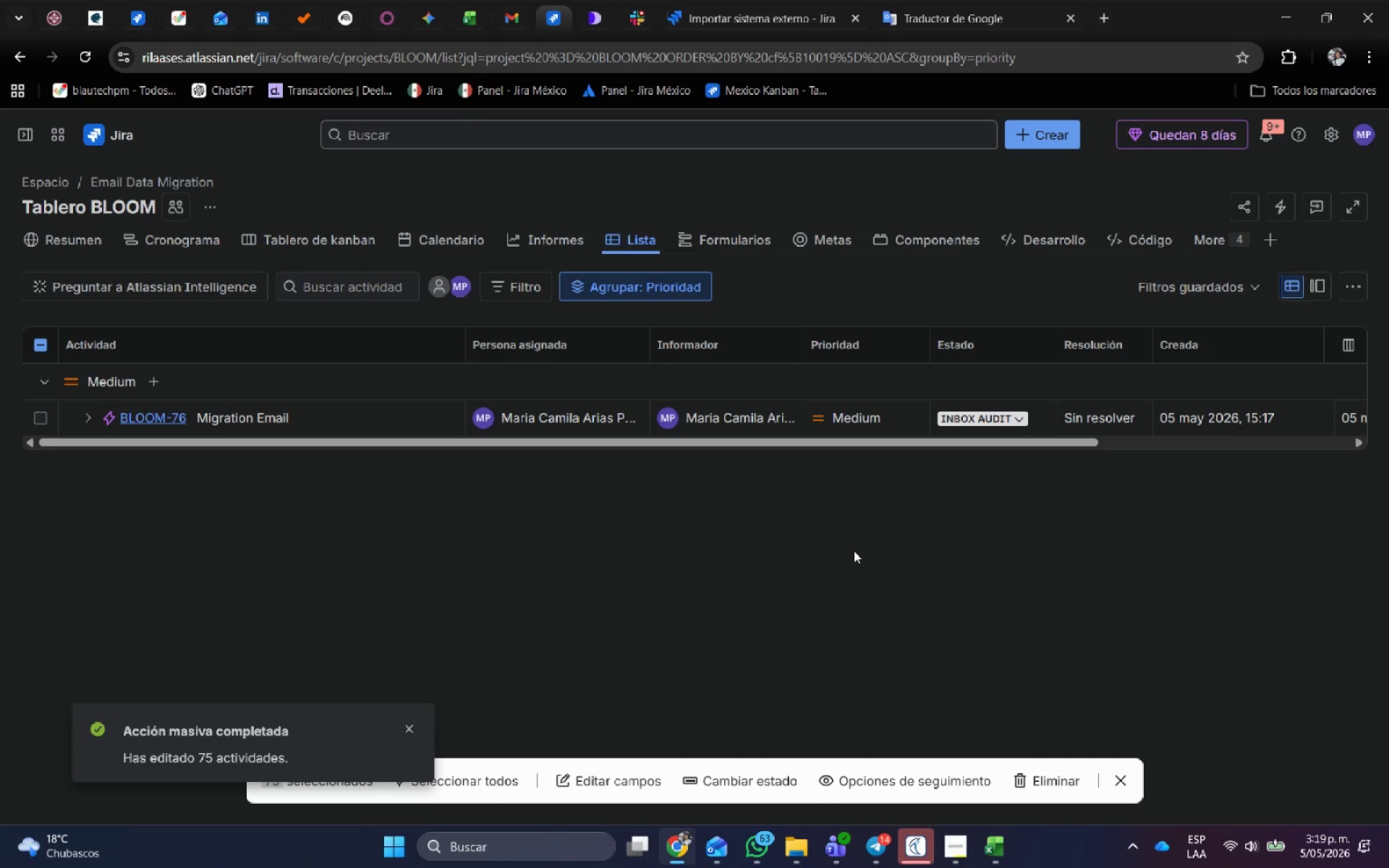 
wait(36.42)
 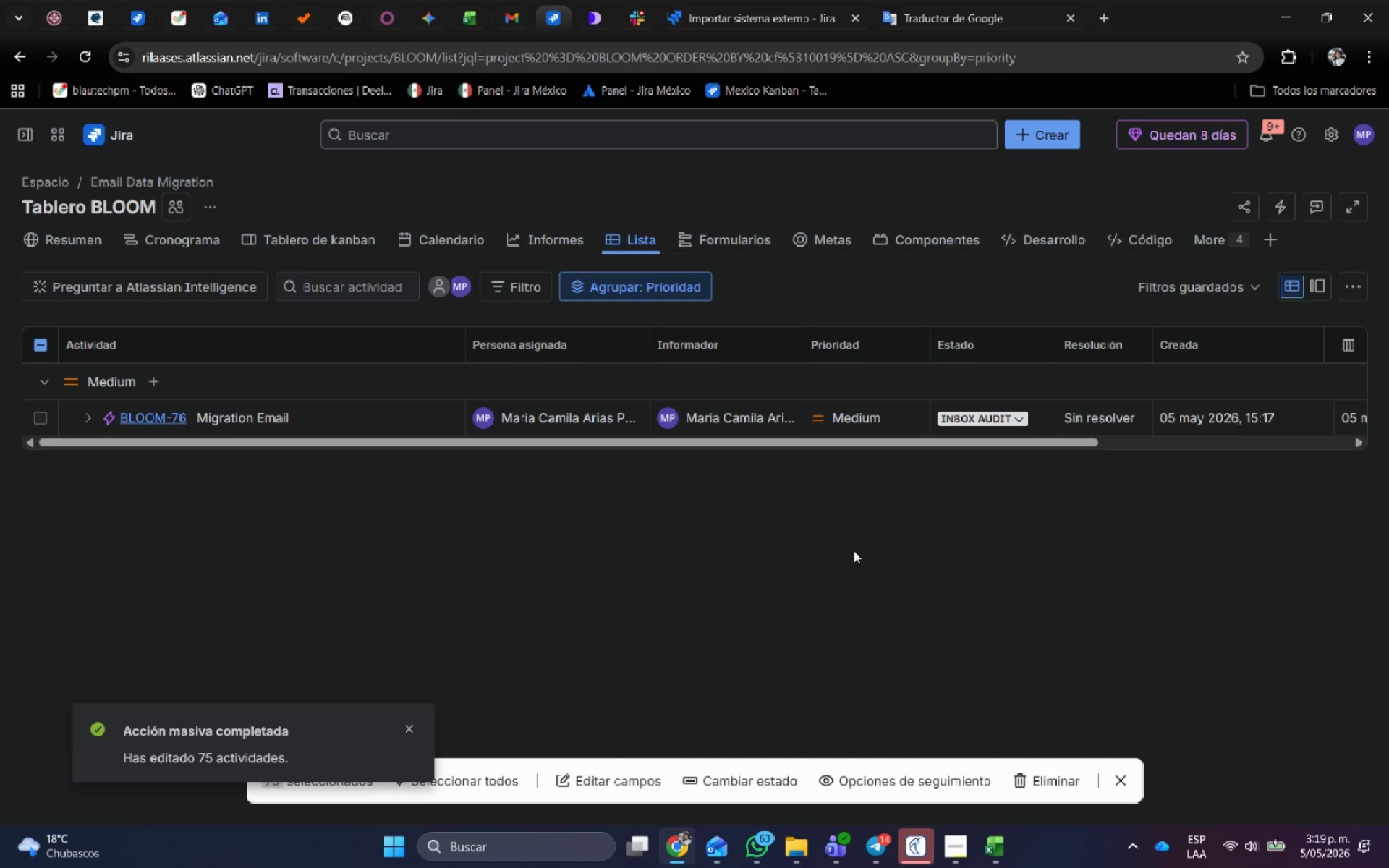 
left_click([86, 422])
 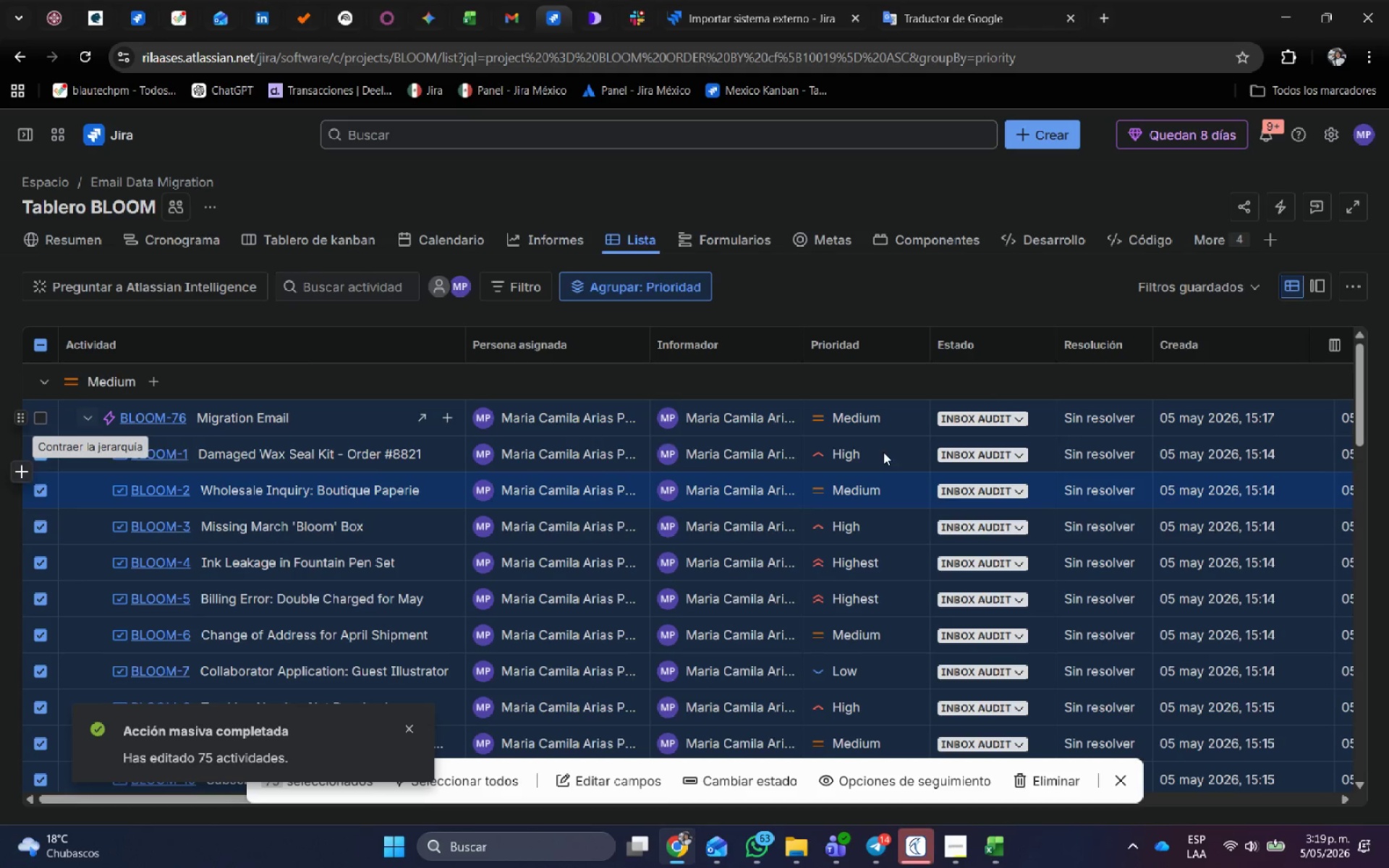 
left_click([885, 423])
 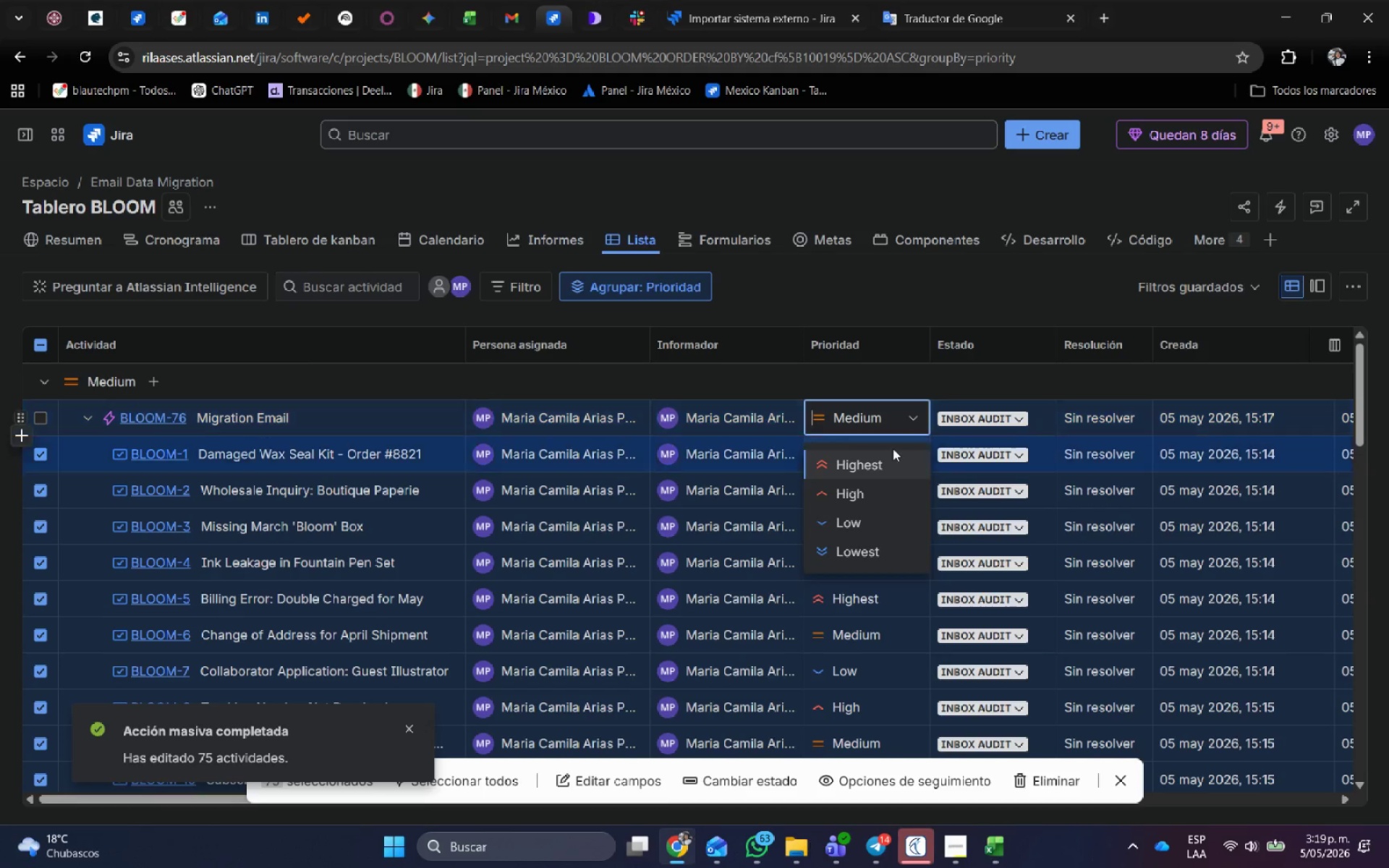 
left_click([883, 459])
 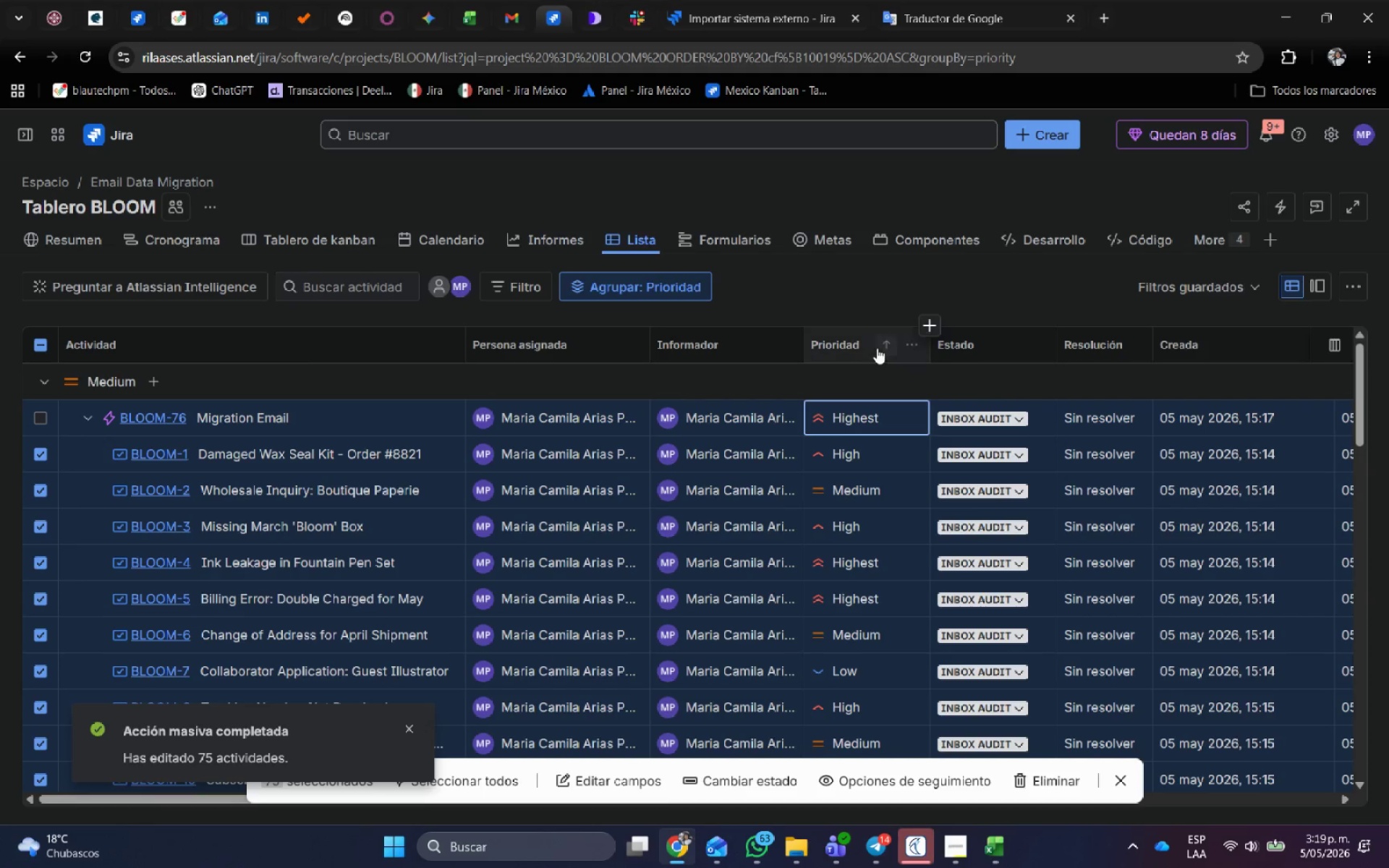 
left_click([890, 349])
 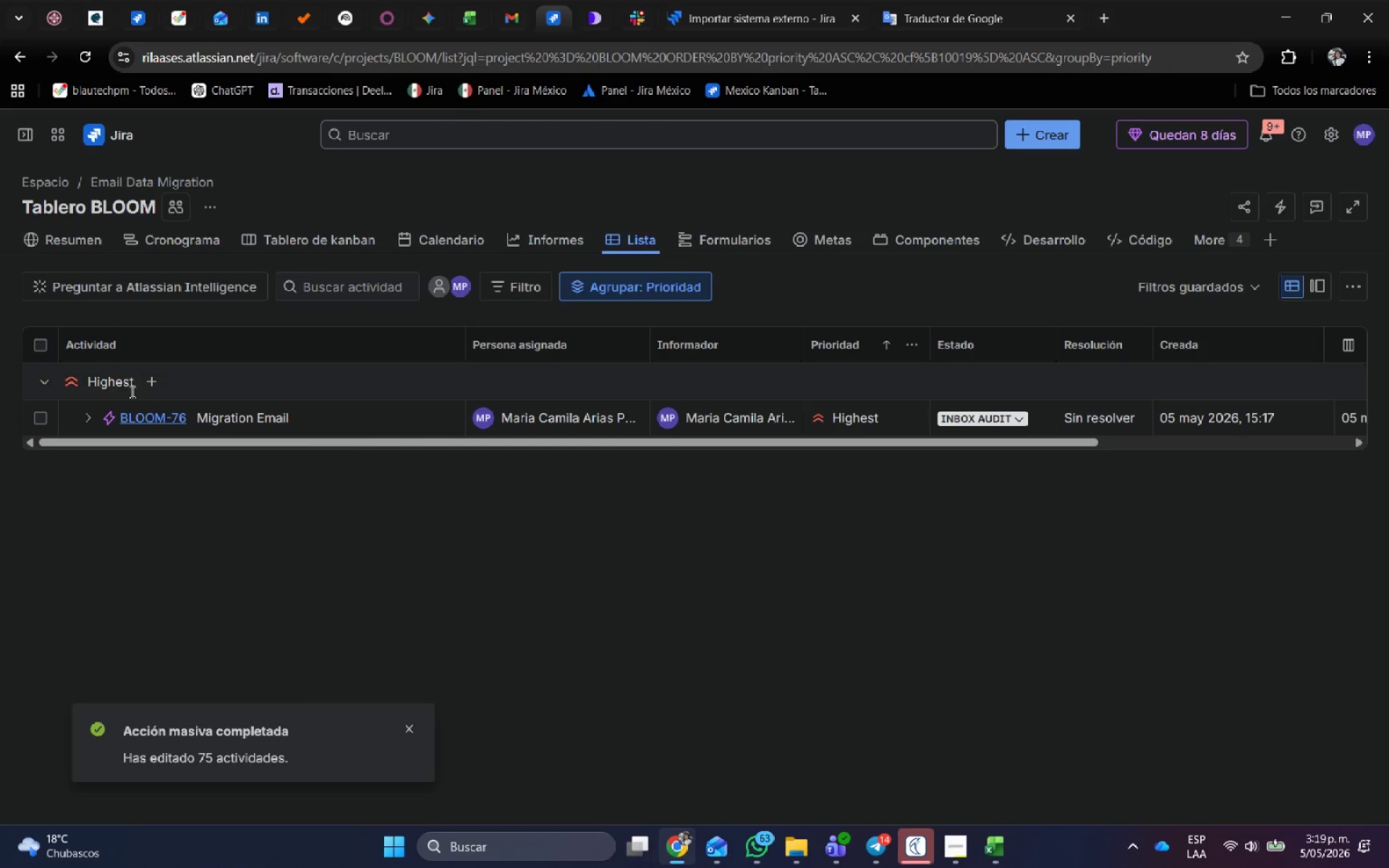 
left_click([88, 414])
 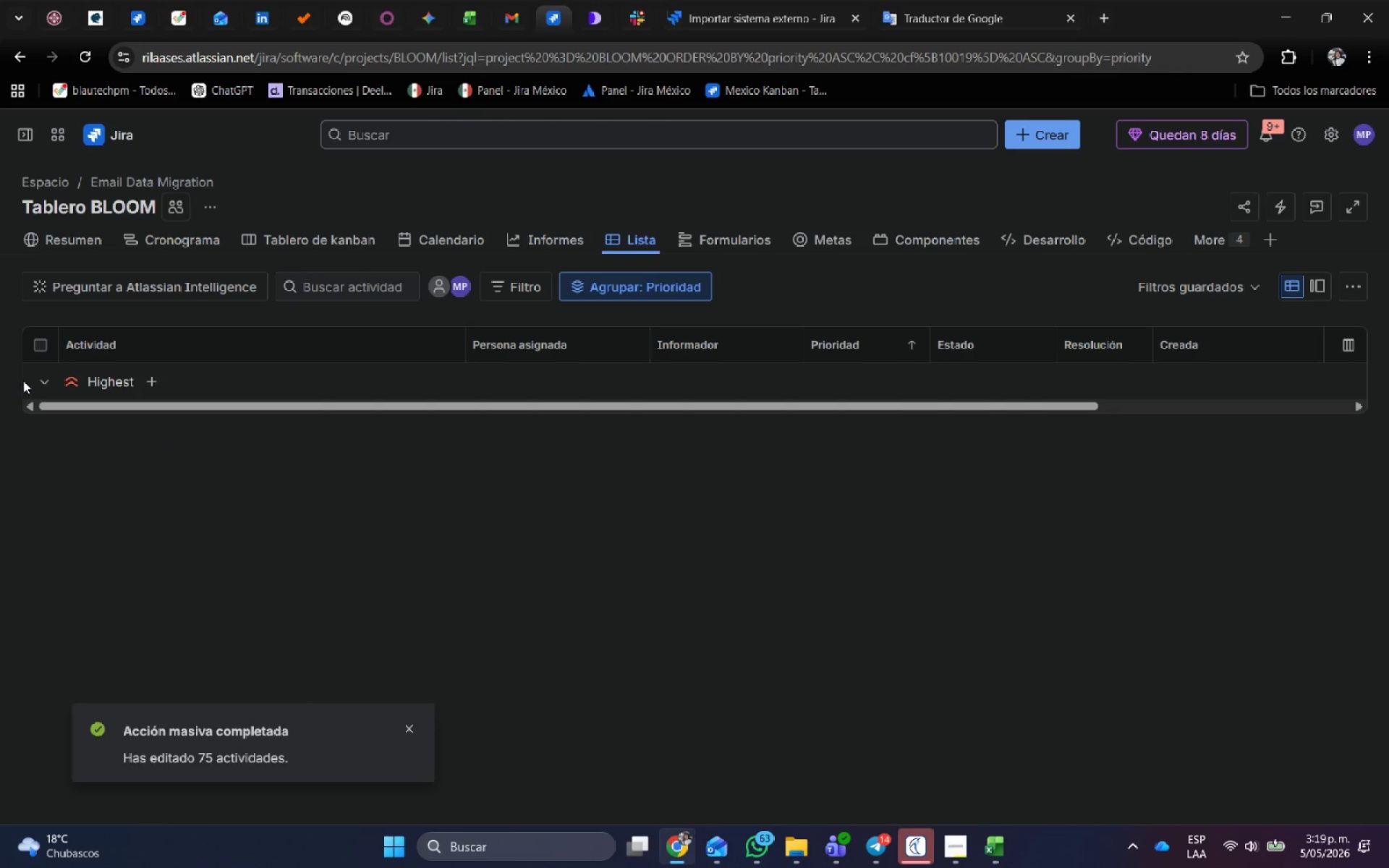 
left_click([41, 382])
 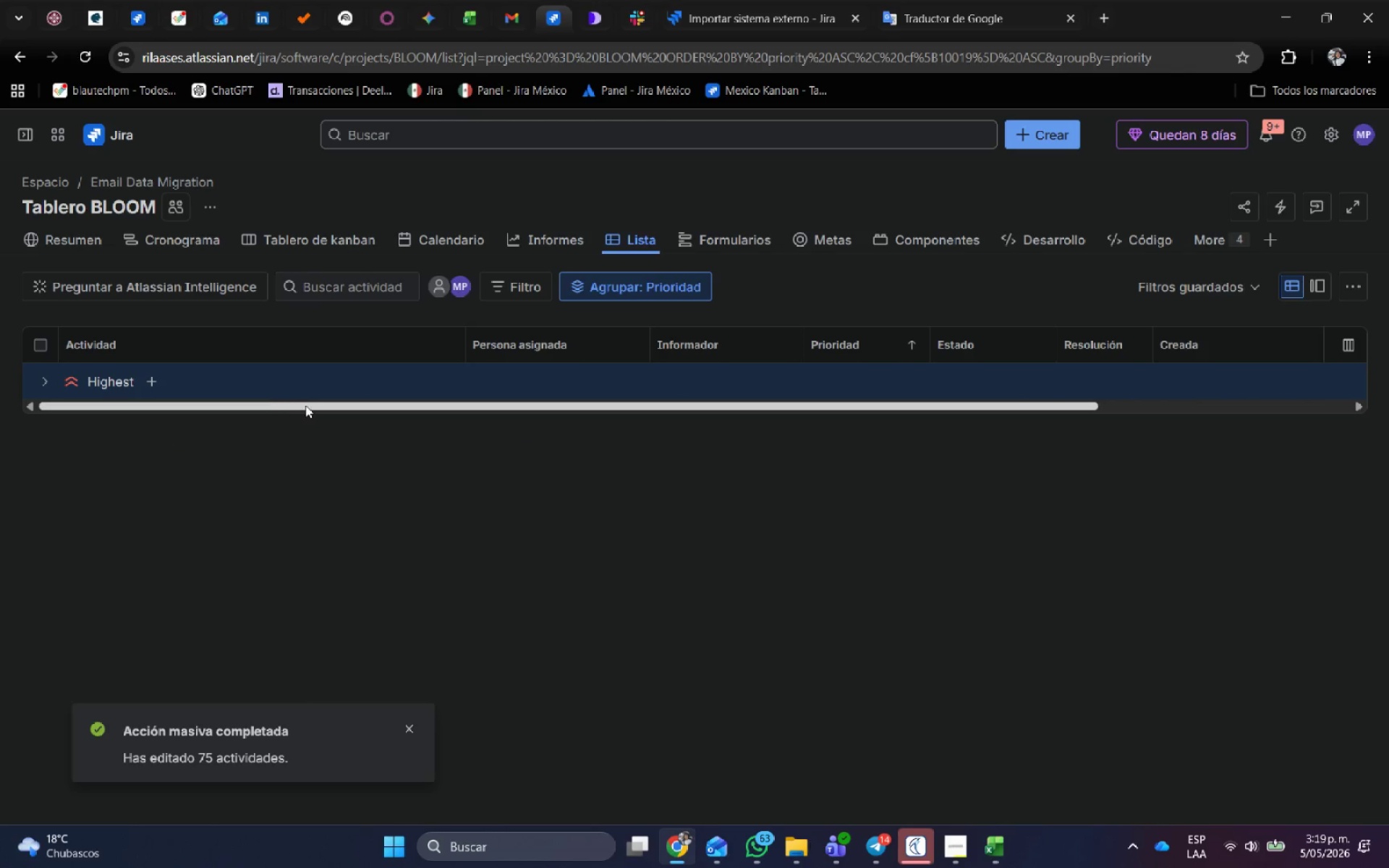 
wait(5.38)
 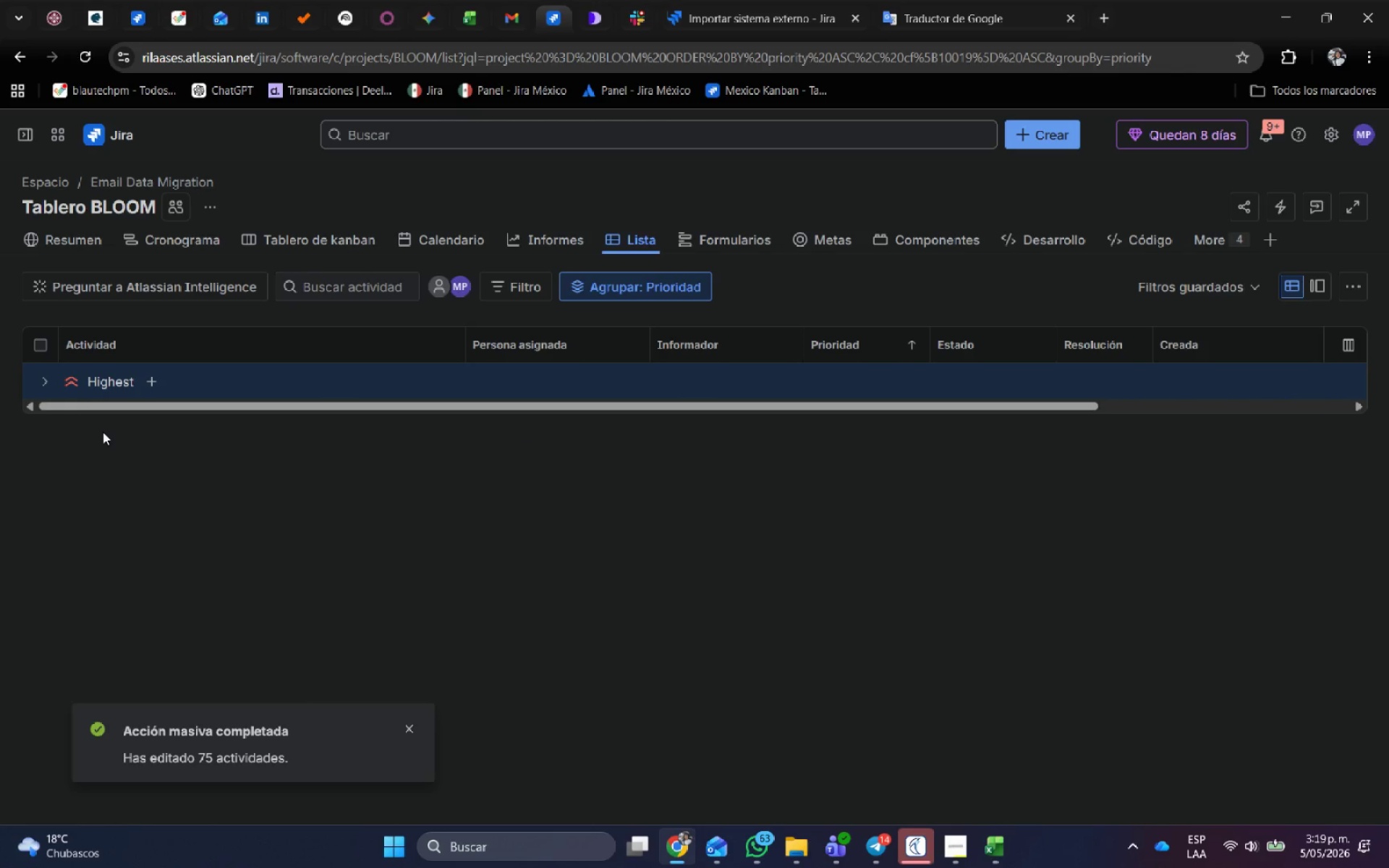 
left_click([46, 377])
 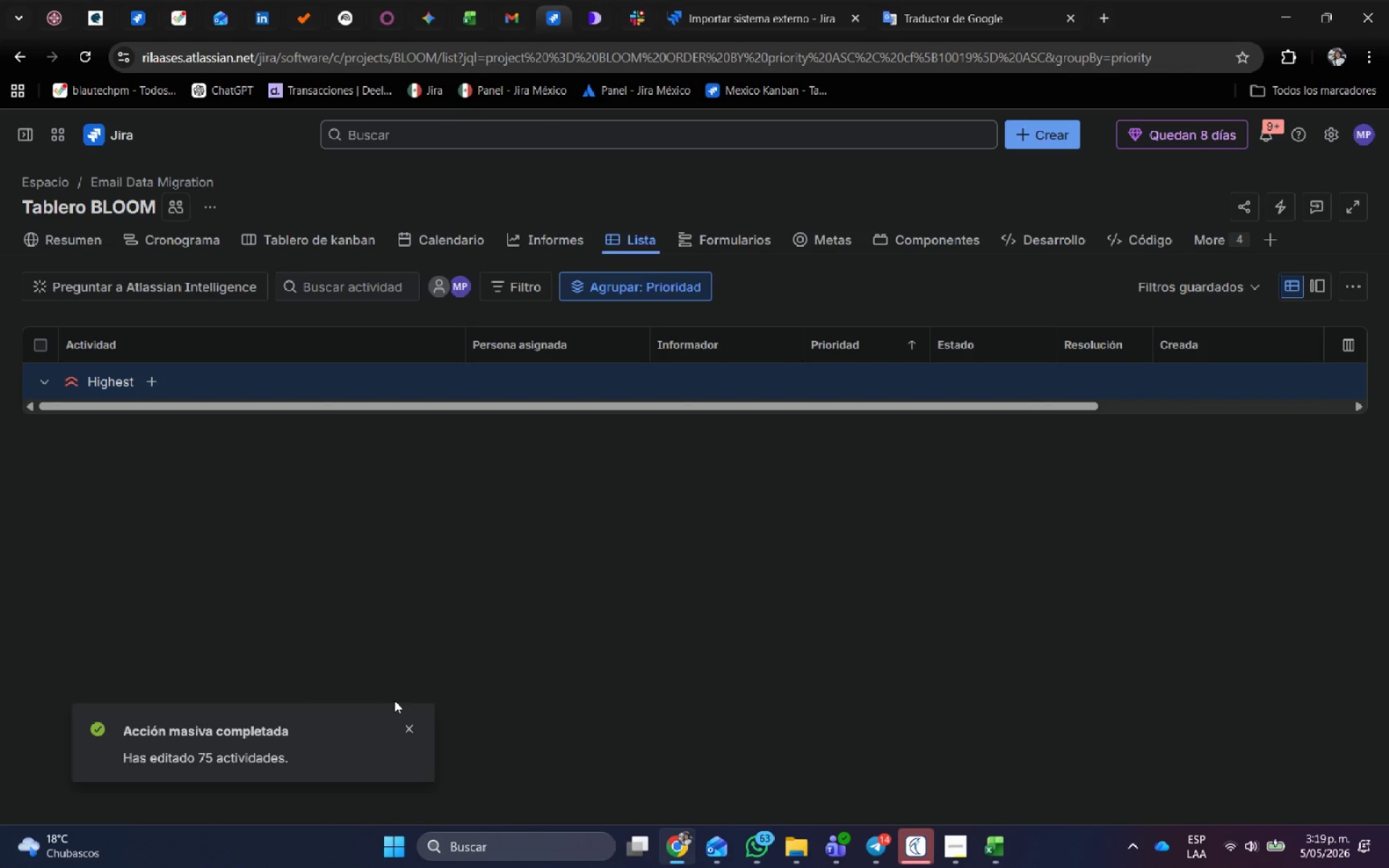 
left_click([411, 730])
 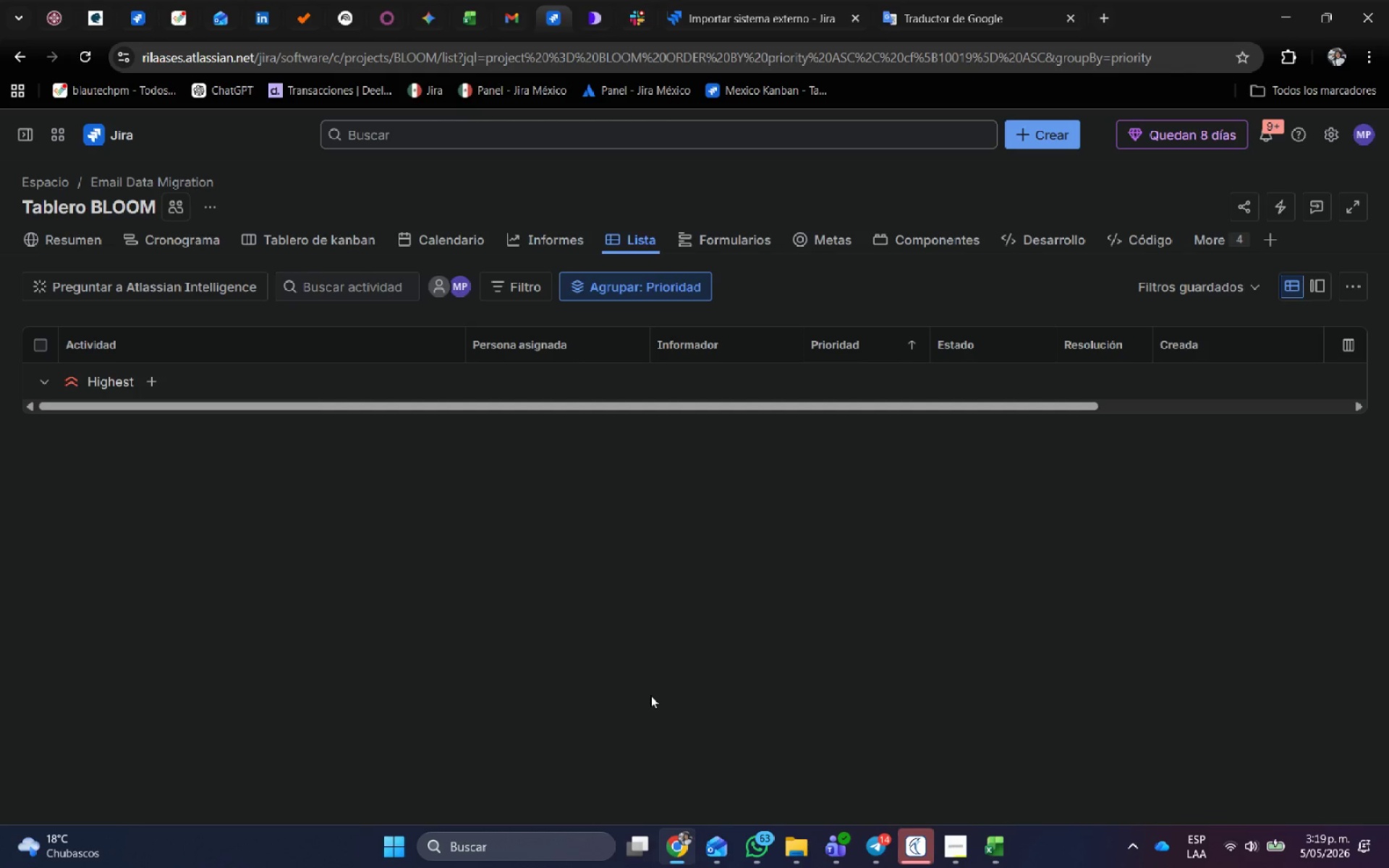 
key(Control+Shift+ShiftLeft)
 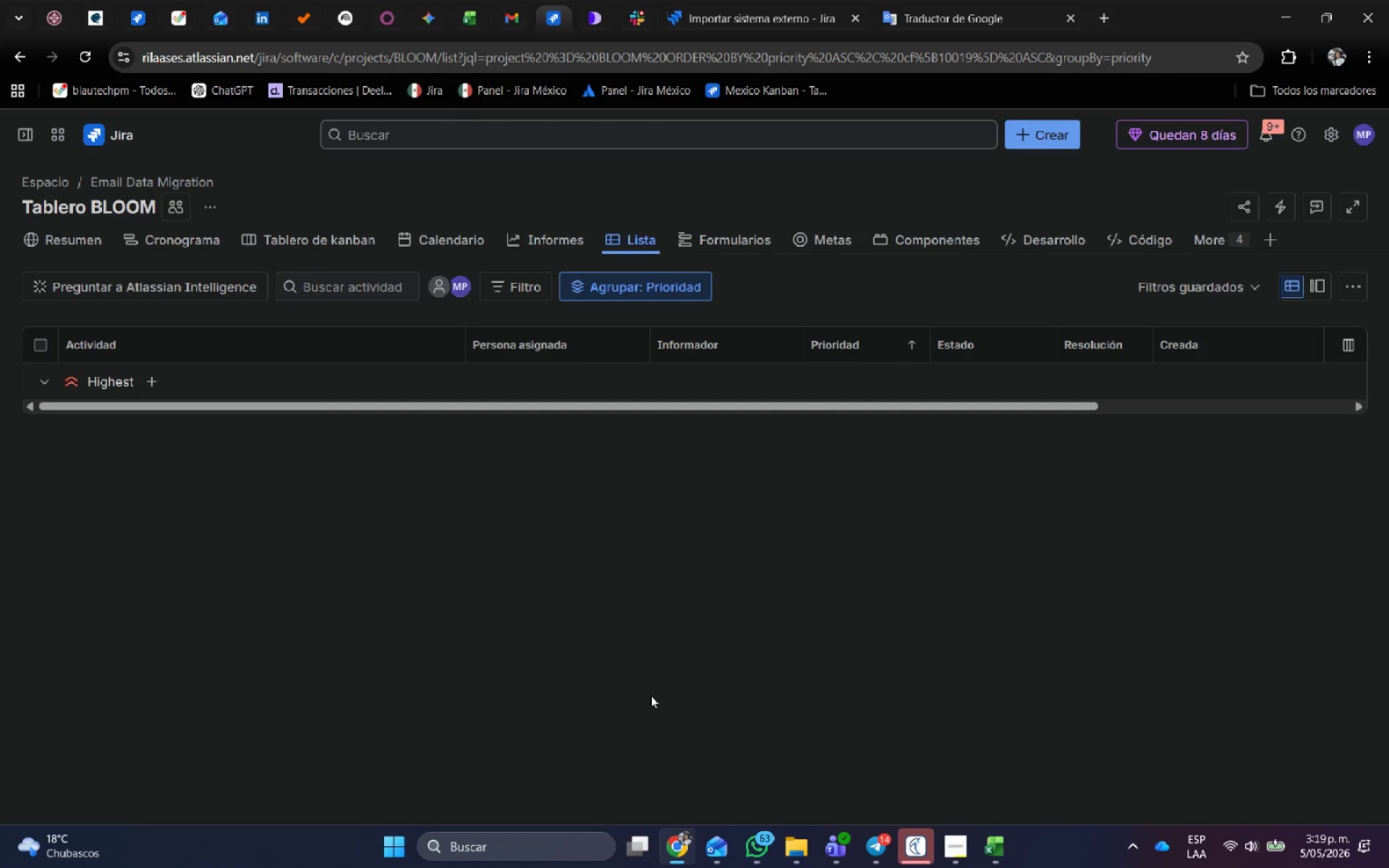 
key(Control+Shift+R)
 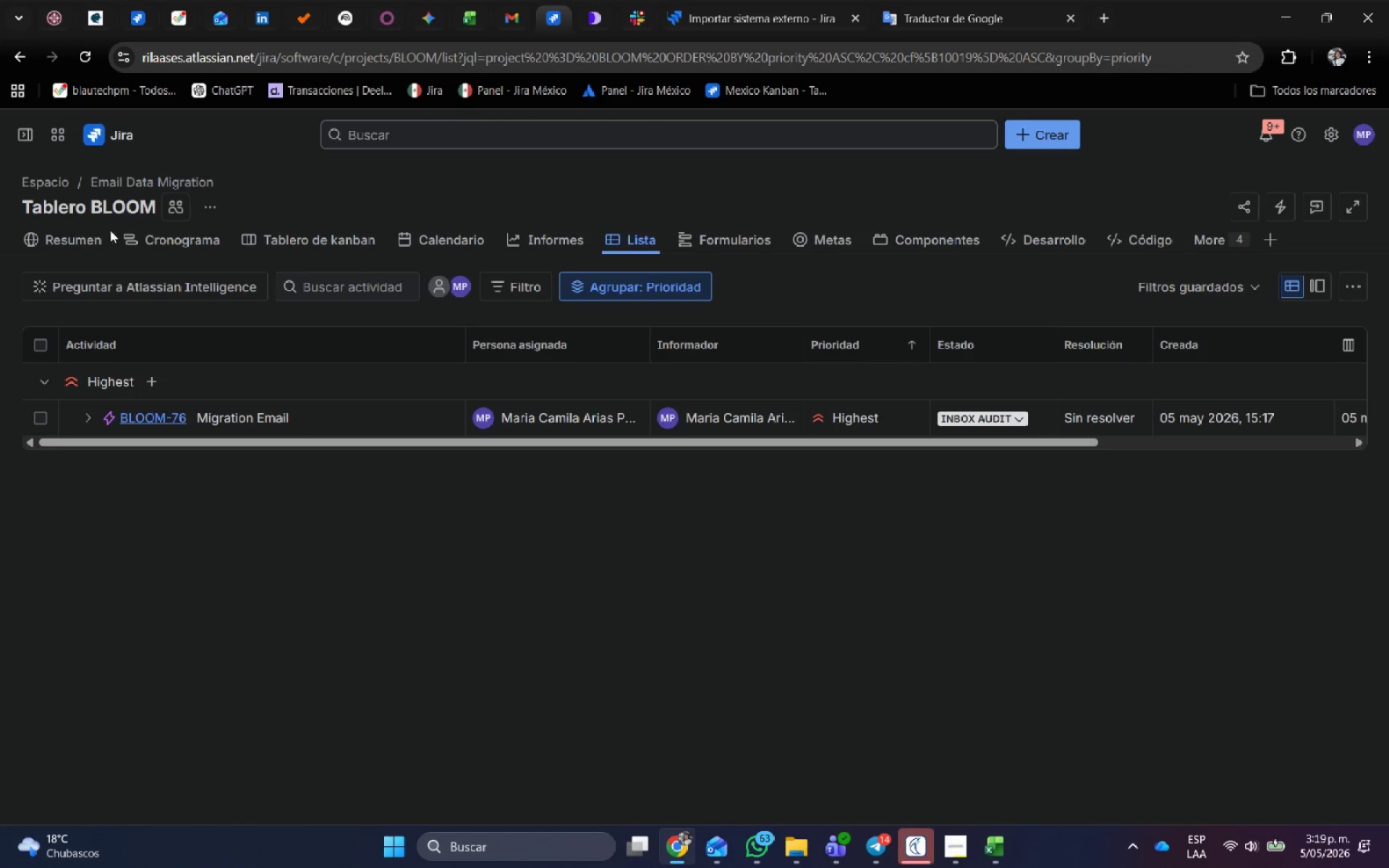 
left_click([84, 420])
 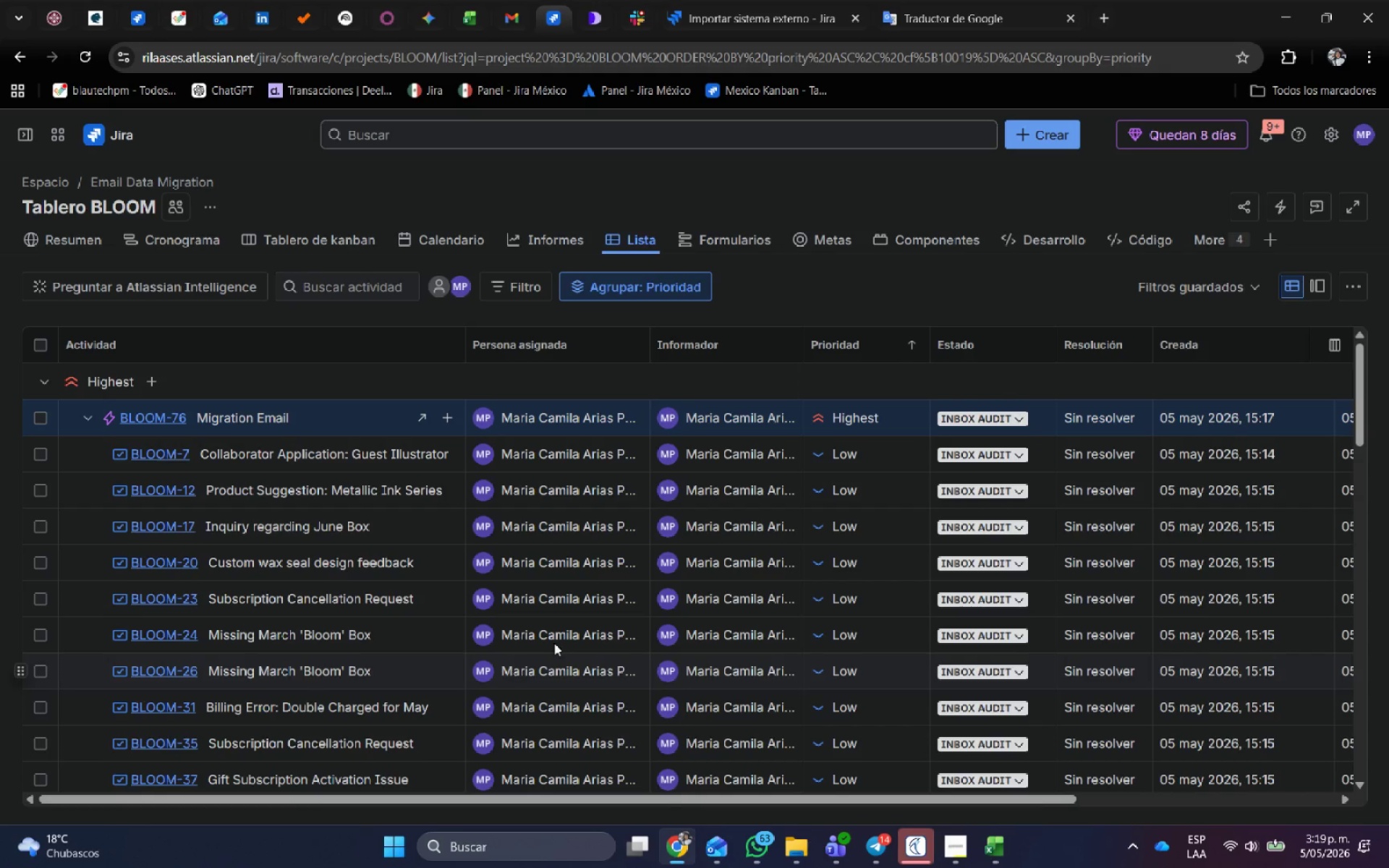 
wait(5.72)
 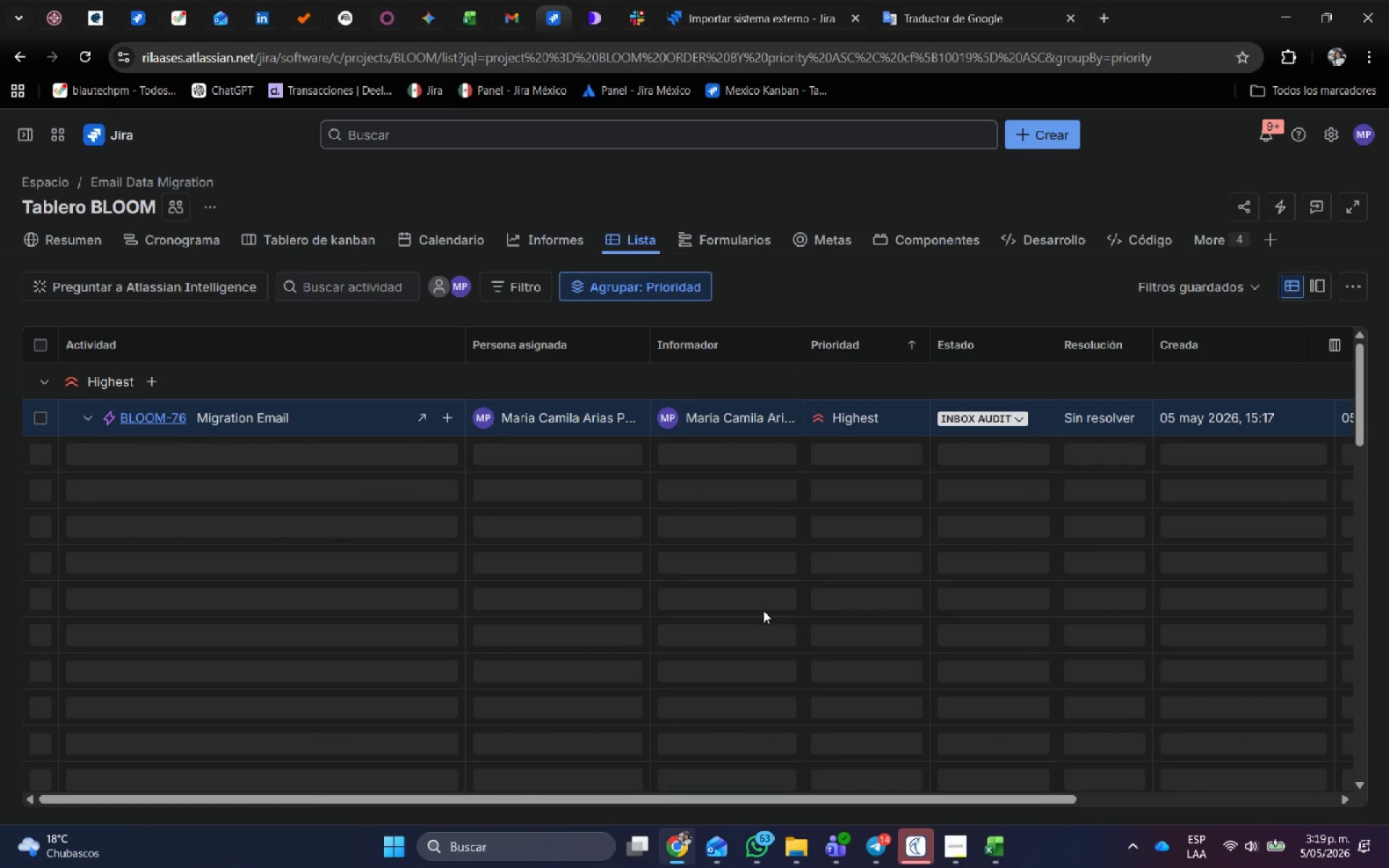 
scroll: coordinate [885, 665], scroll_direction: down, amount: 17.0
 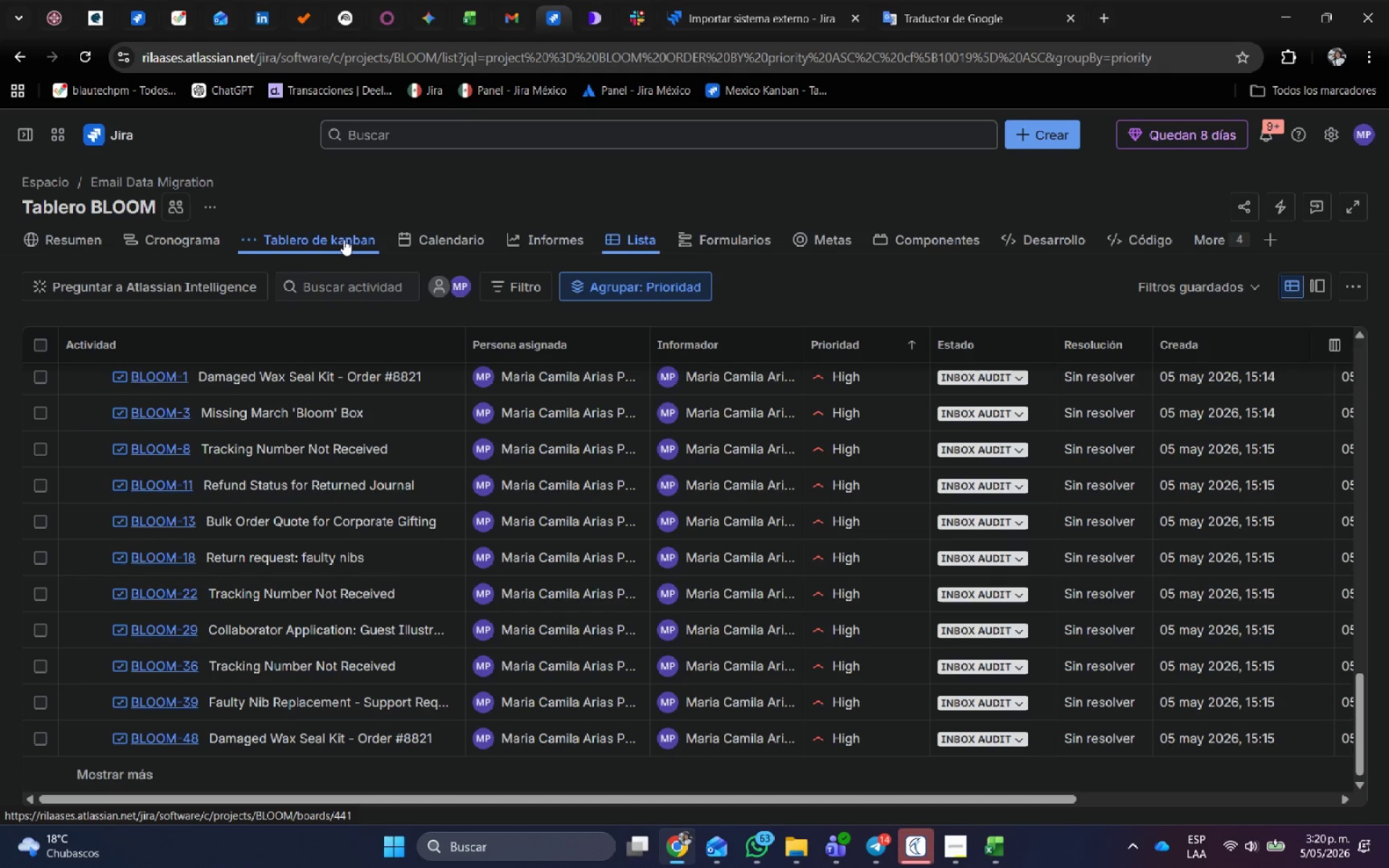 
scroll: coordinate [642, 501], scroll_direction: up, amount: 24.0
 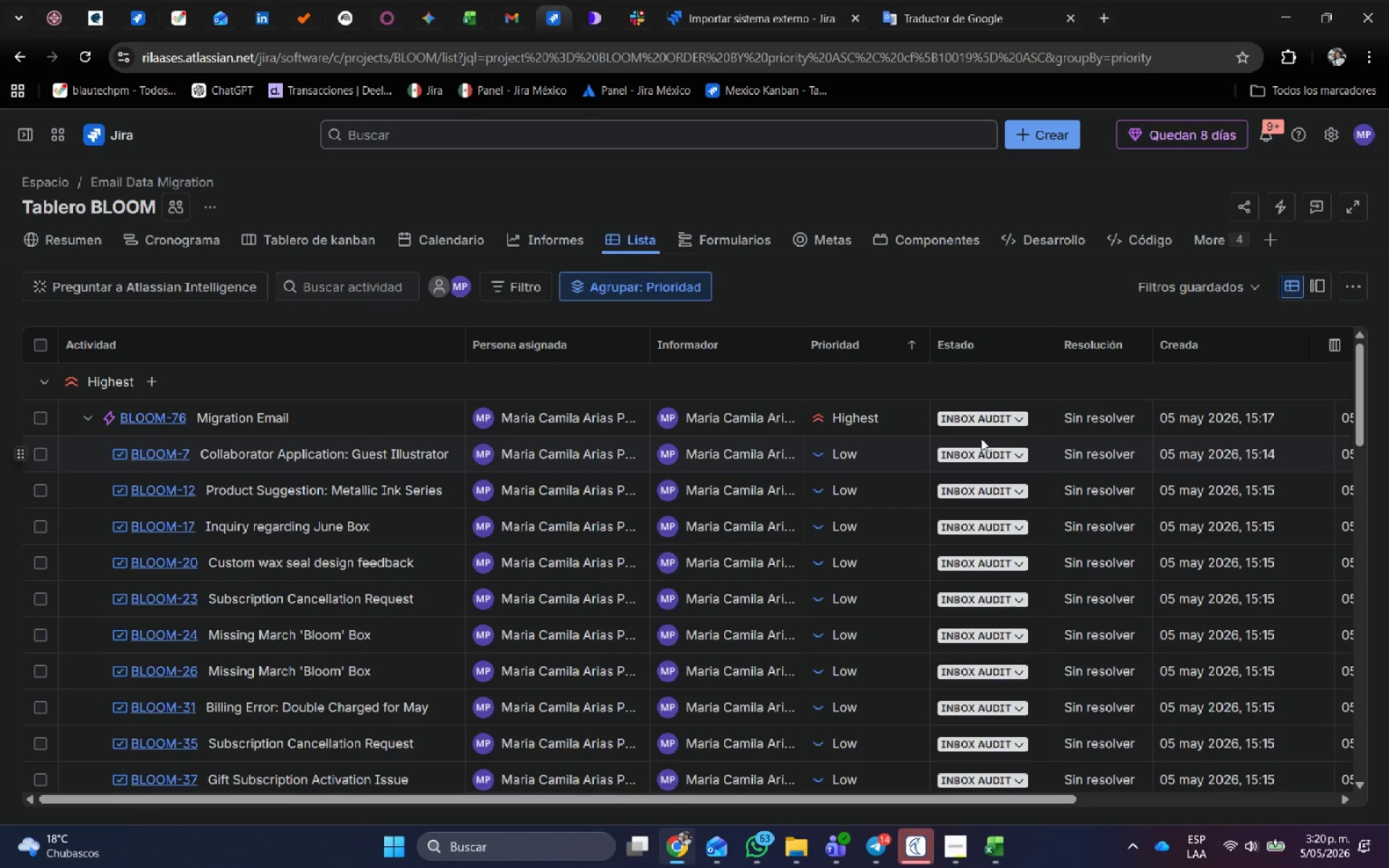 
left_click([998, 444])
 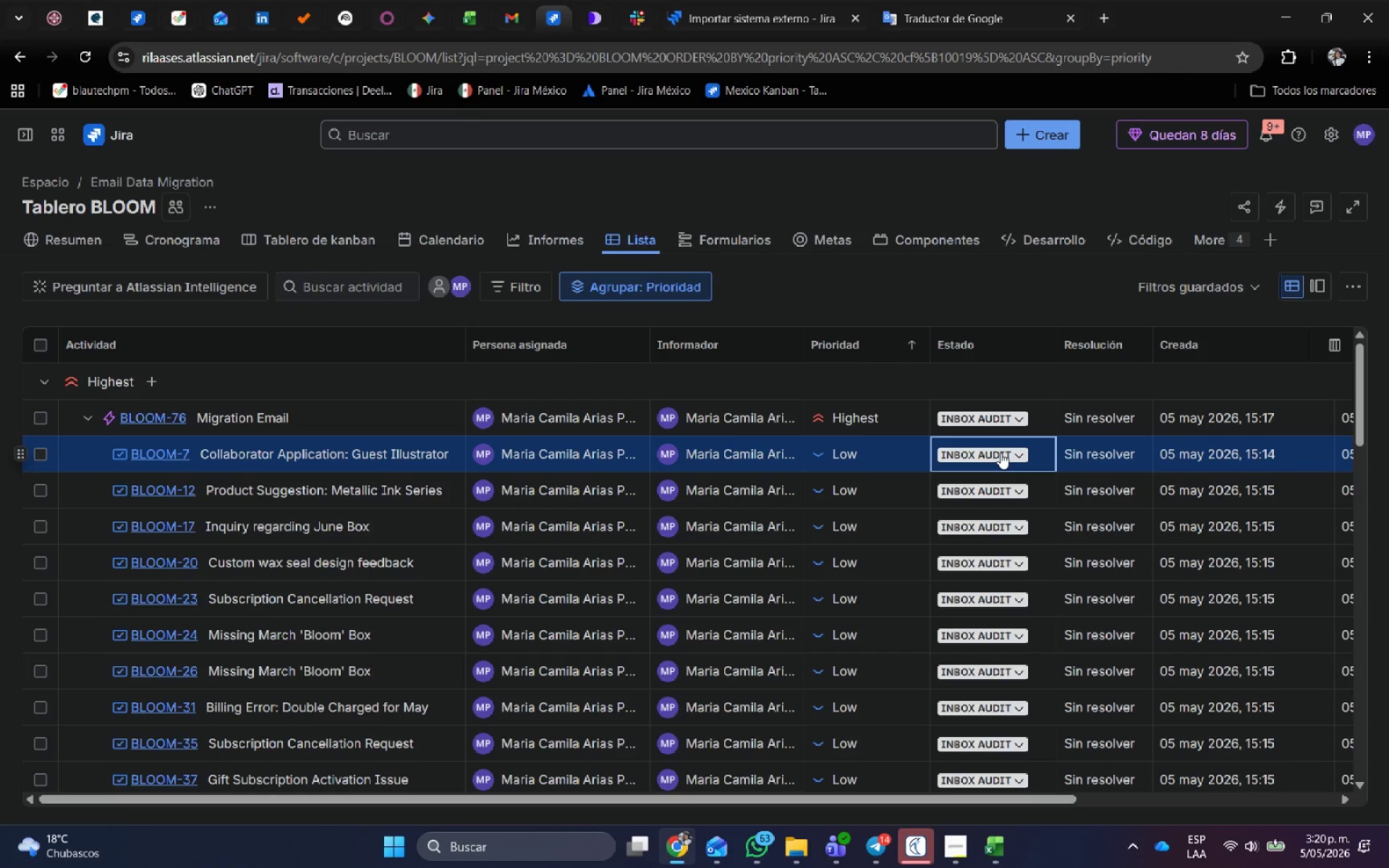 
left_click([1001, 453])
 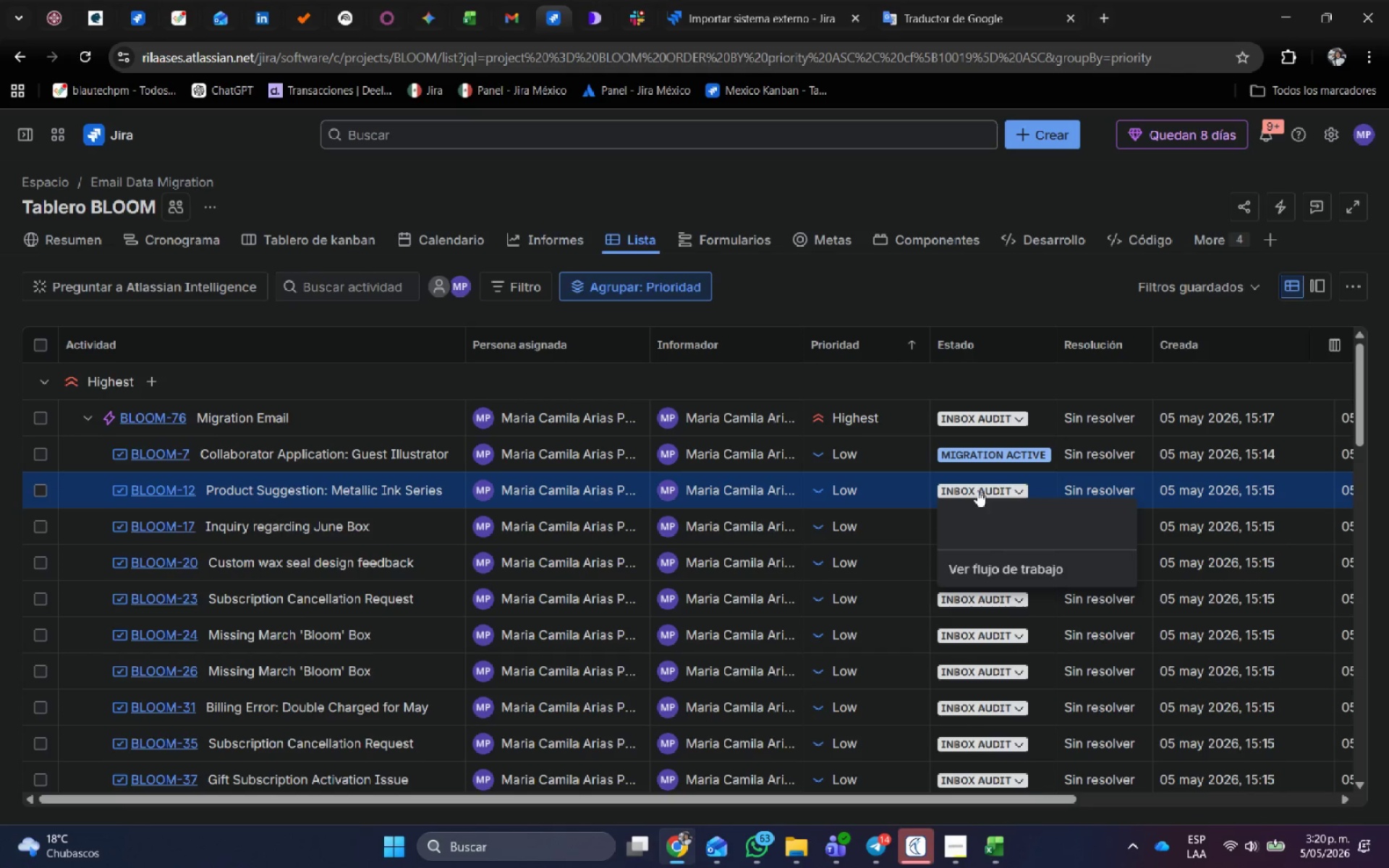 
left_click([1007, 547])
 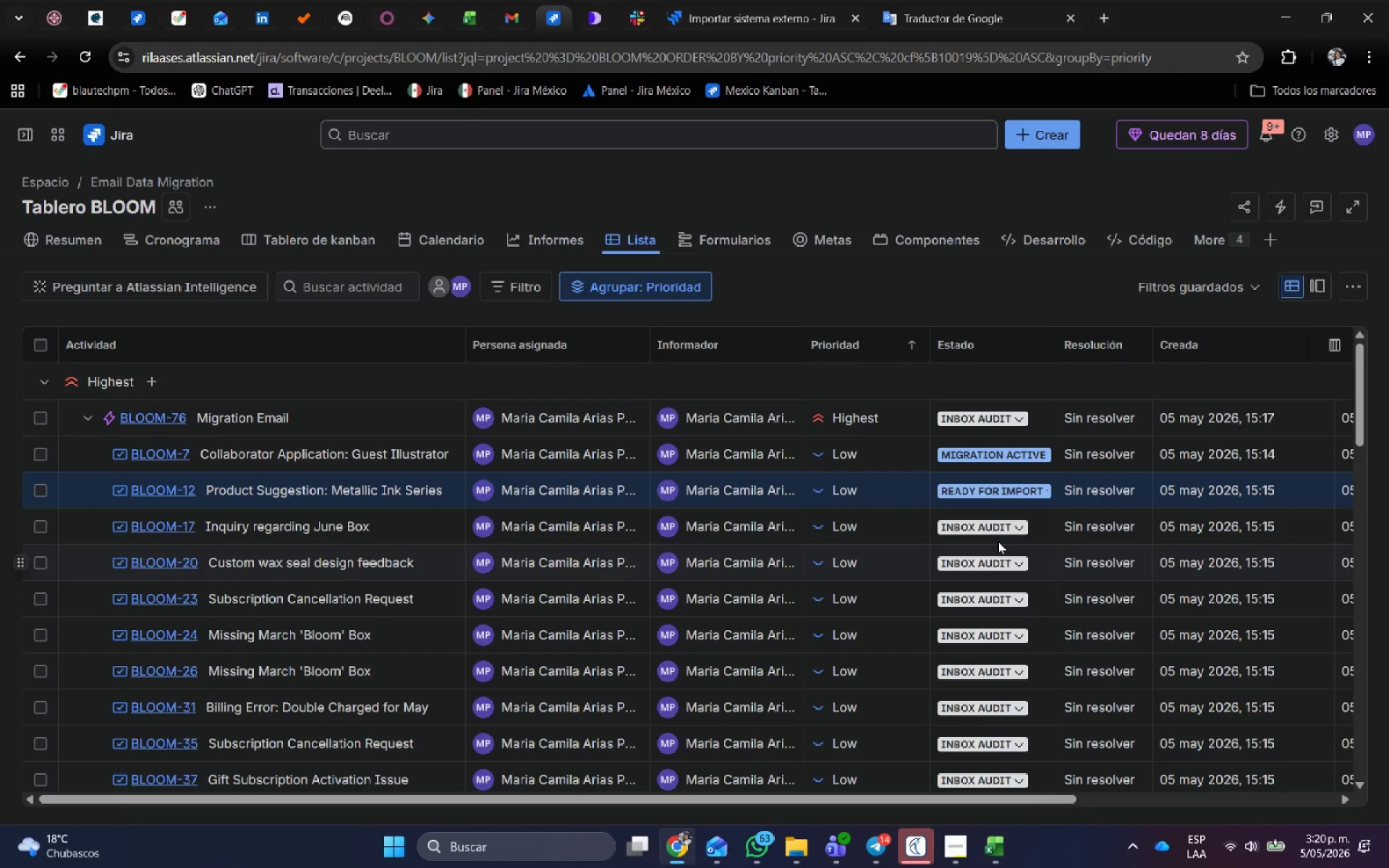 
left_click([995, 532])
 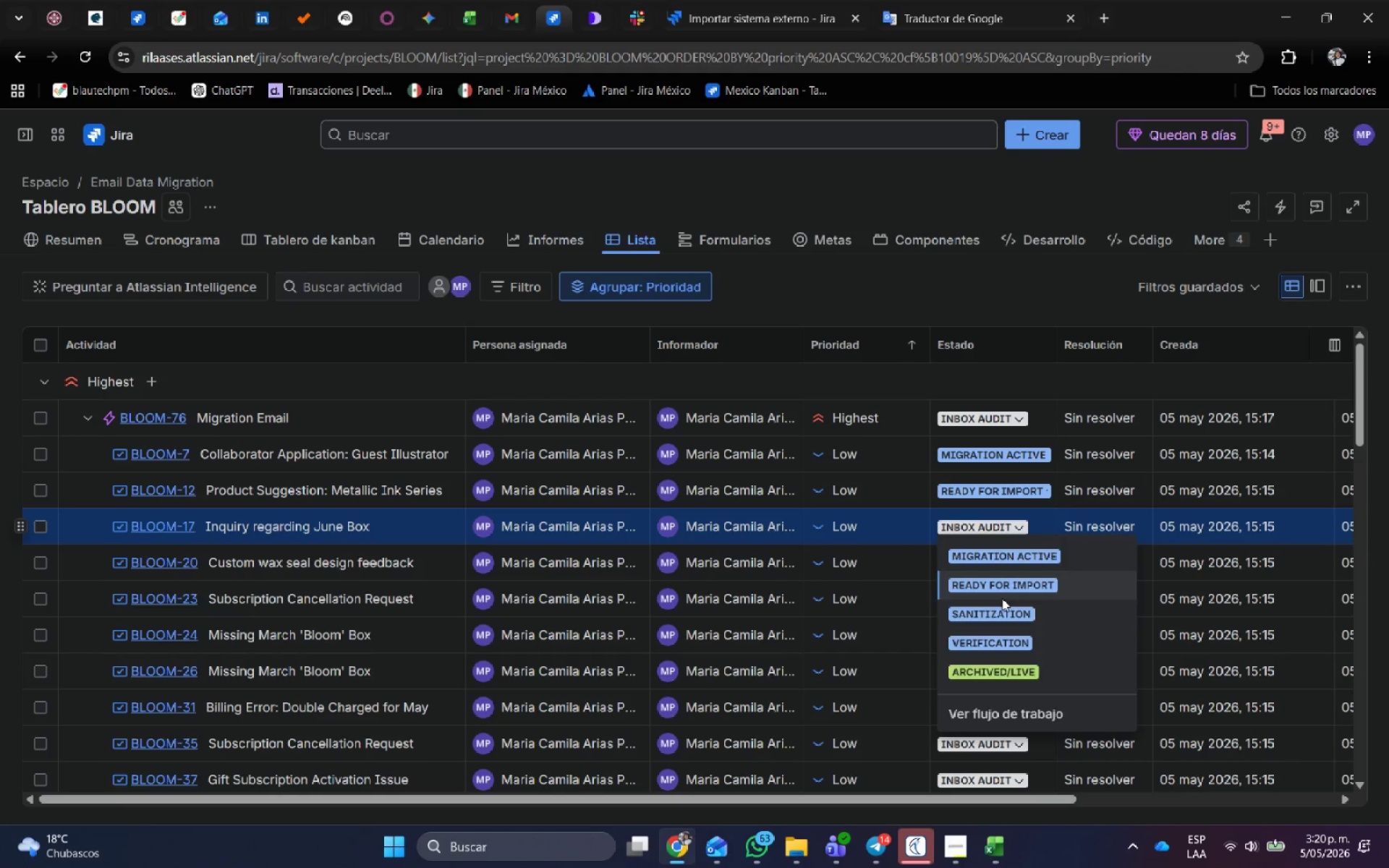 
left_click([995, 610])
 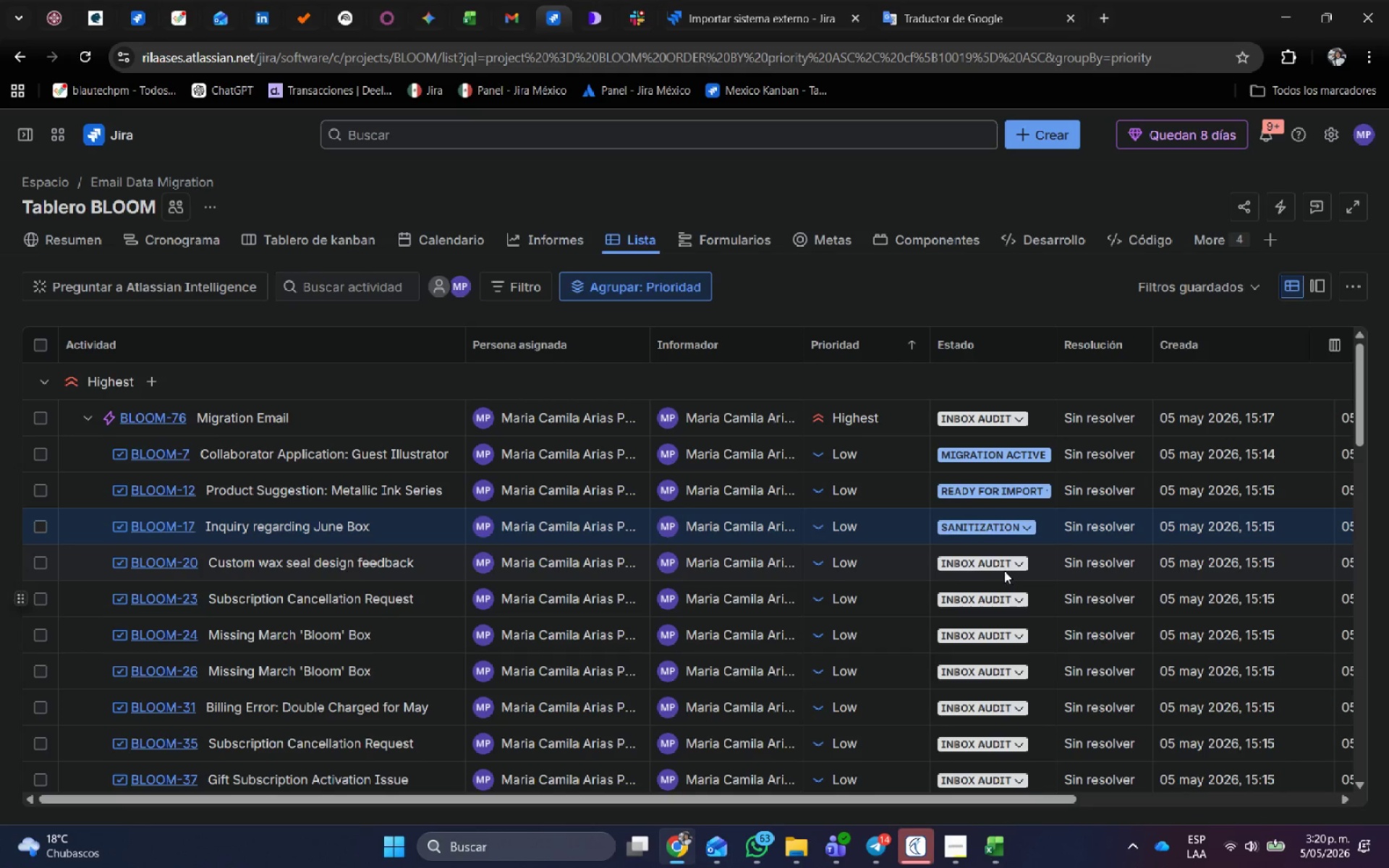 
left_click([1011, 554])
 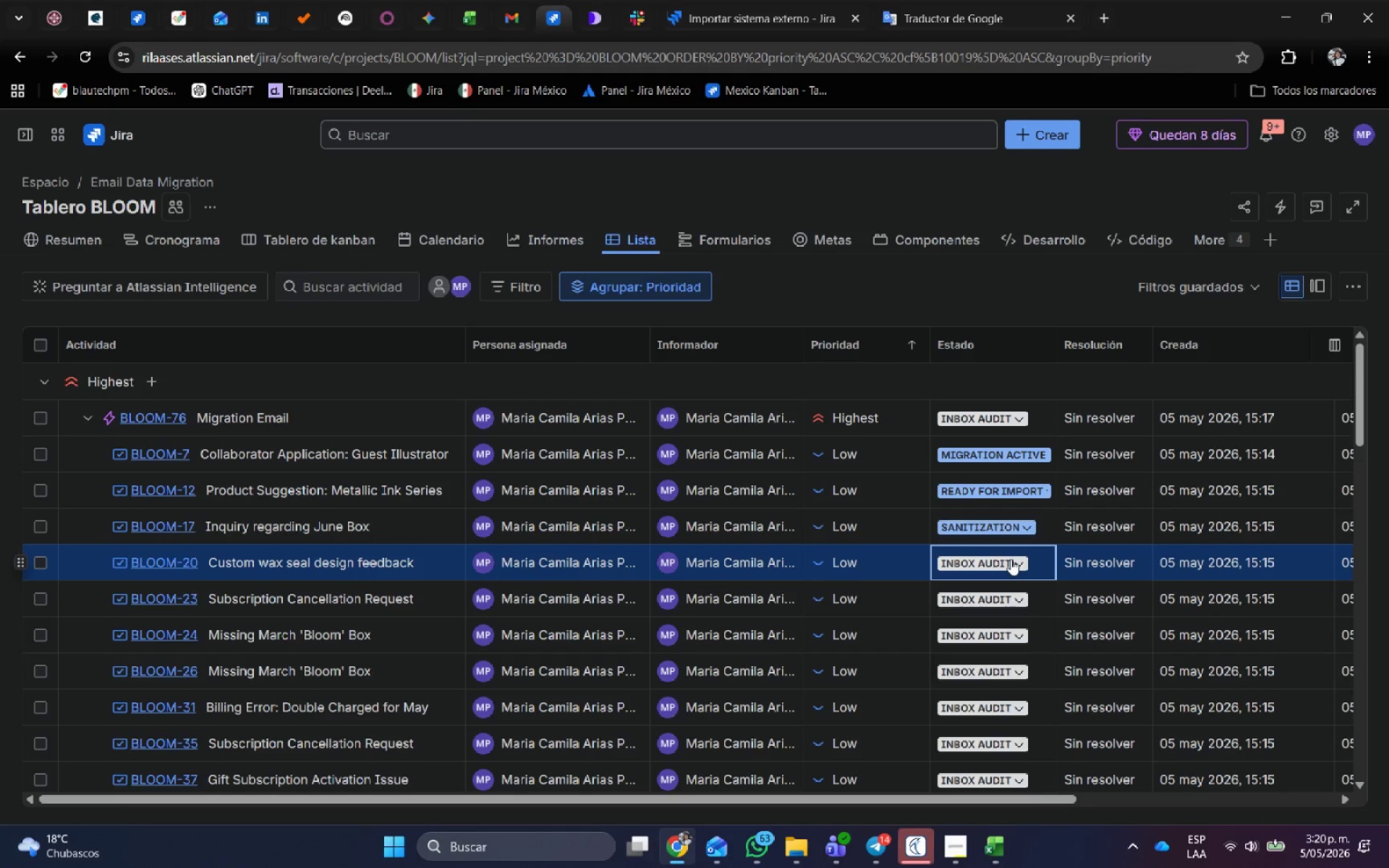 
left_click([1011, 560])
 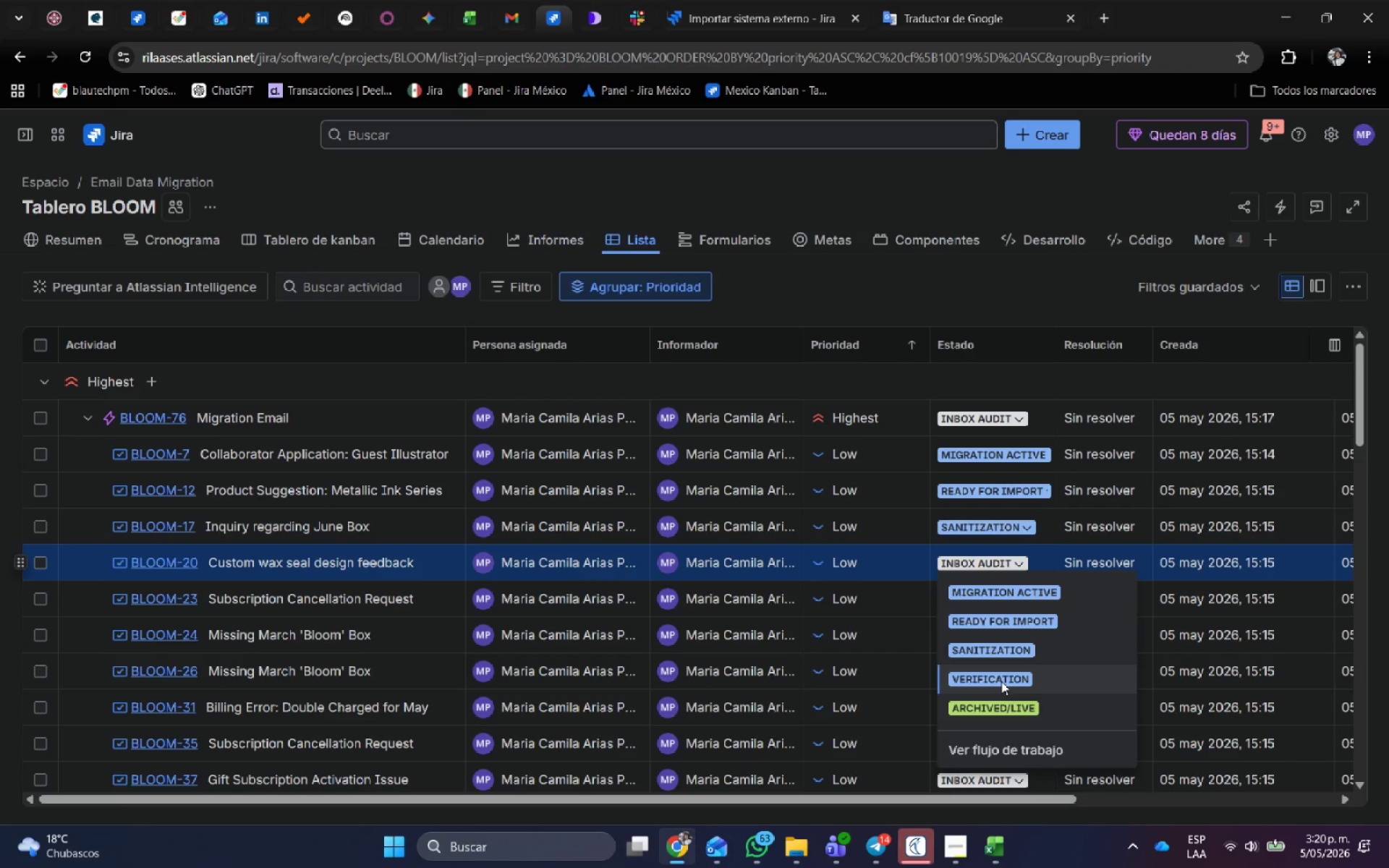 
left_click([1001, 681])
 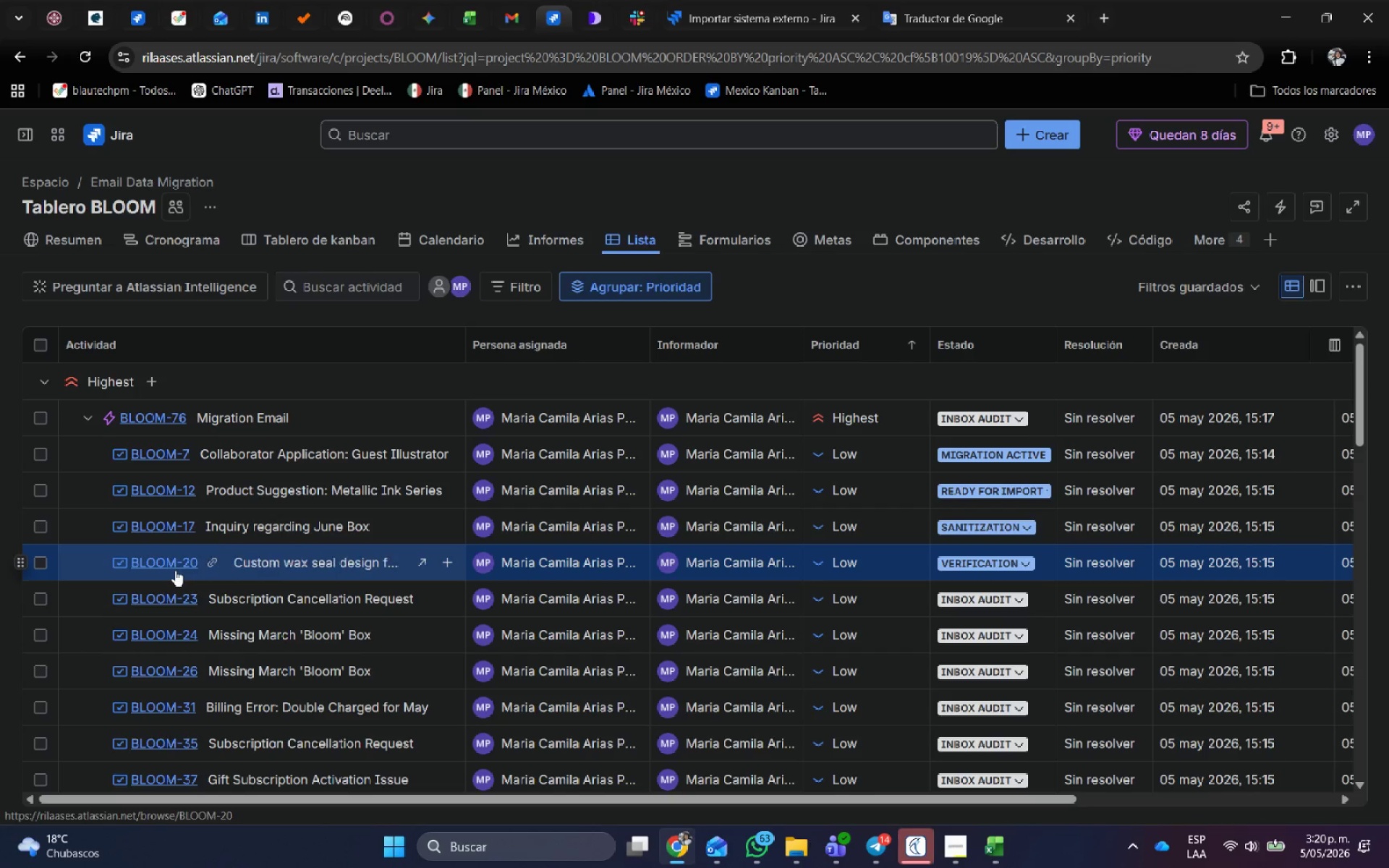 
left_click([179, 561])
 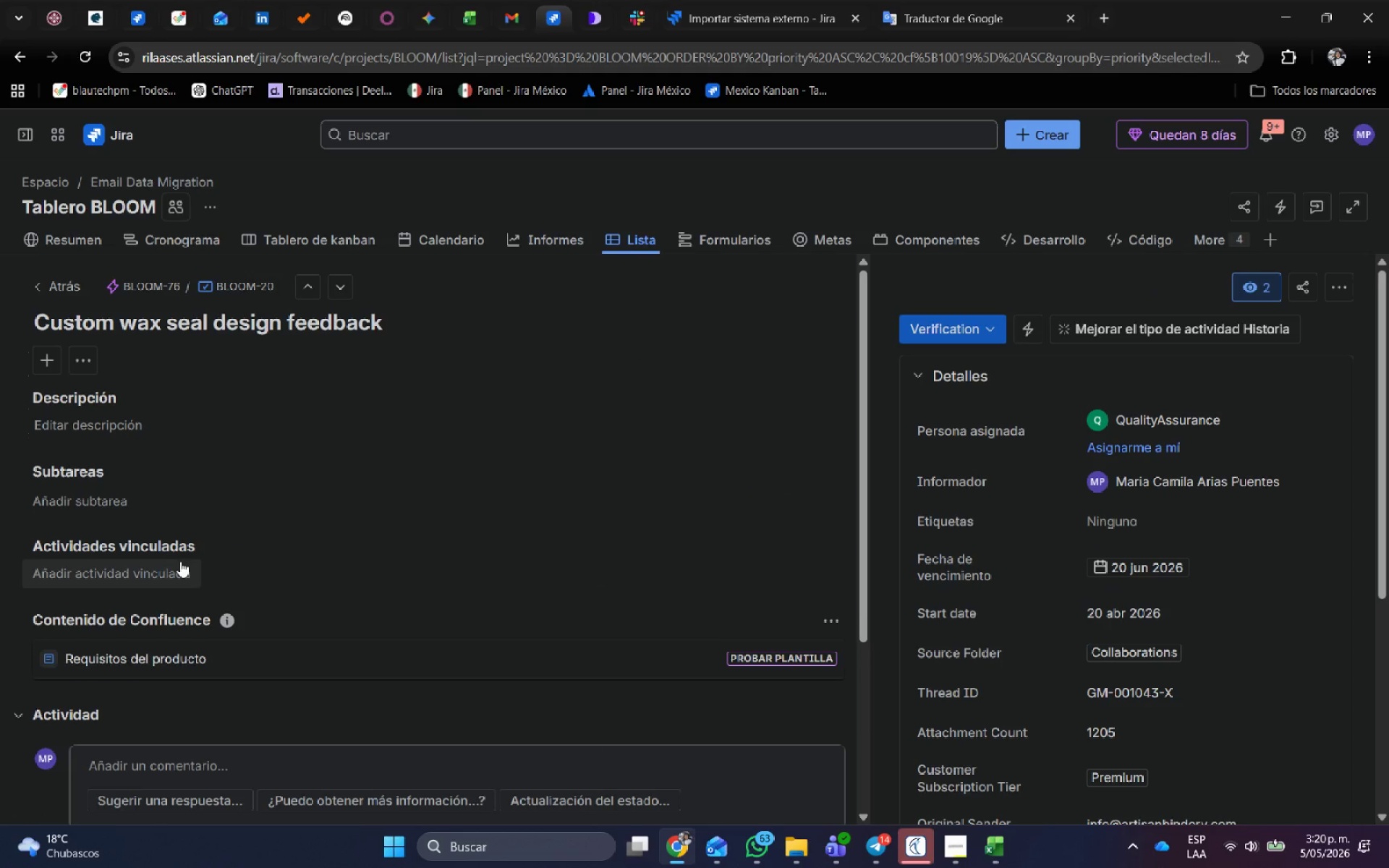 
wait(6.97)
 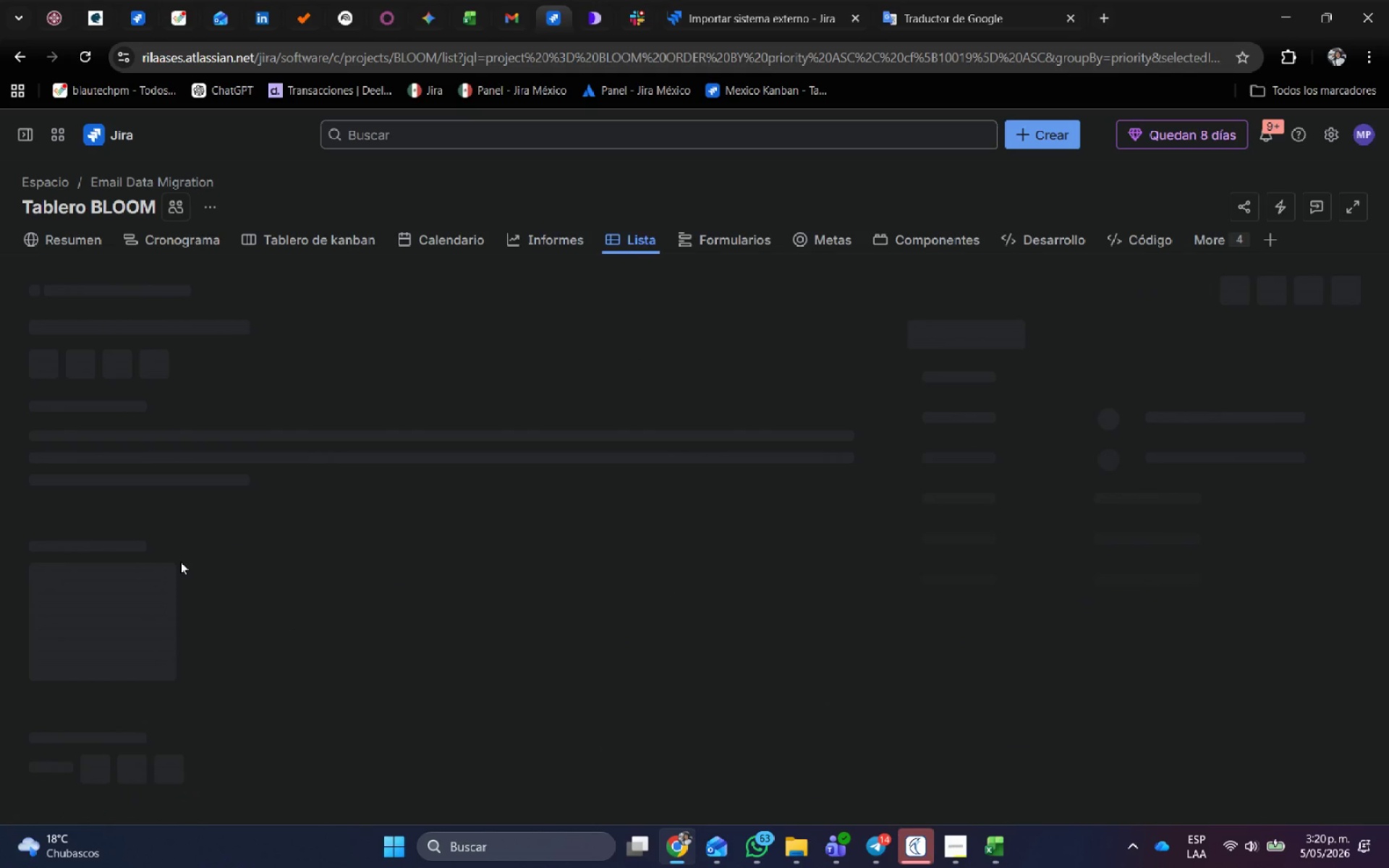 
left_click_drag(start_coordinate=[1238, 413], to_coordinate=[1084, 416])
 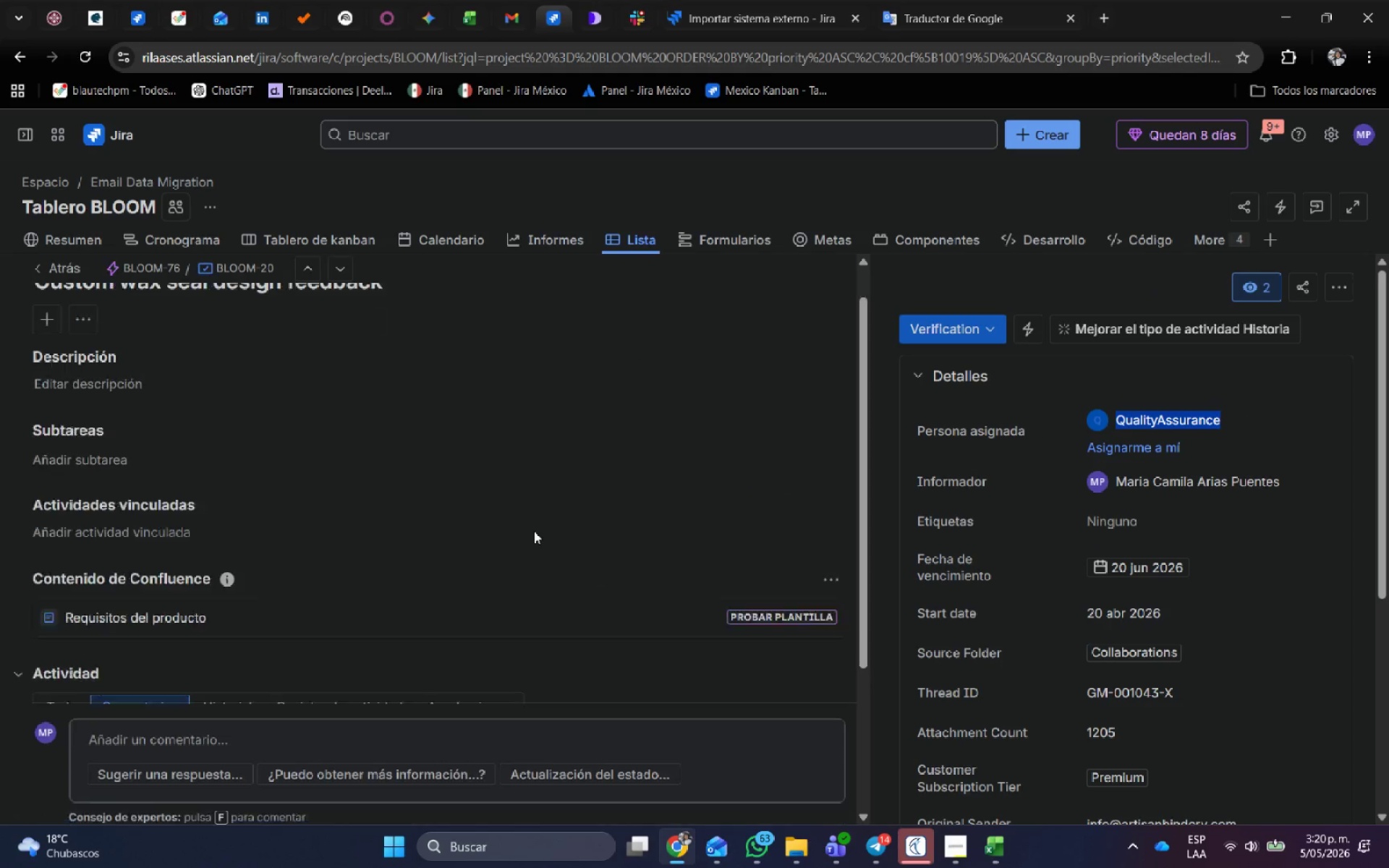 
scroll: coordinate [534, 531], scroll_direction: down, amount: 6.0
 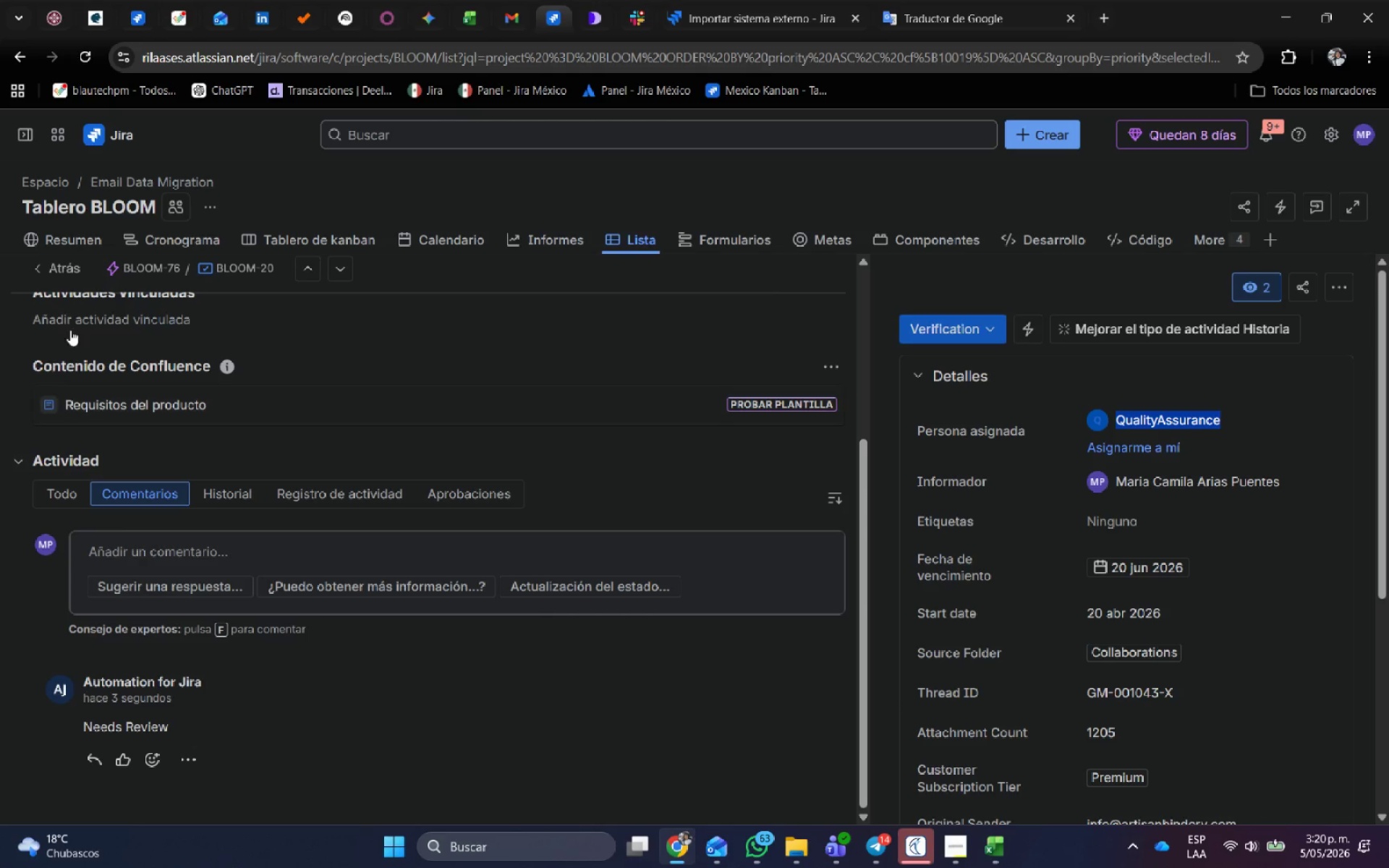 
left_click([62, 263])
 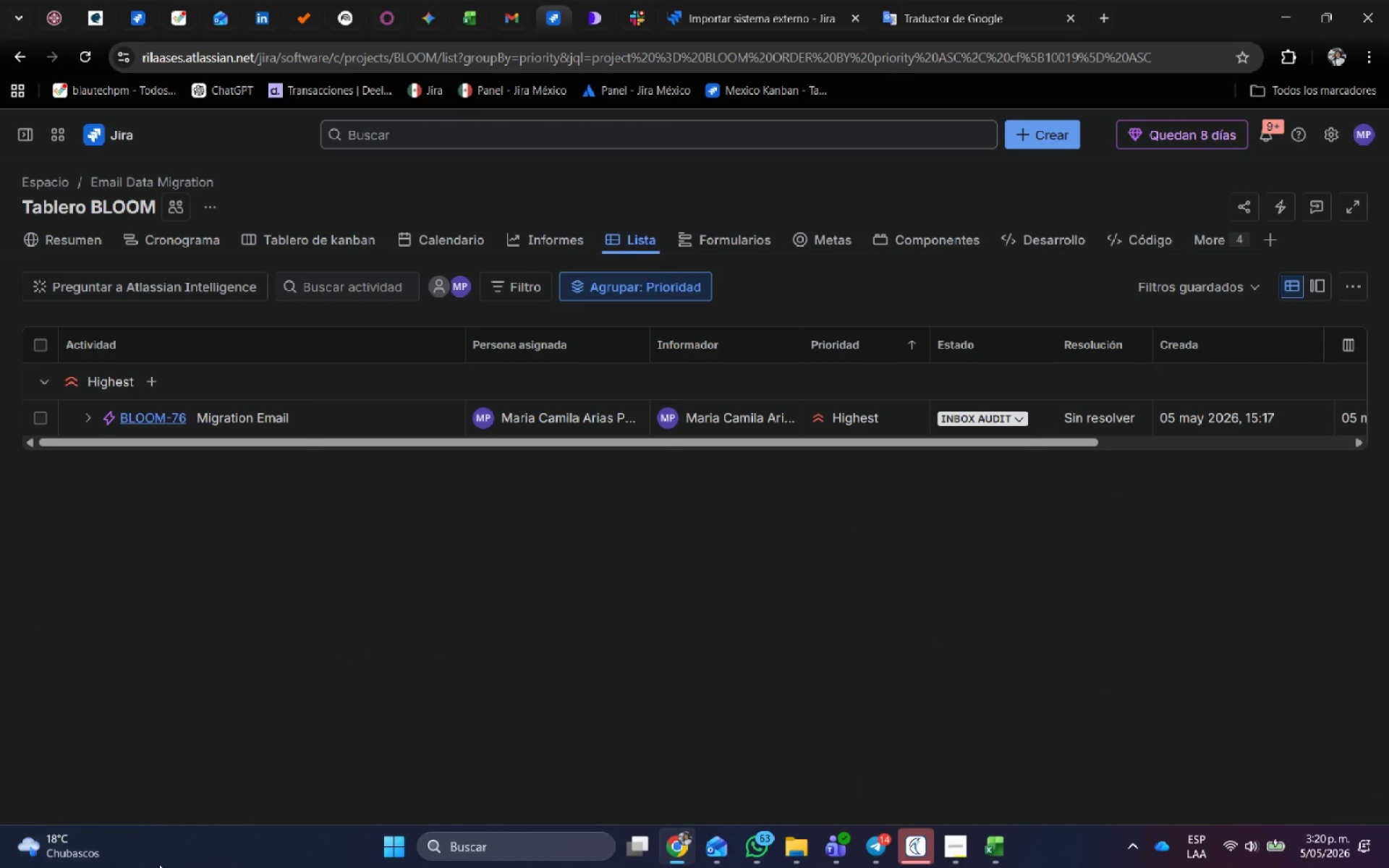 
left_click([86, 414])
 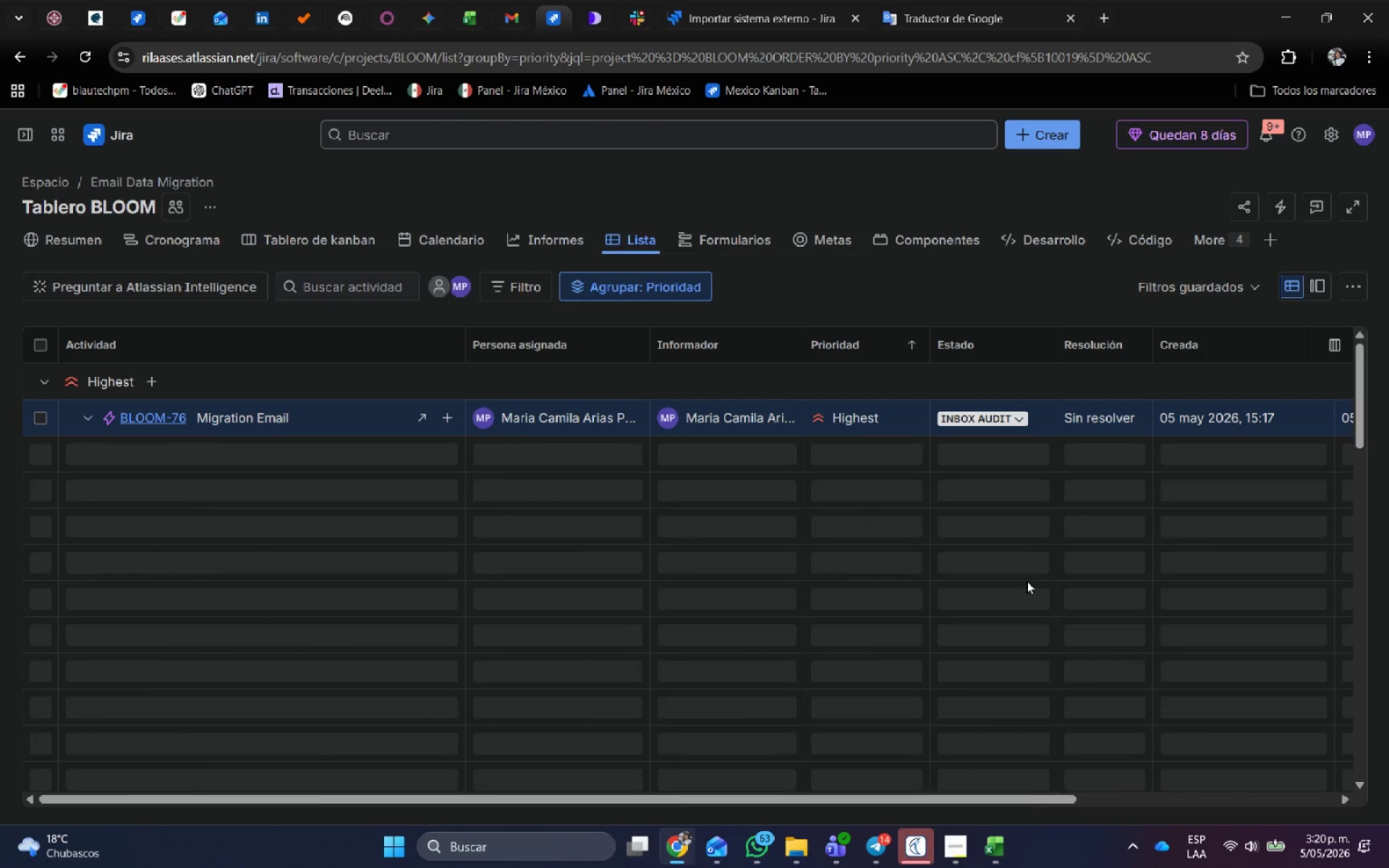 
wait(5.05)
 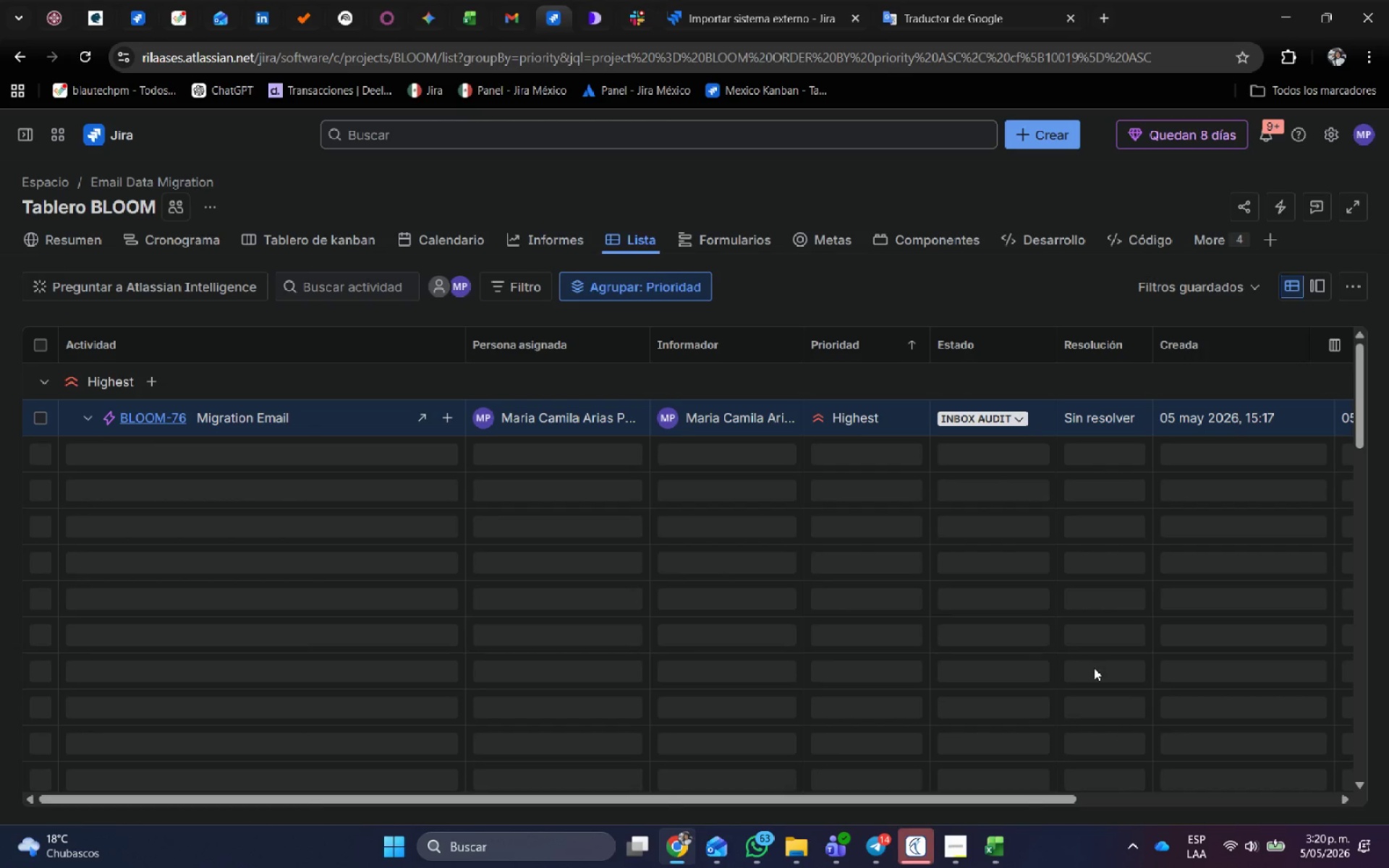 
scroll: coordinate [1027, 581], scroll_direction: down, amount: 1.0
 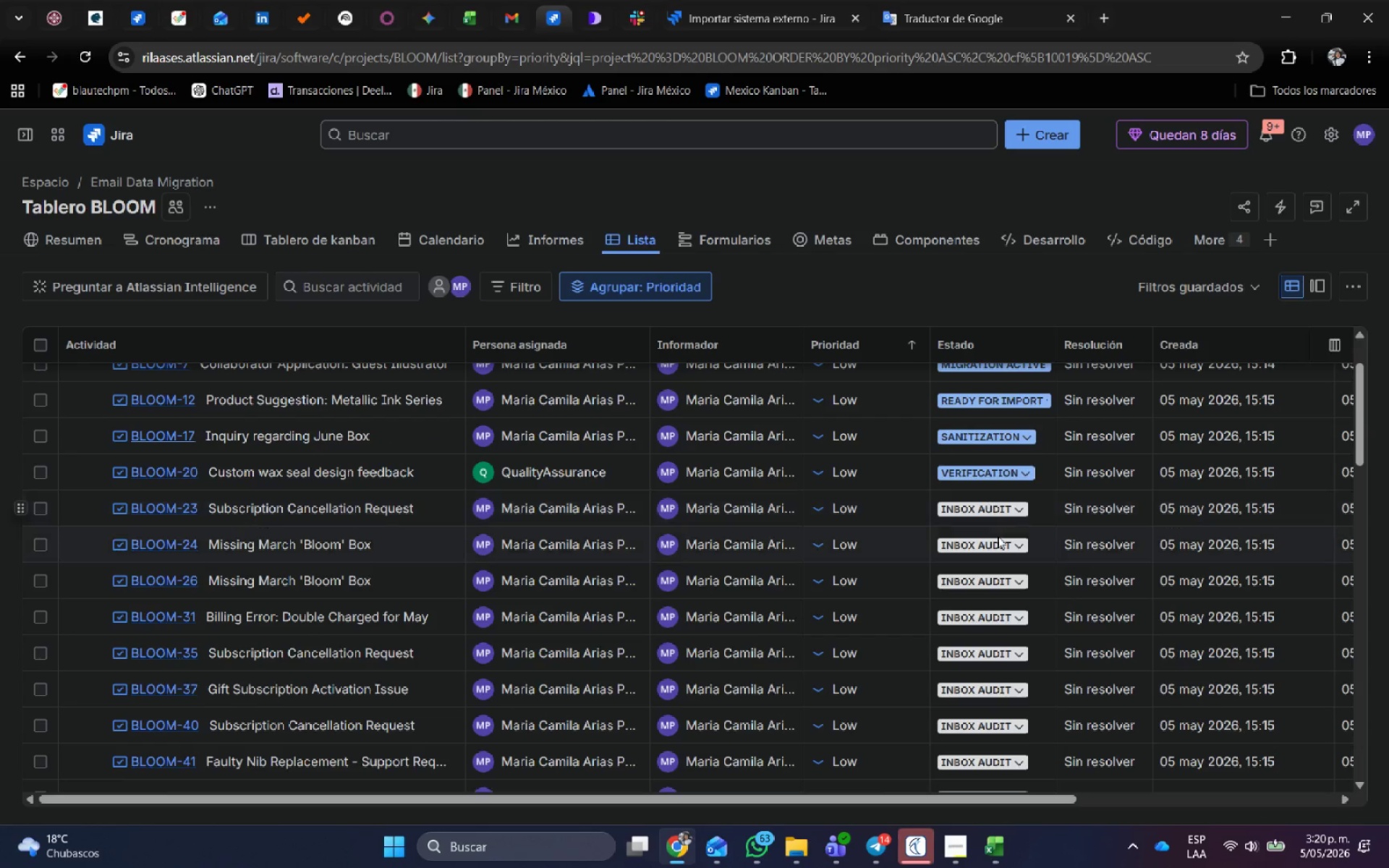 
left_click([1001, 540])
 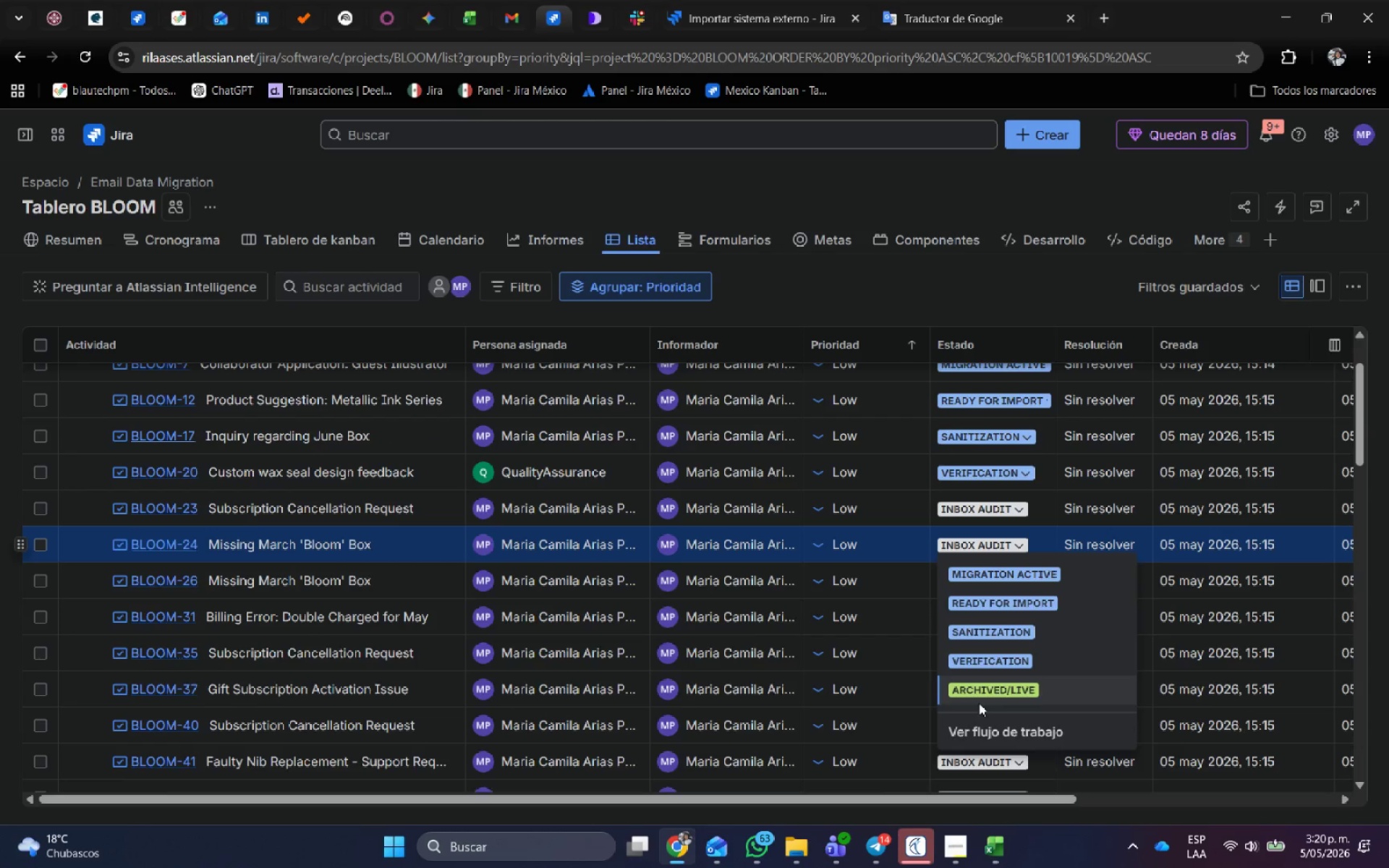 
left_click([977, 688])
 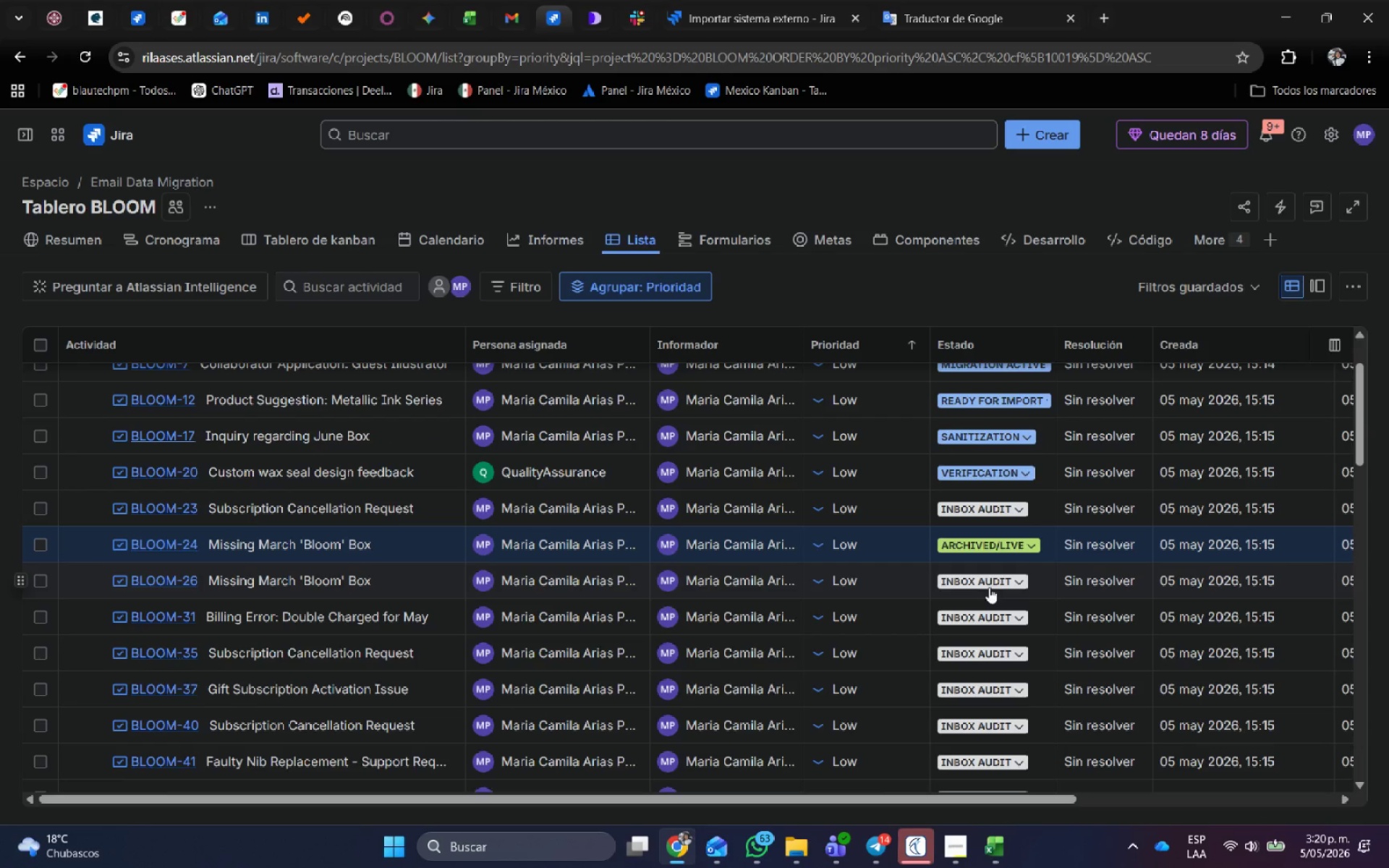 
left_click([996, 624])
 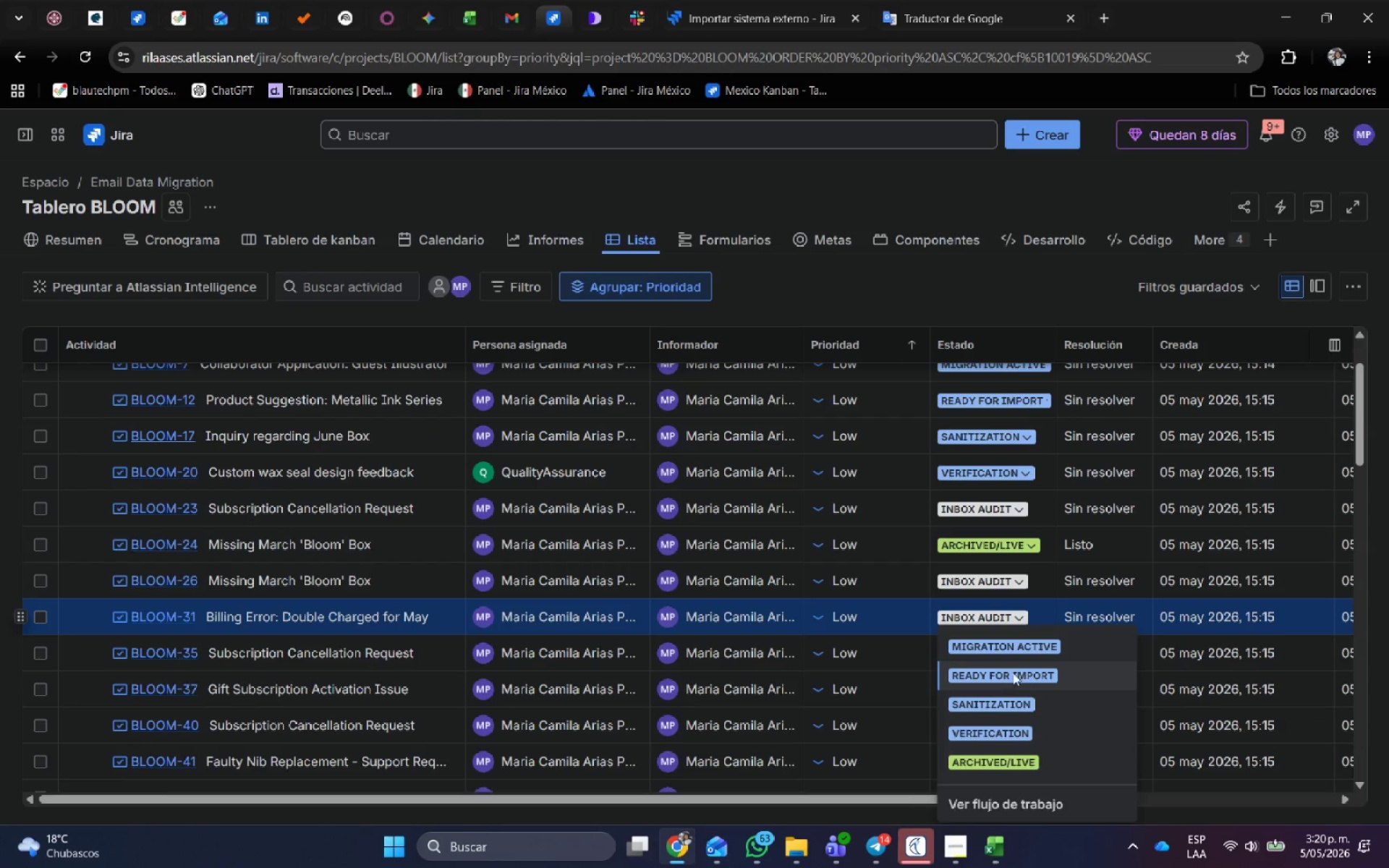 
left_click([1012, 671])
 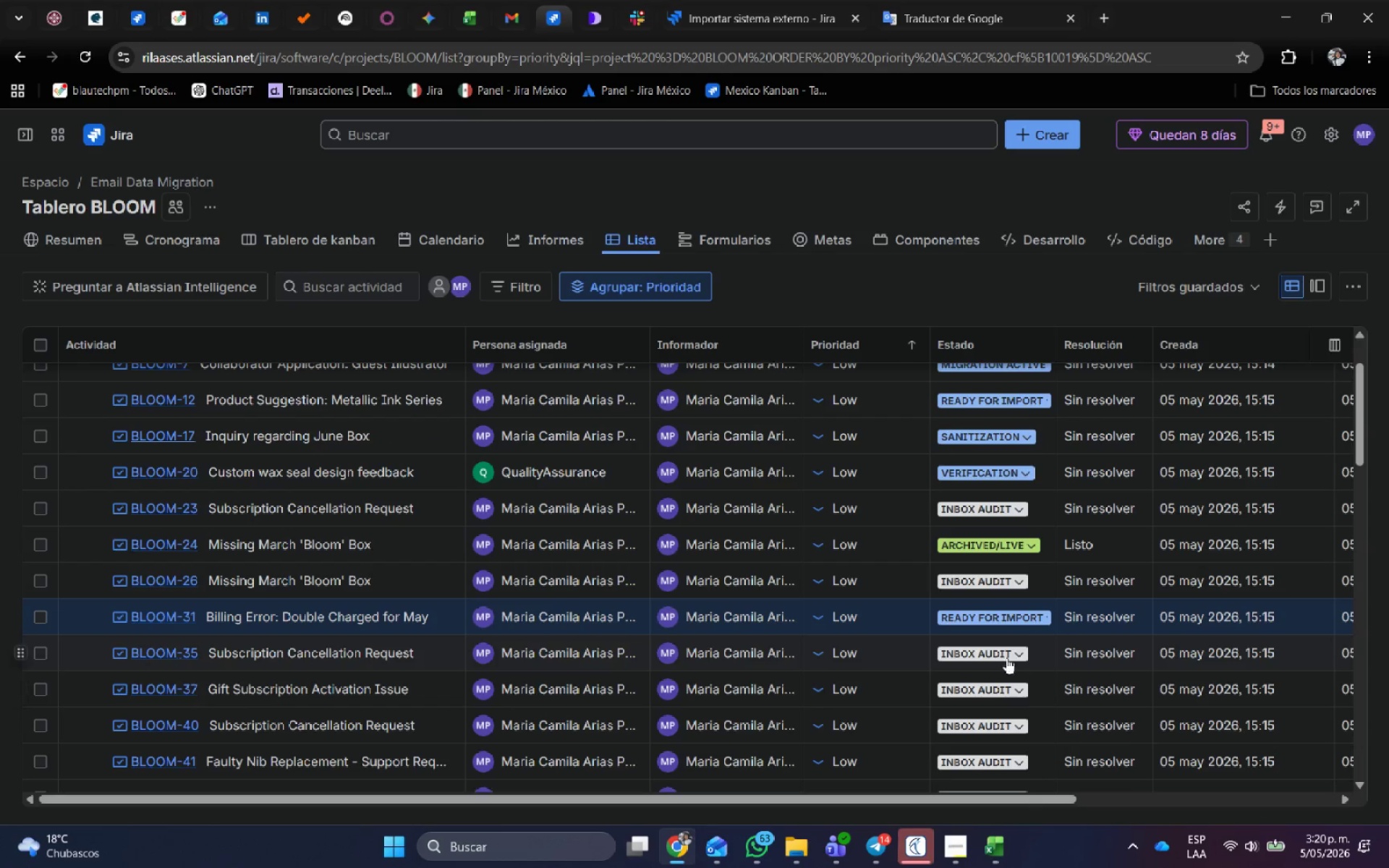 
left_click([1005, 652])
 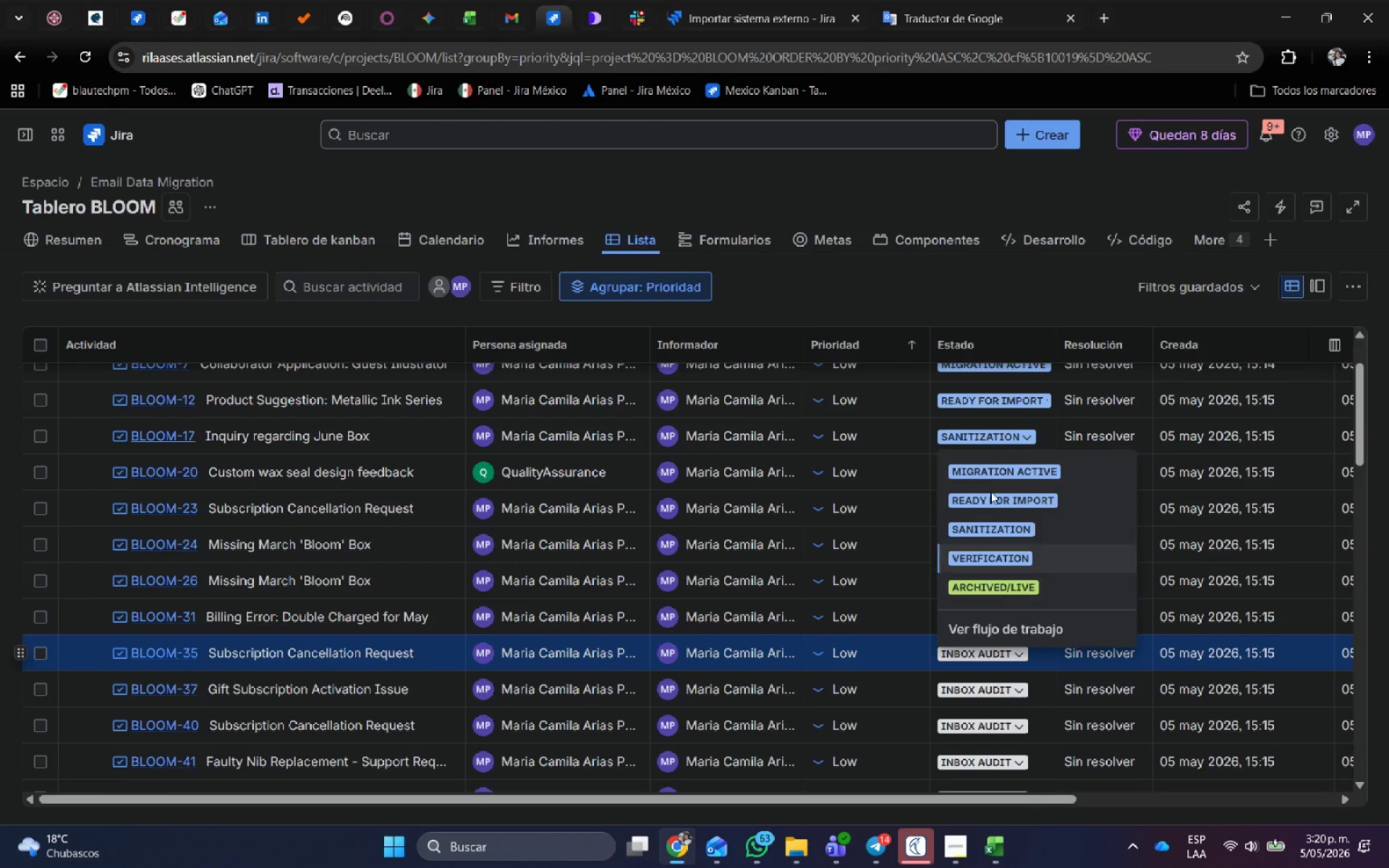 
left_click([991, 466])
 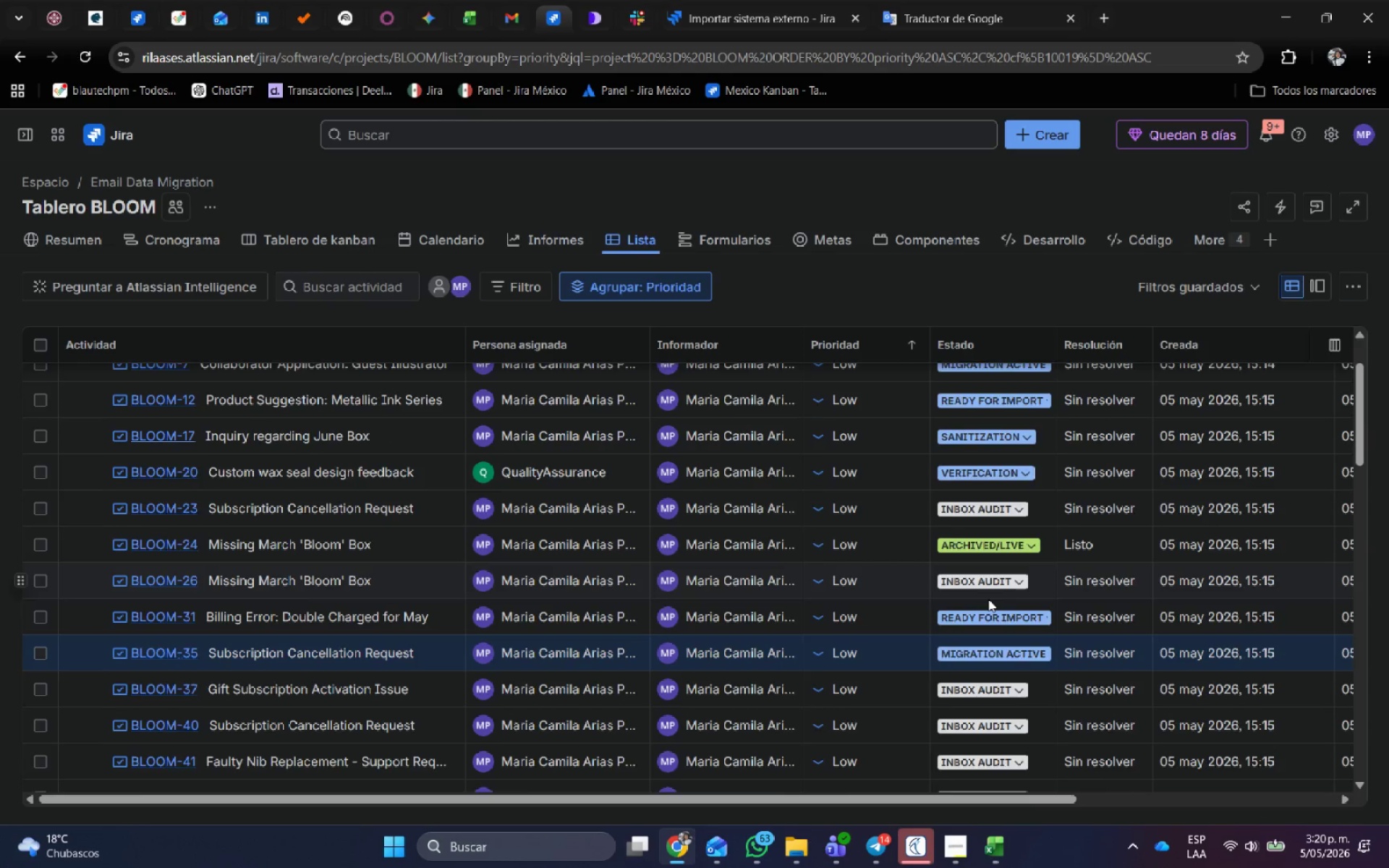 
scroll: coordinate [988, 599], scroll_direction: down, amount: 2.0
 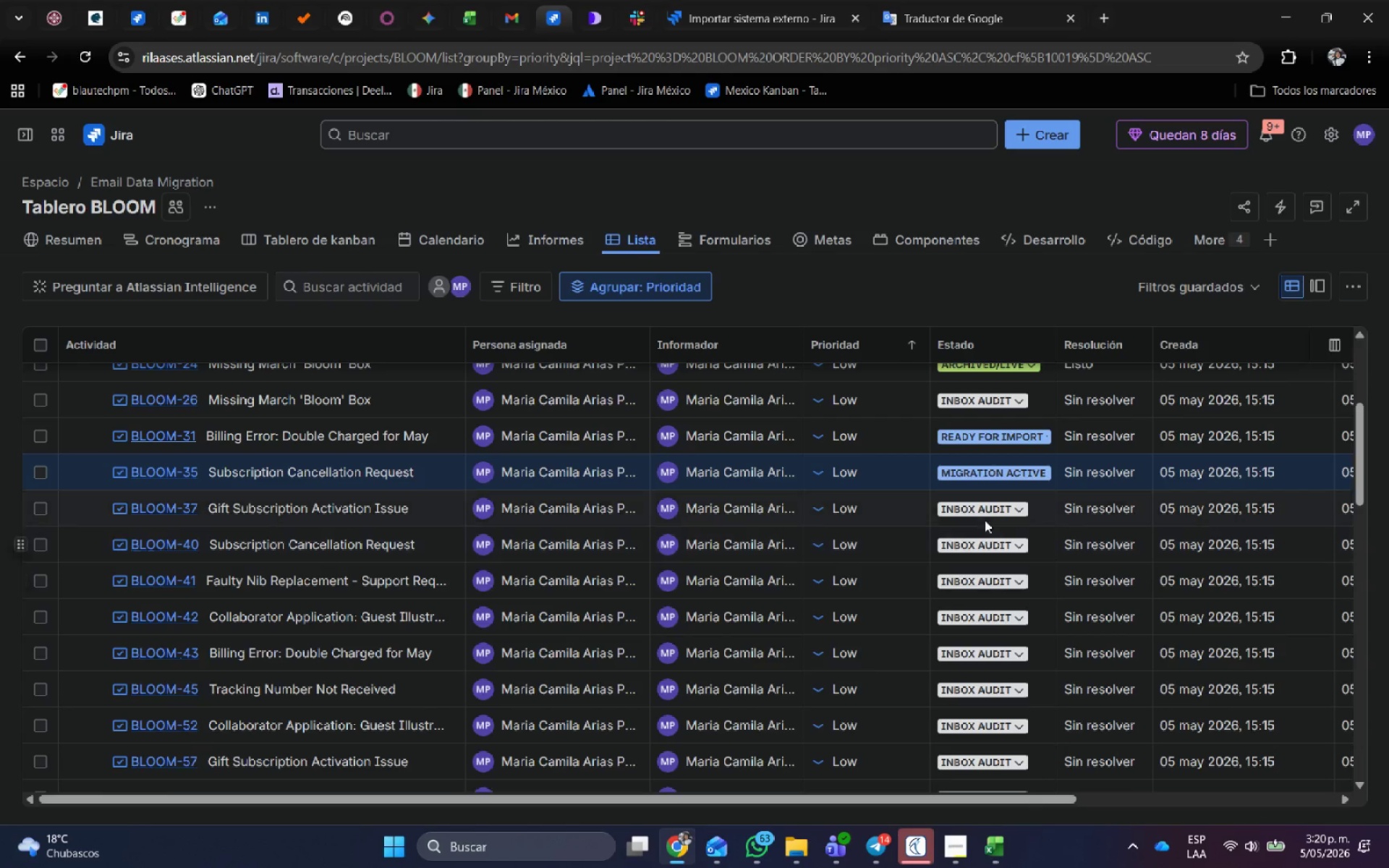 
left_click([985, 512])
 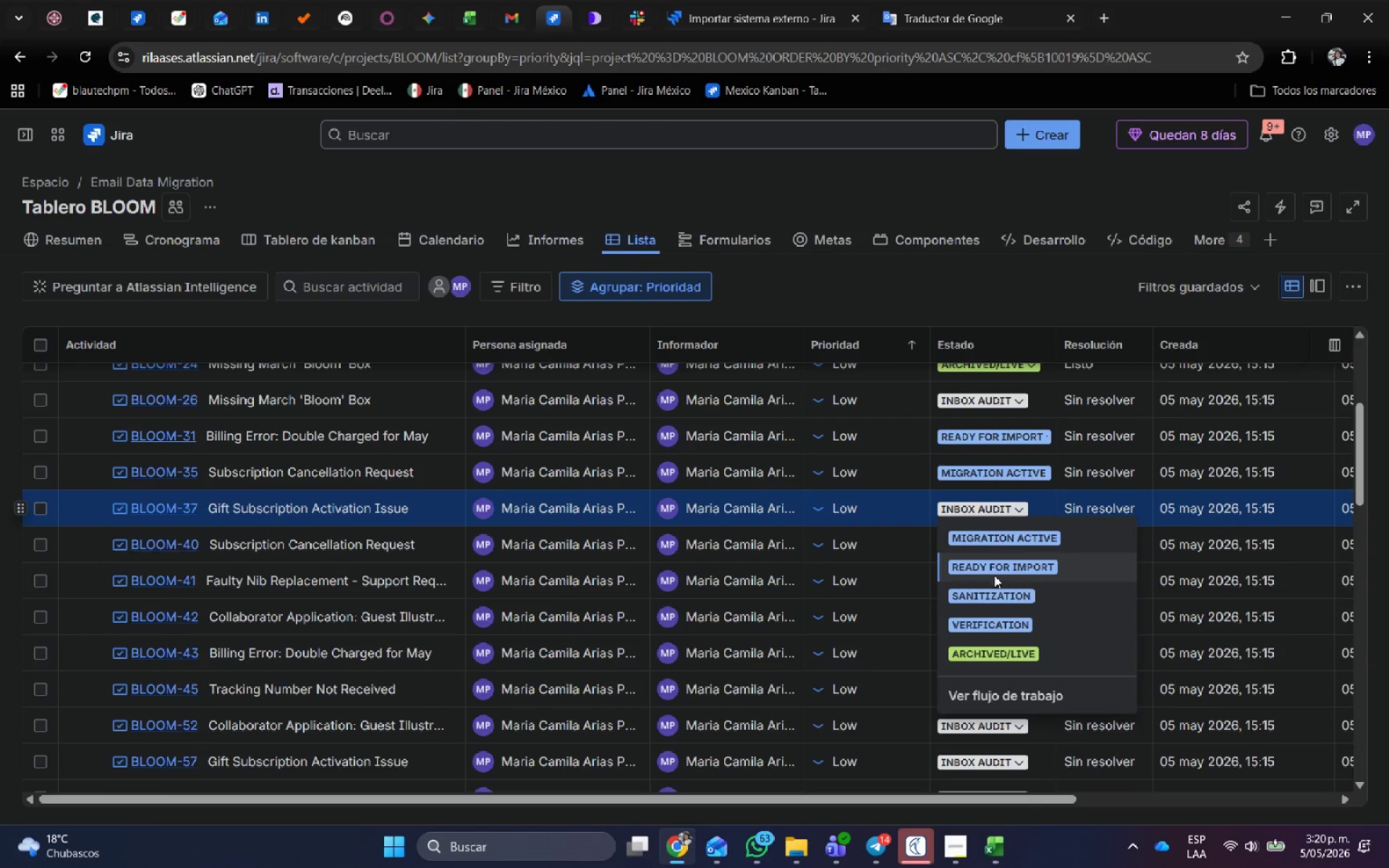 
left_click([983, 606])
 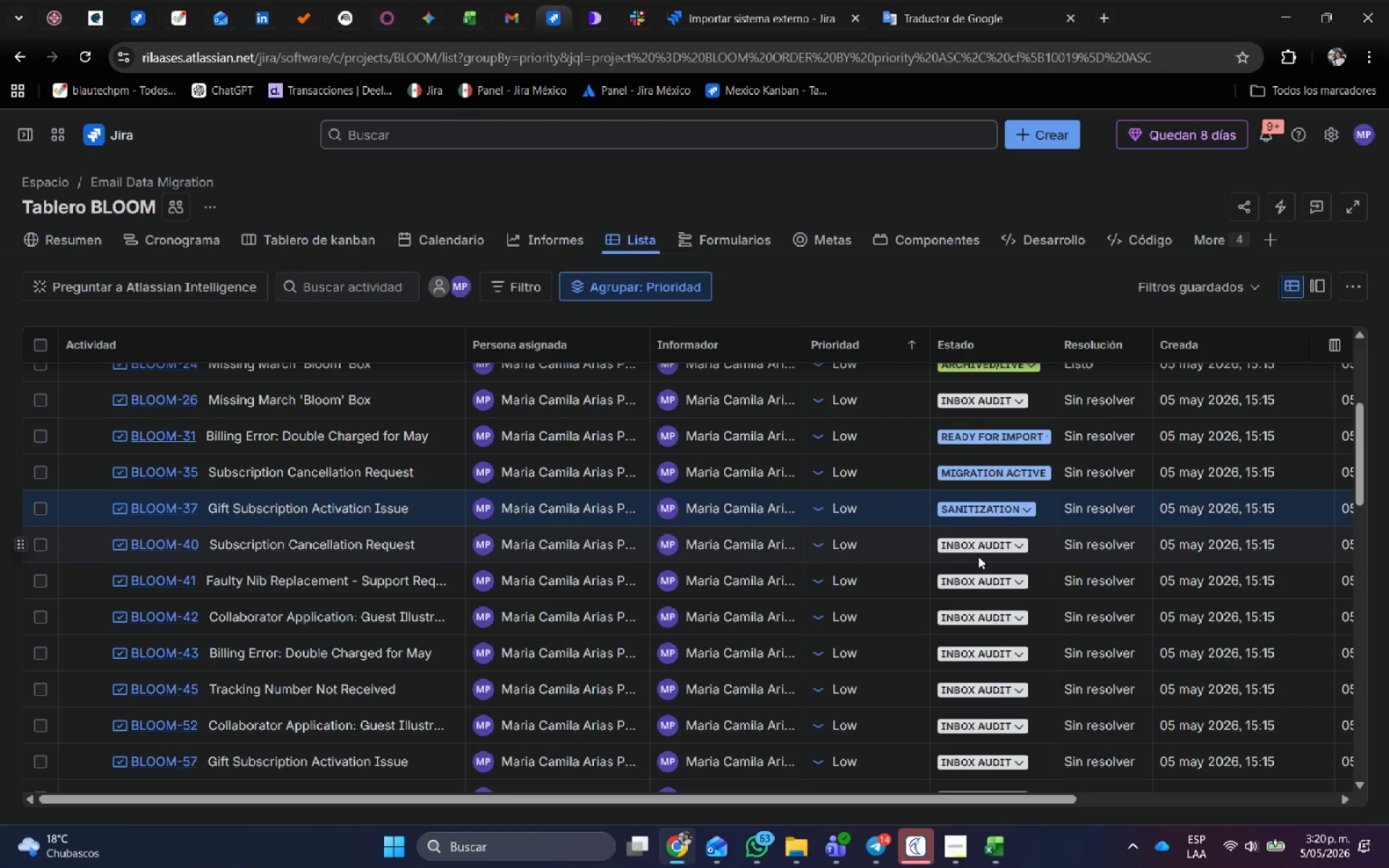 
left_click([979, 548])
 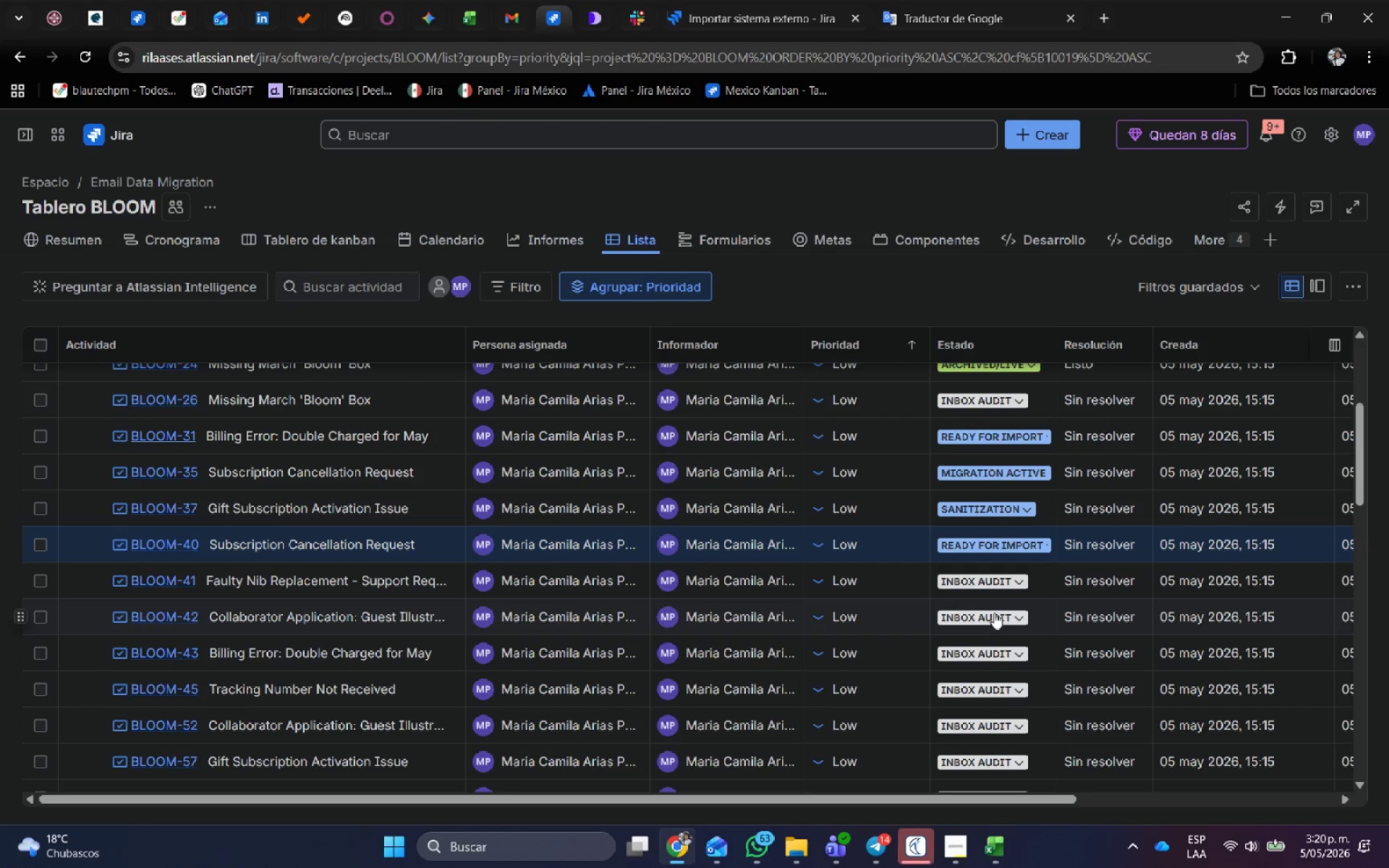 
left_click([995, 617])
 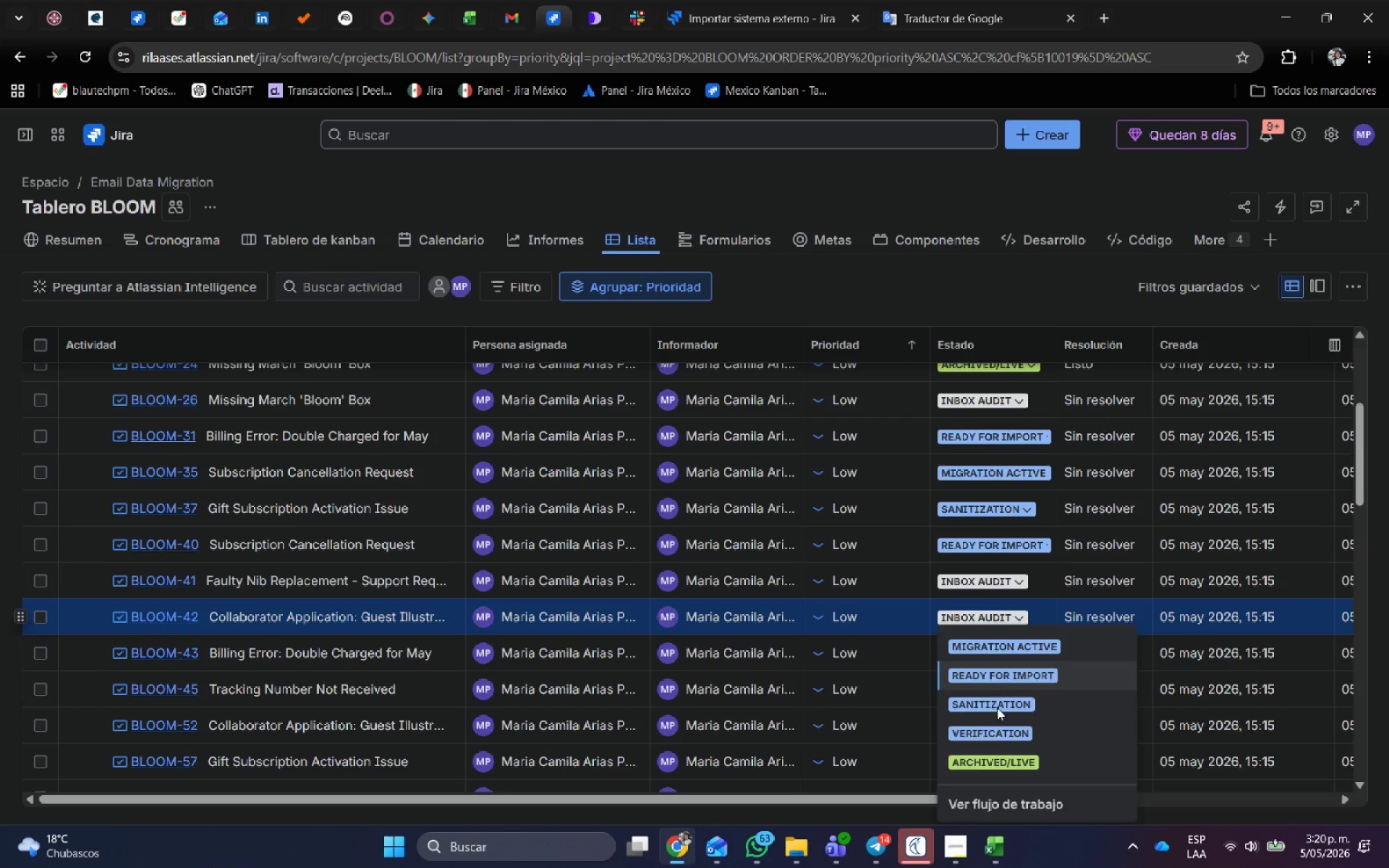 
left_click([997, 728])
 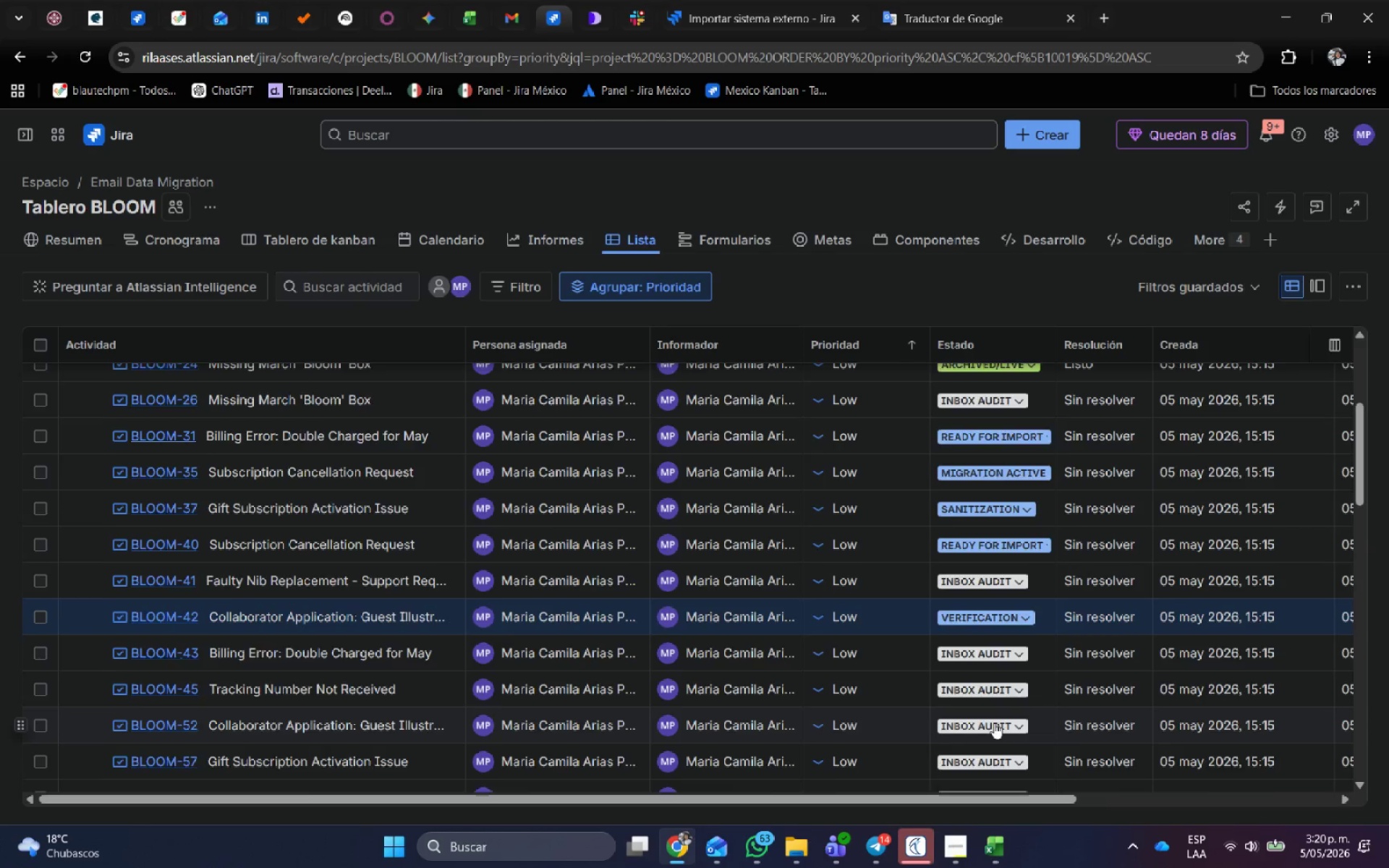 
scroll: coordinate [993, 720], scroll_direction: down, amount: 2.0
 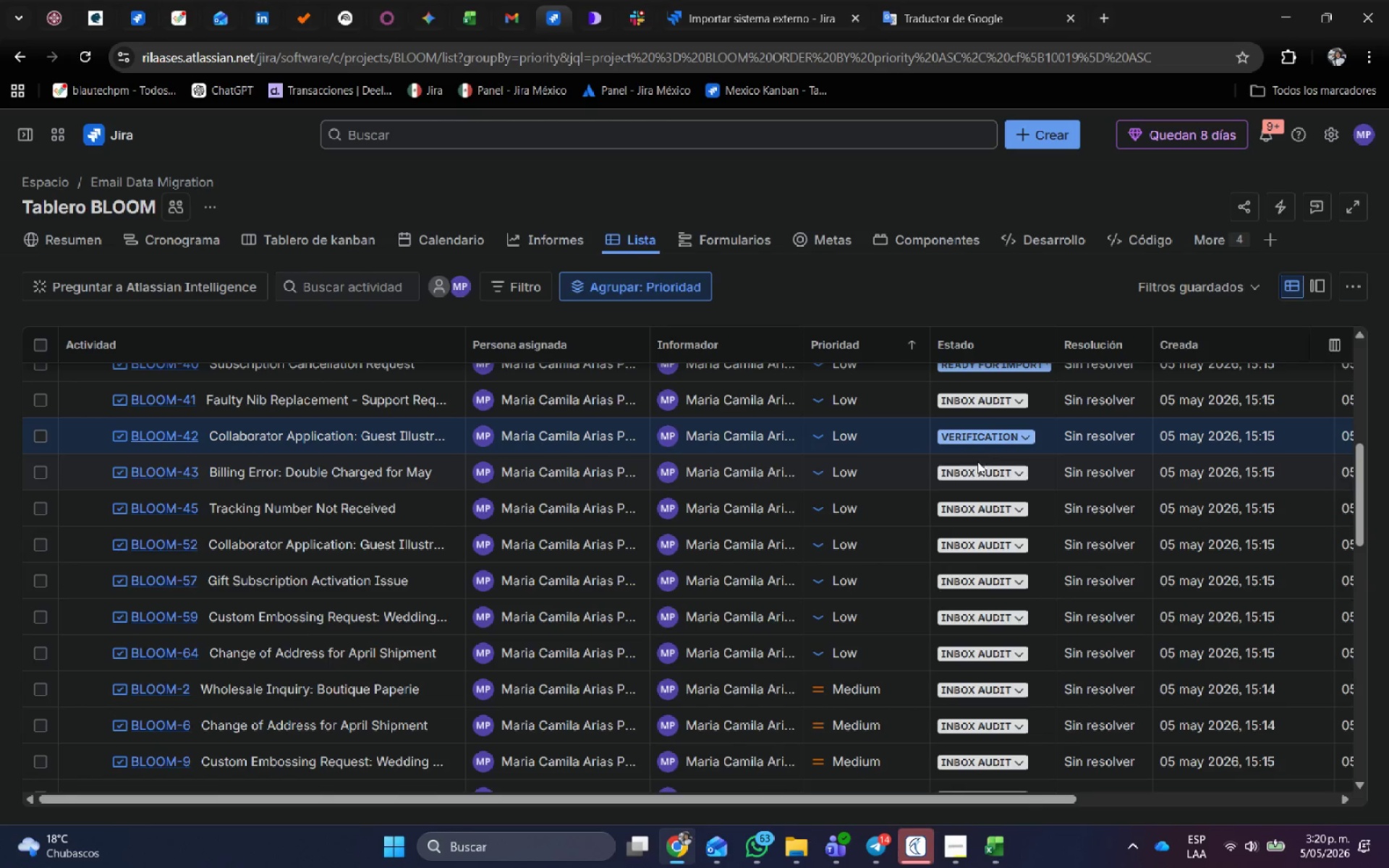 
left_click([979, 471])
 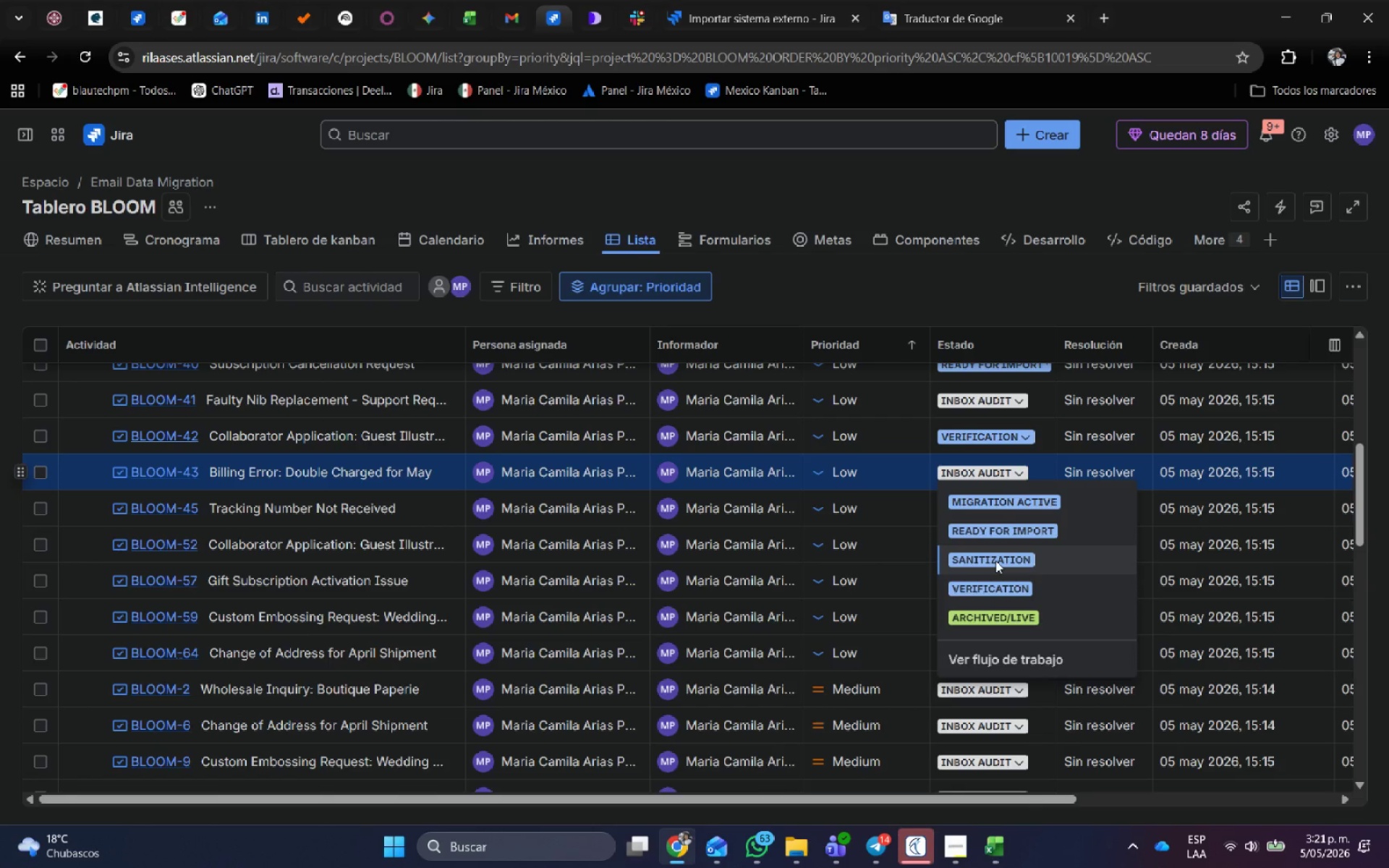 
left_click([995, 560])
 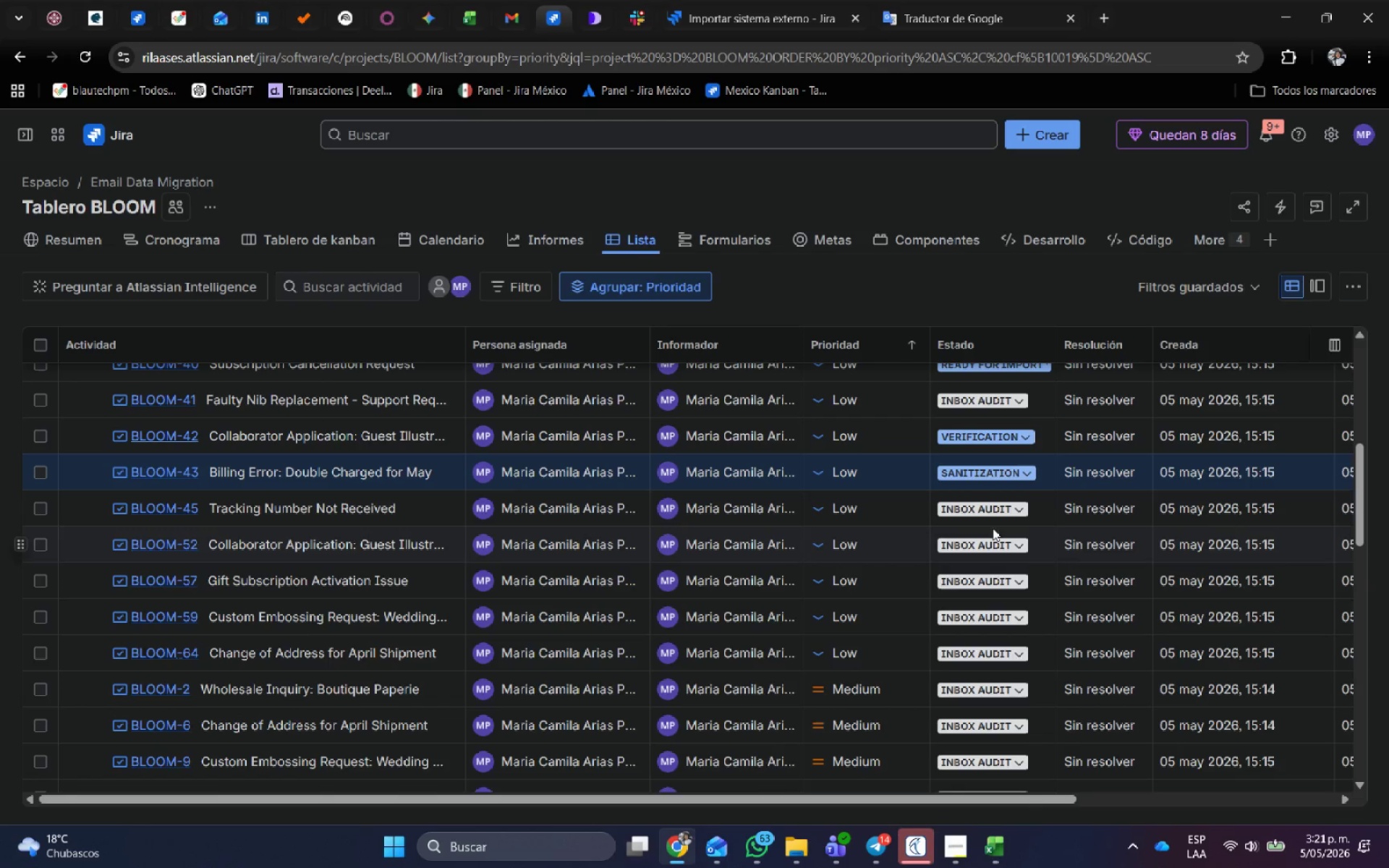 
left_click([993, 515])
 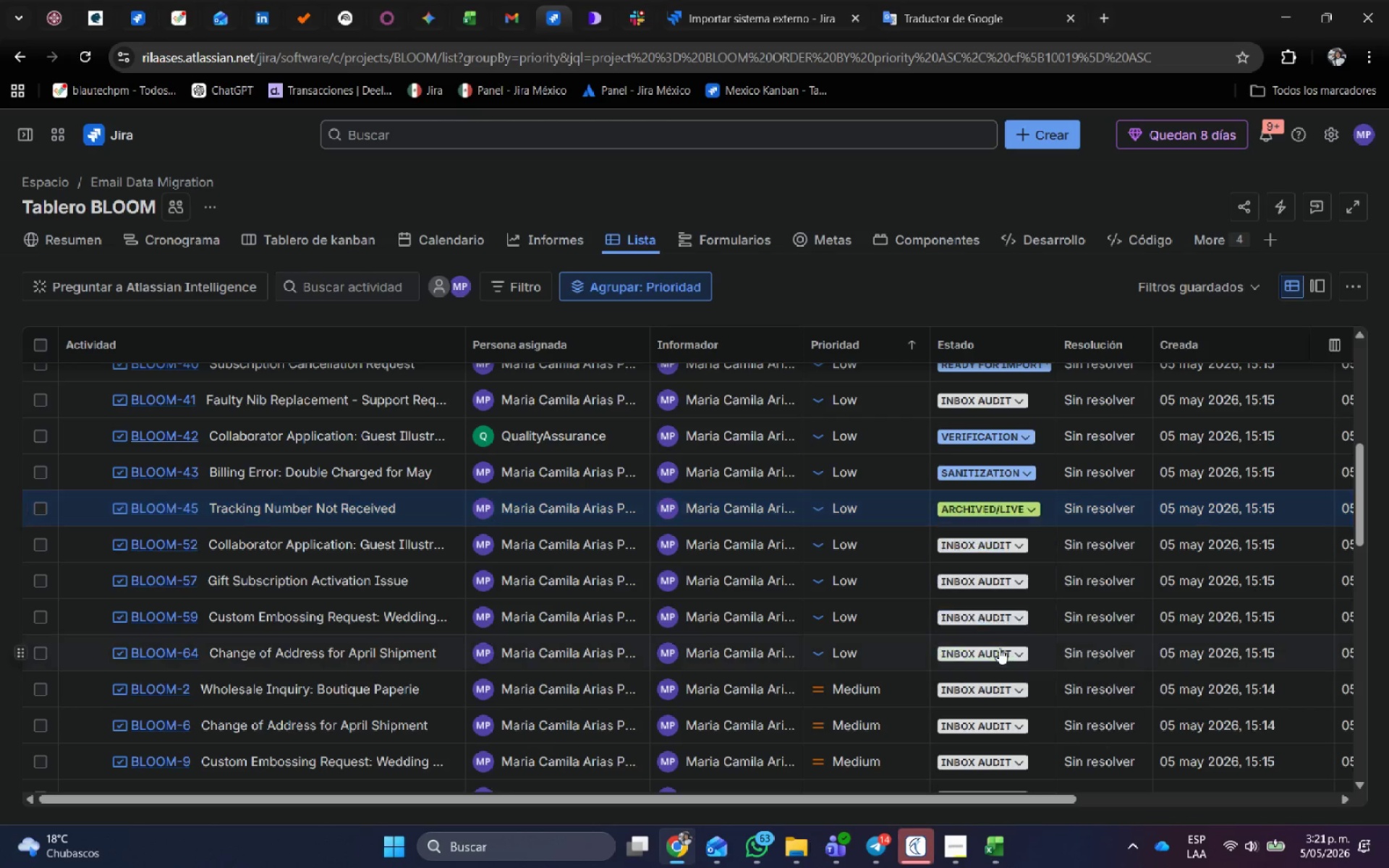 
scroll: coordinate [986, 628], scroll_direction: down, amount: 2.0
 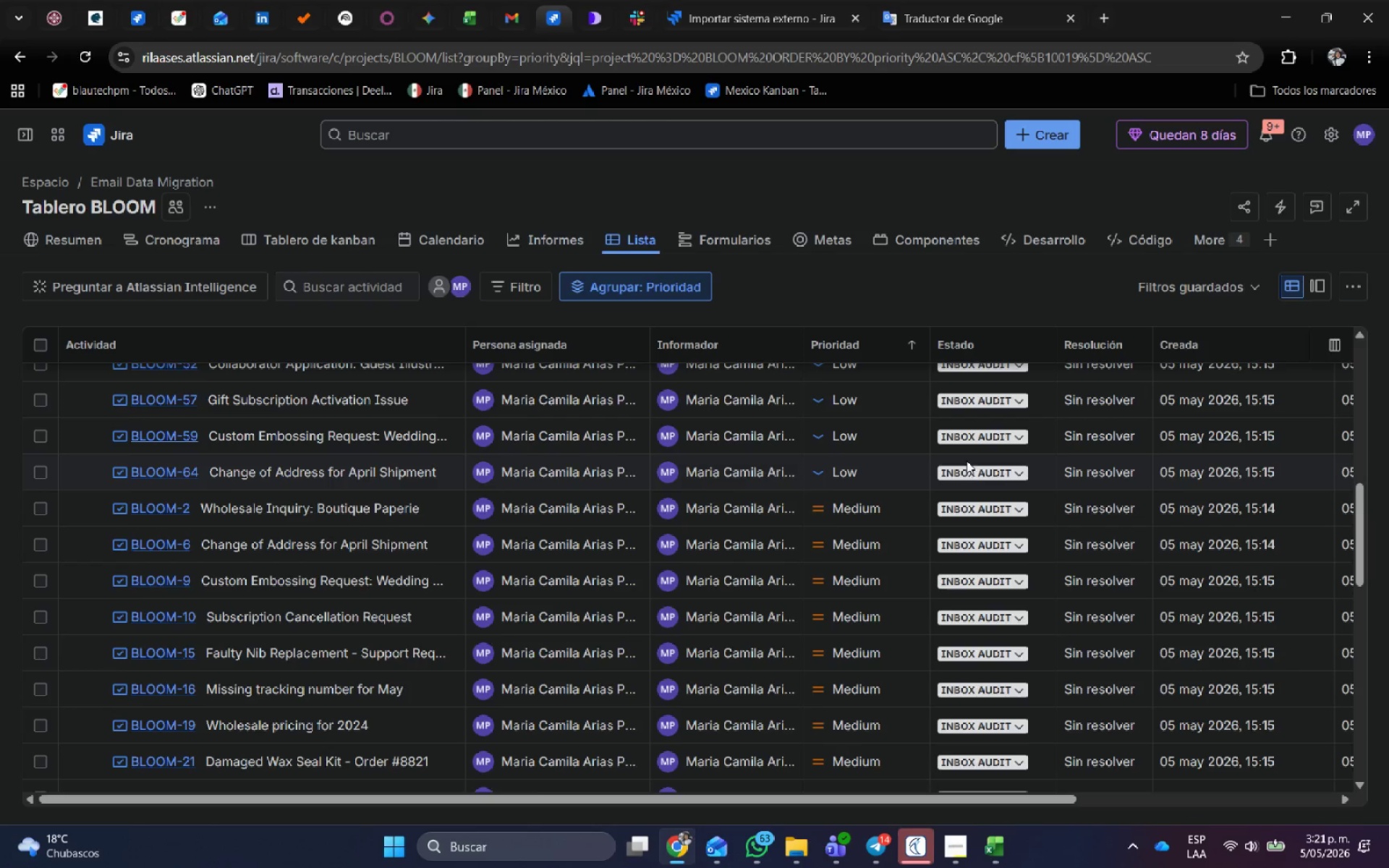 
scroll: coordinate [968, 467], scroll_direction: up, amount: 1.0
 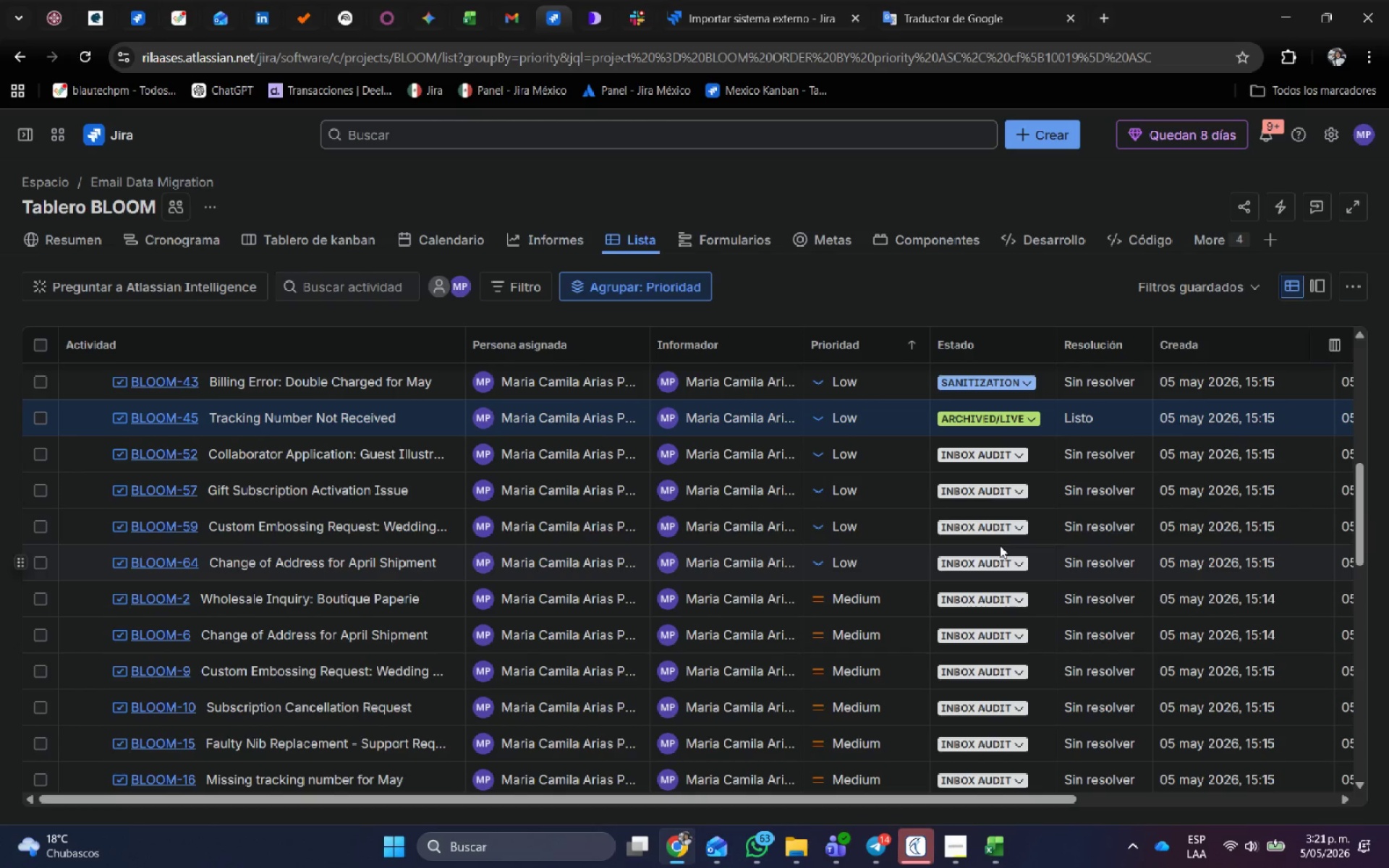 
left_click([998, 531])
 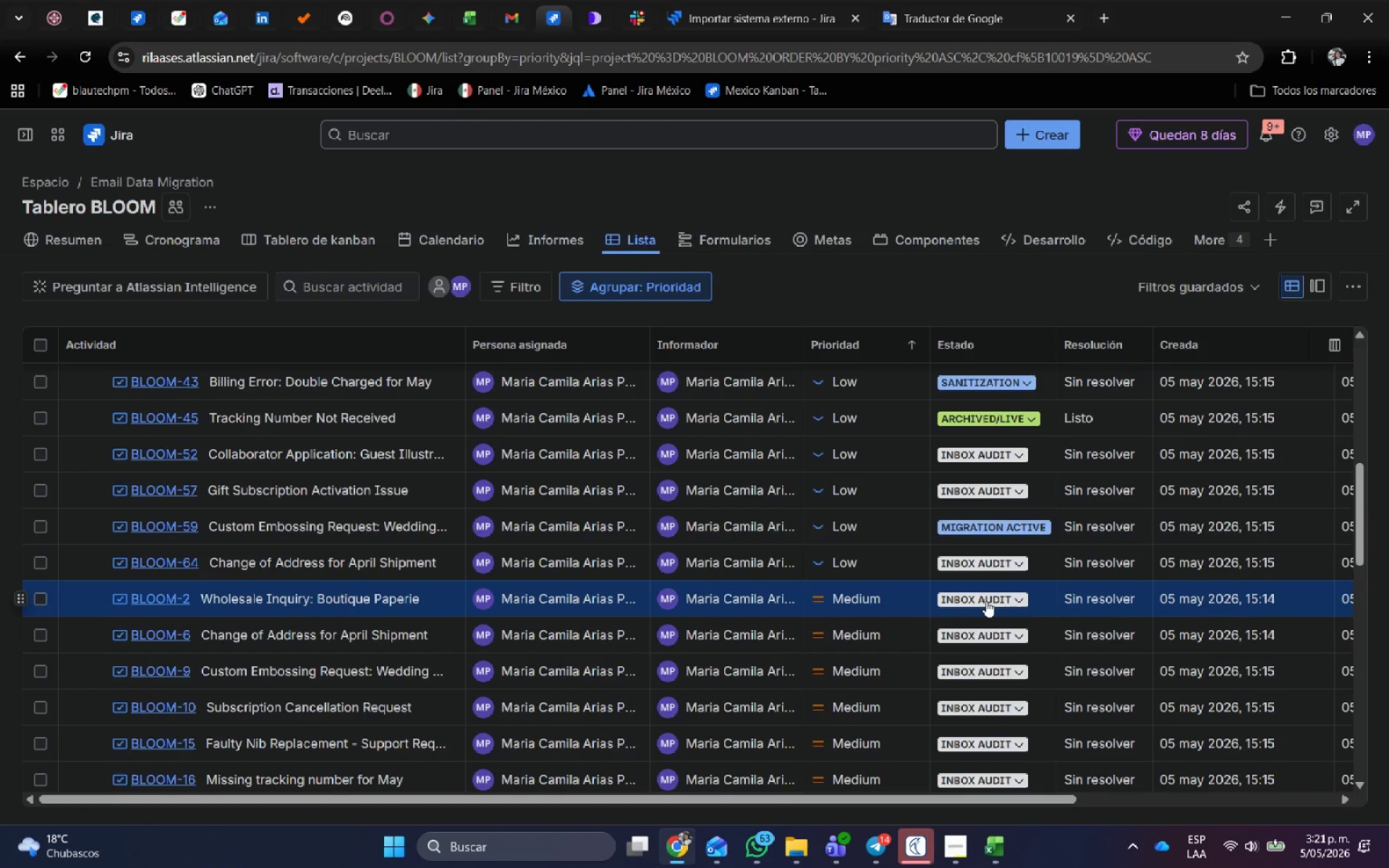 
left_click([973, 659])
 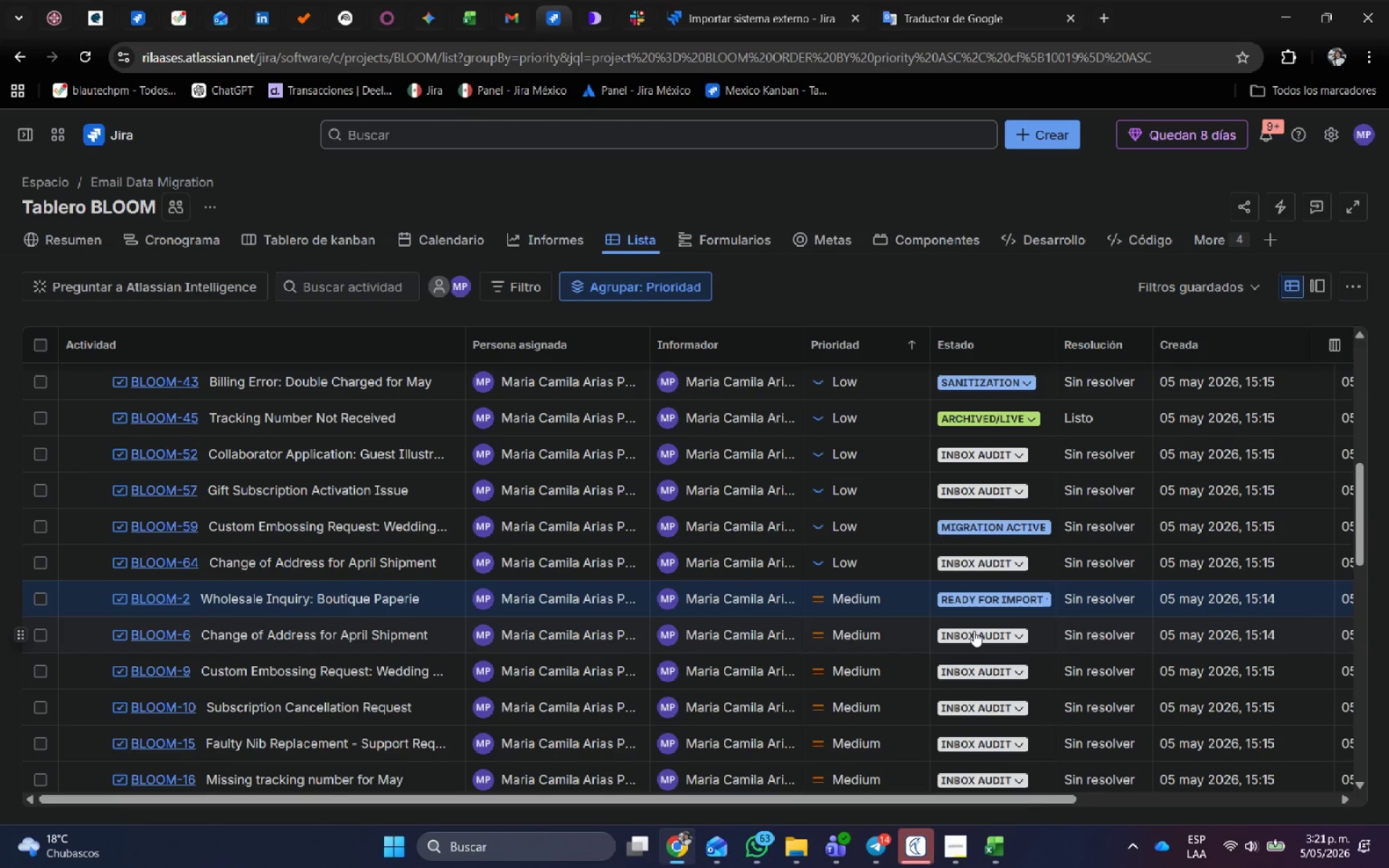 
left_click([974, 631])
 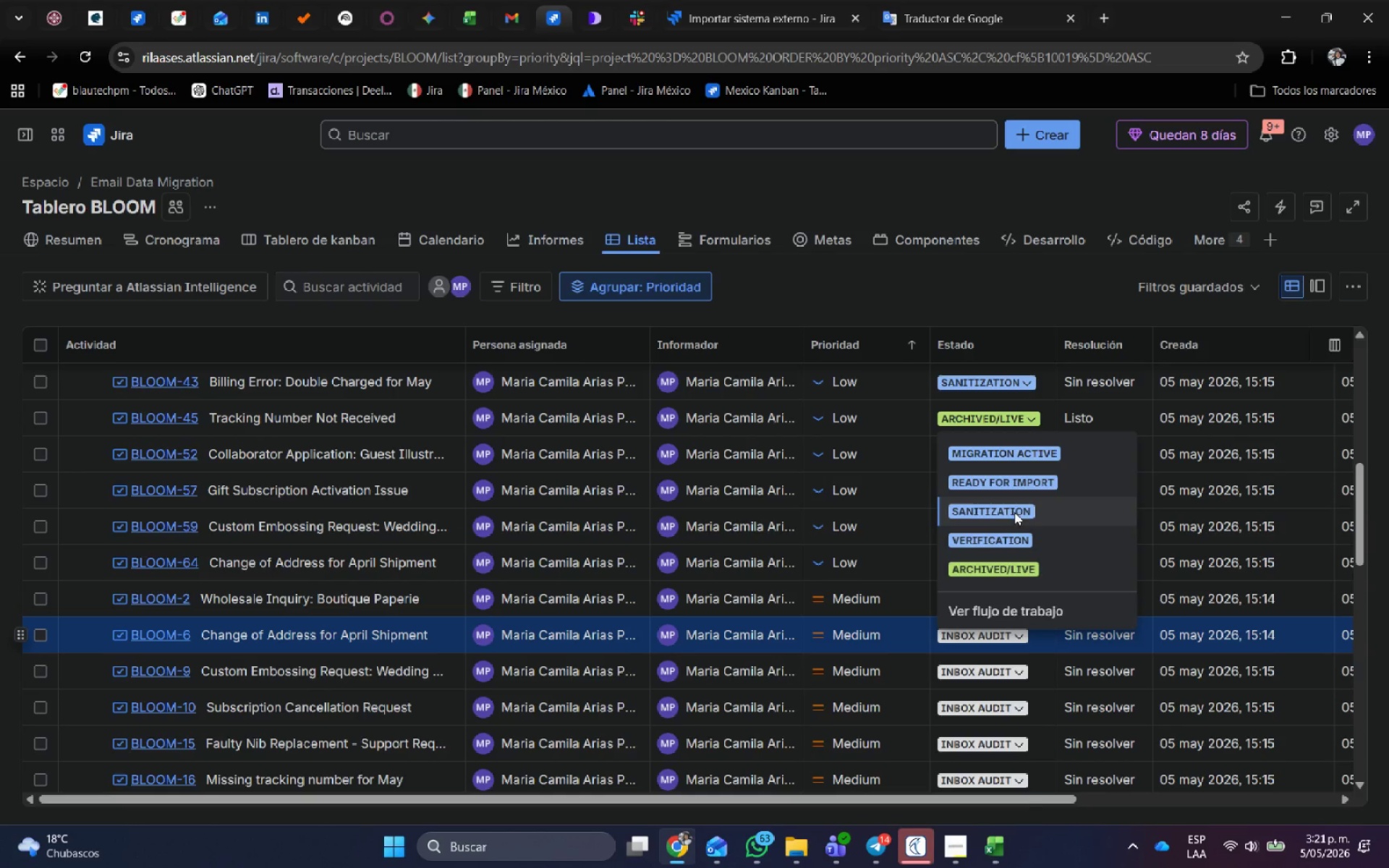 
left_click([1014, 509])
 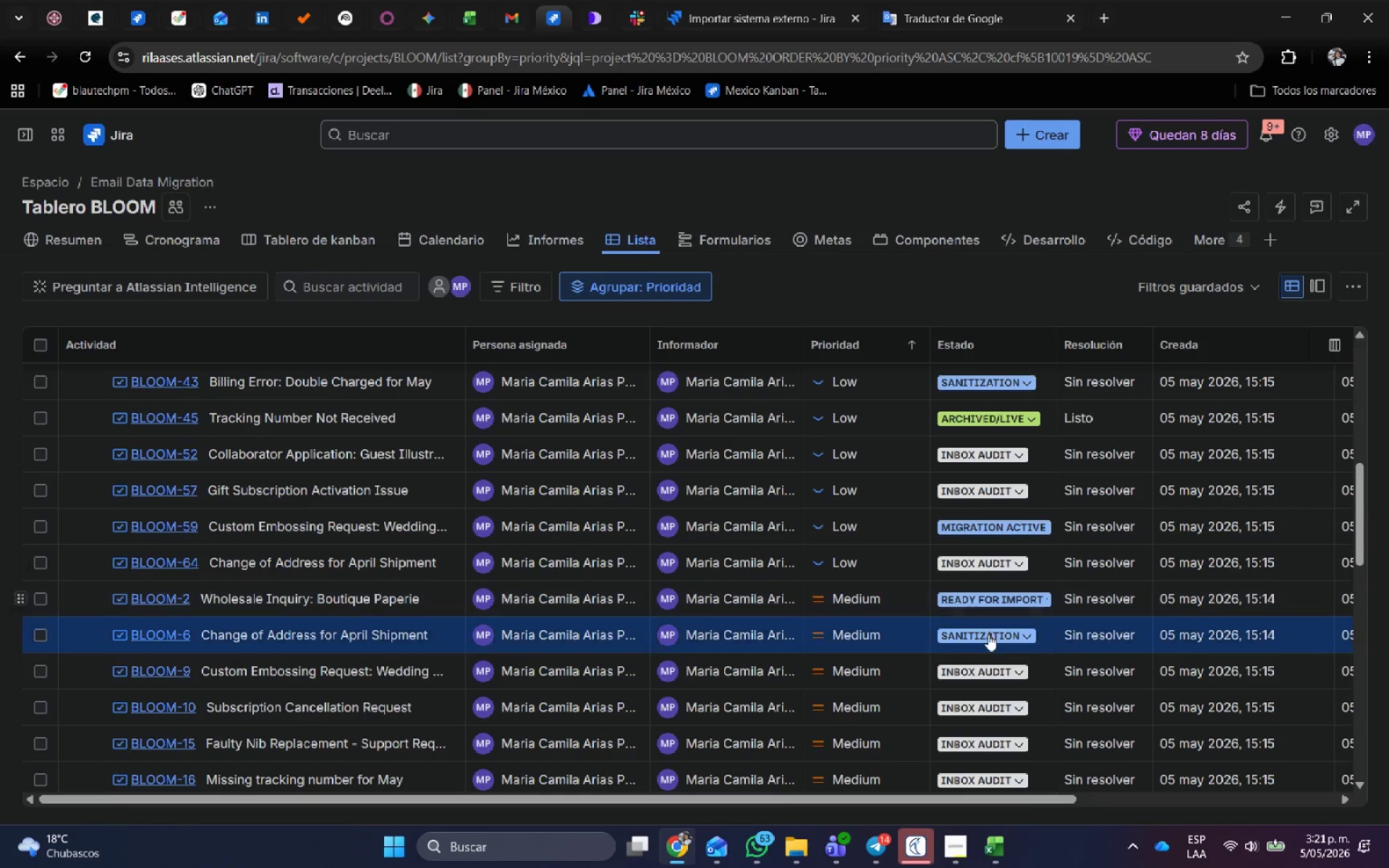 
scroll: coordinate [987, 637], scroll_direction: down, amount: 1.0
 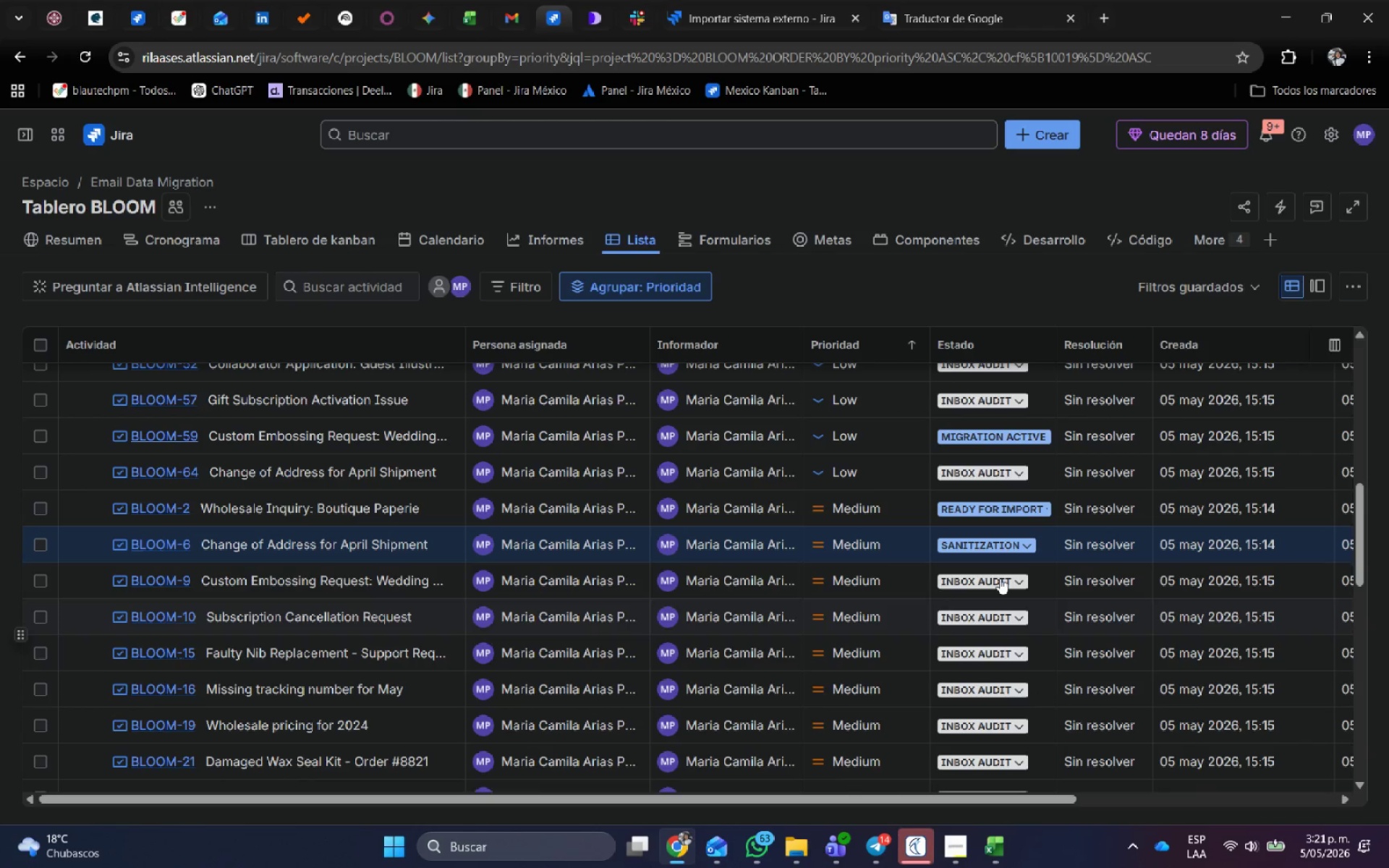 
left_click([1000, 578])
 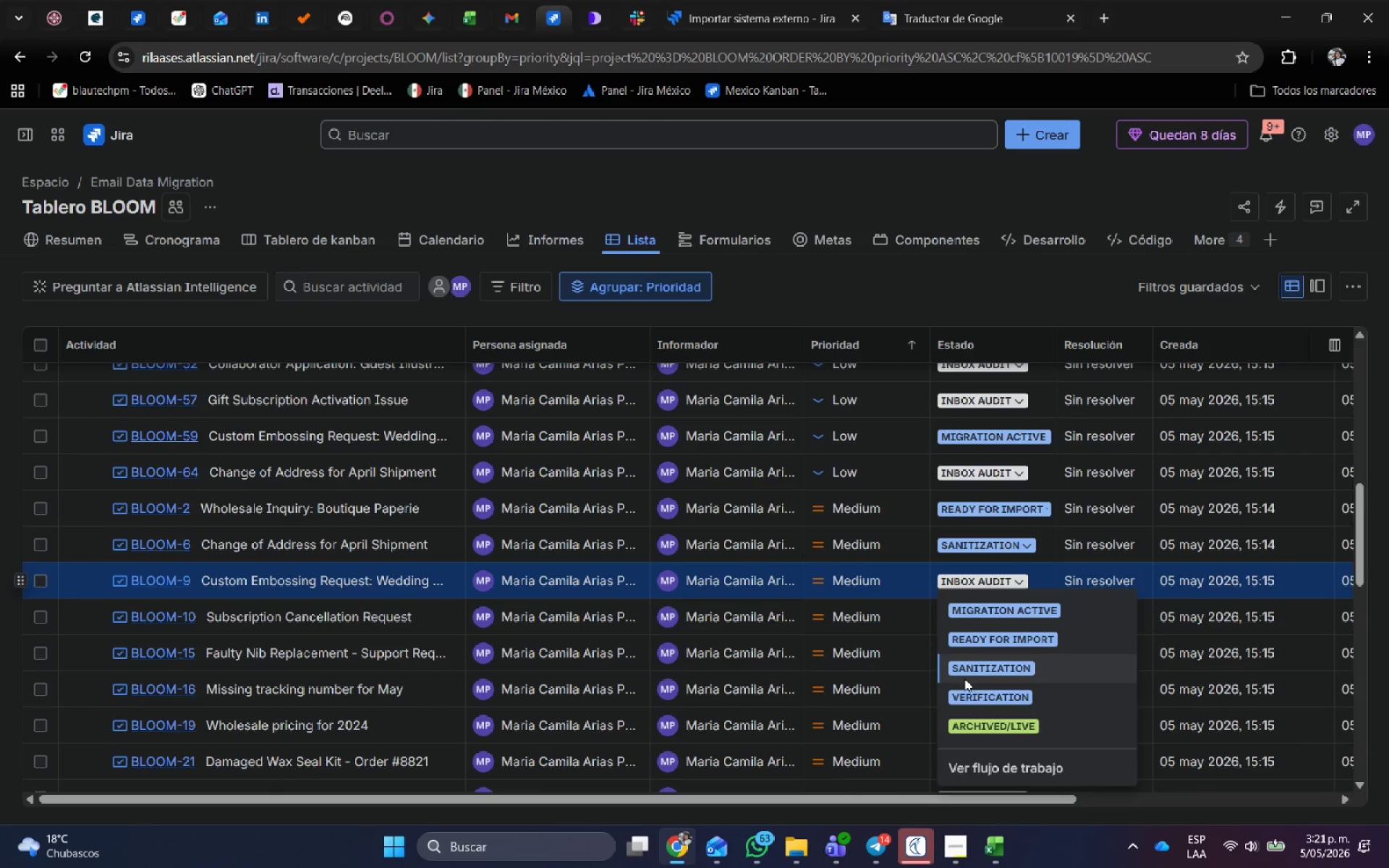 
left_click([959, 693])
 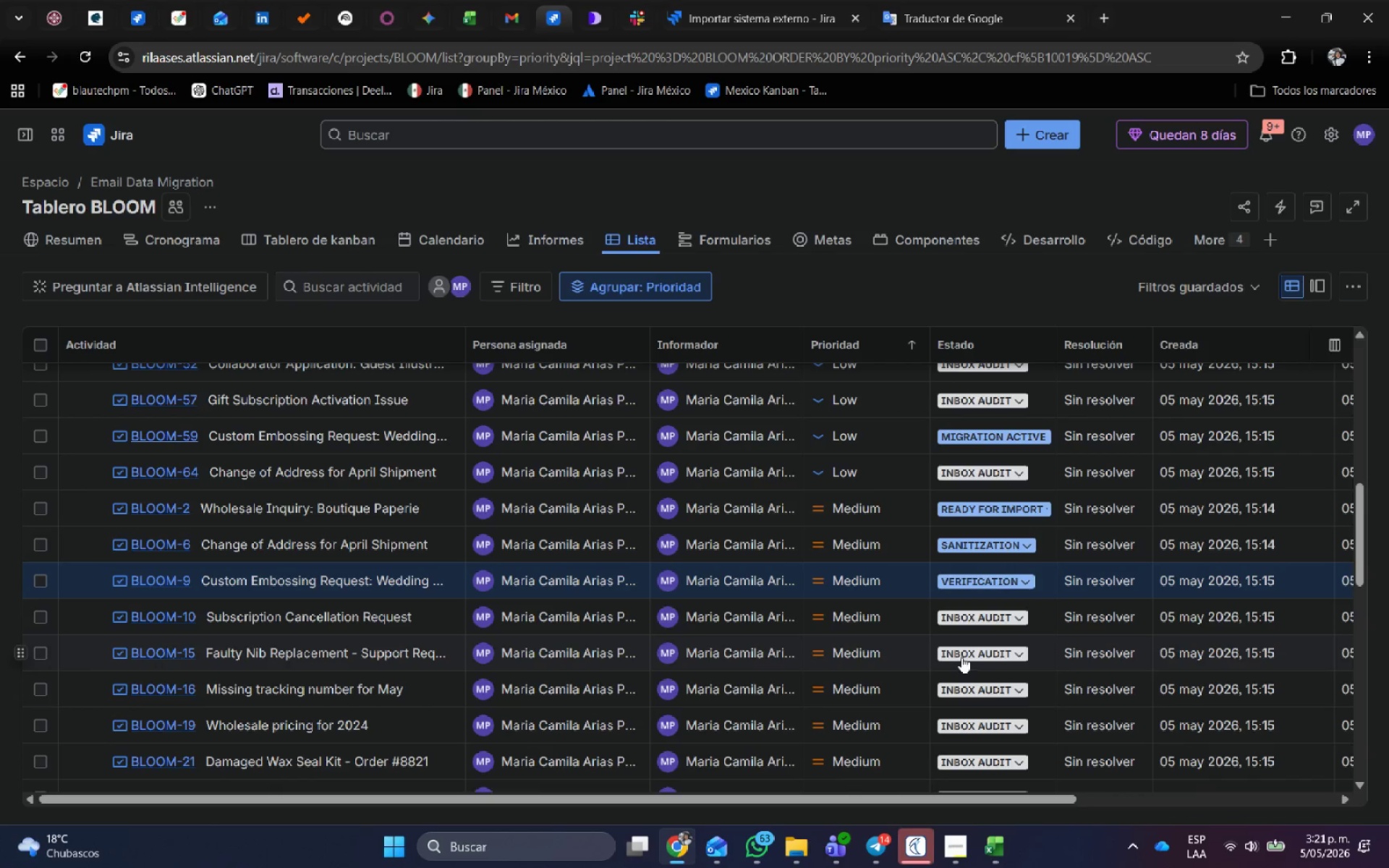 
left_click([961, 657])
 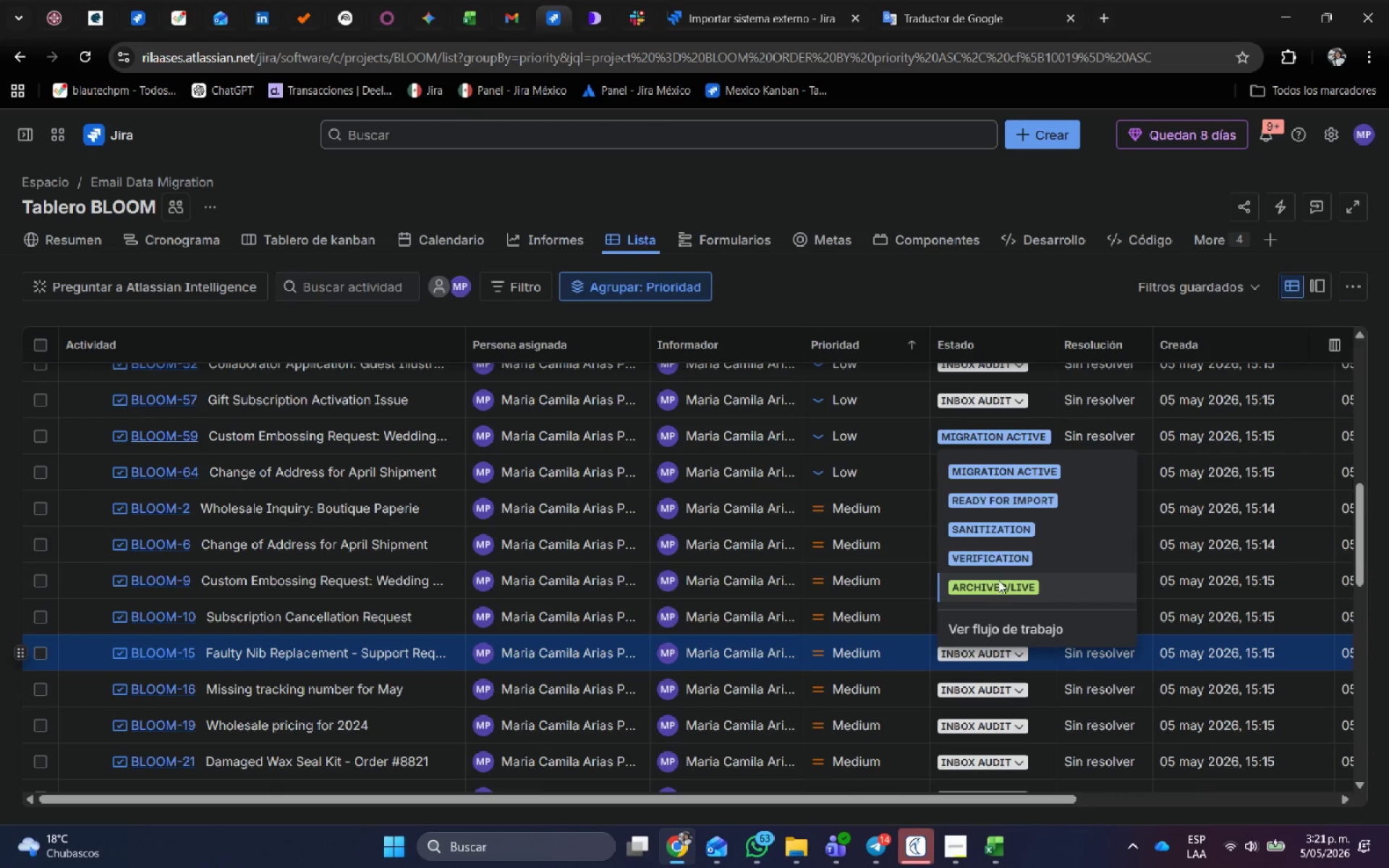 
left_click([998, 580])
 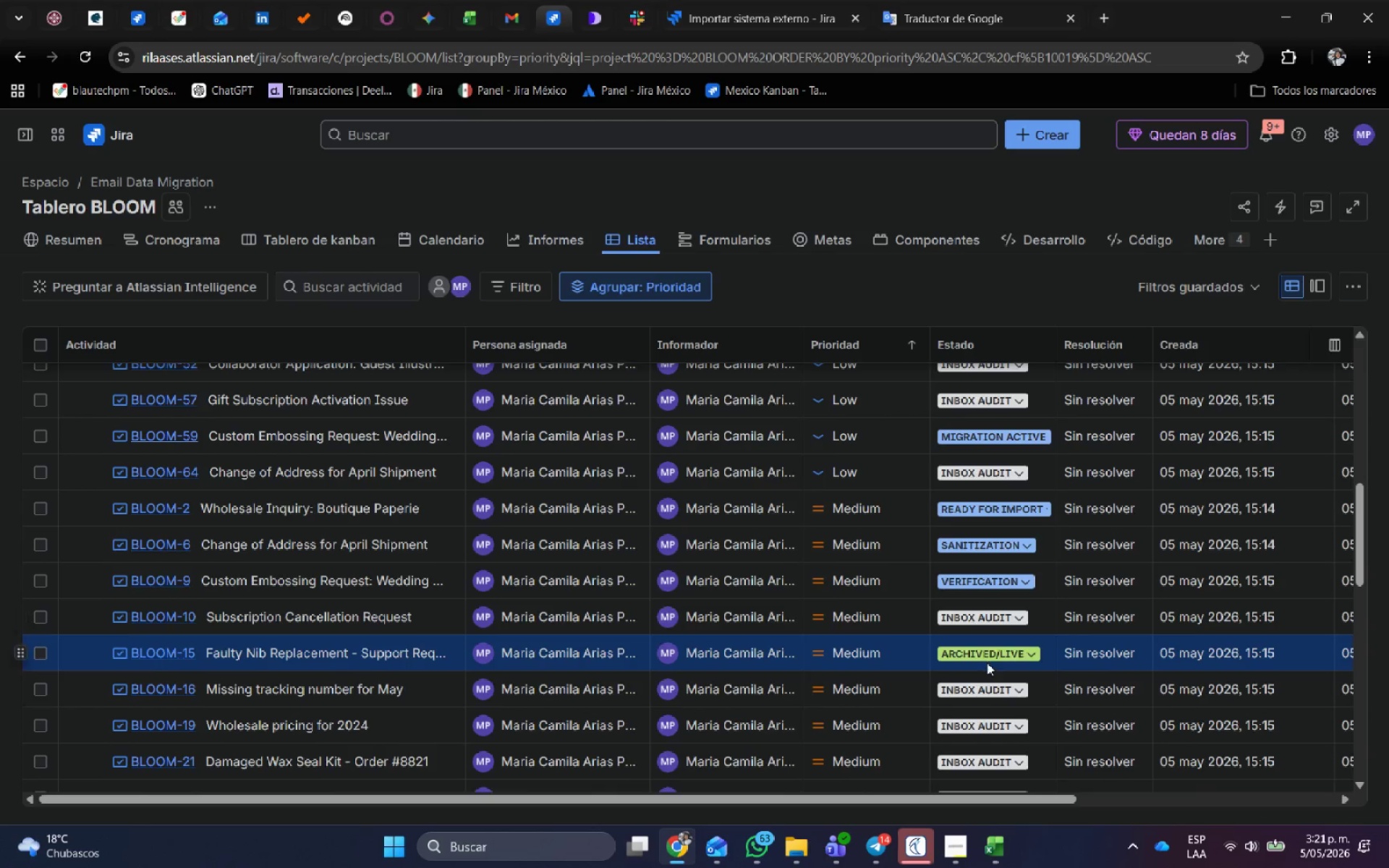 
scroll: coordinate [987, 663], scroll_direction: down, amount: 2.0
 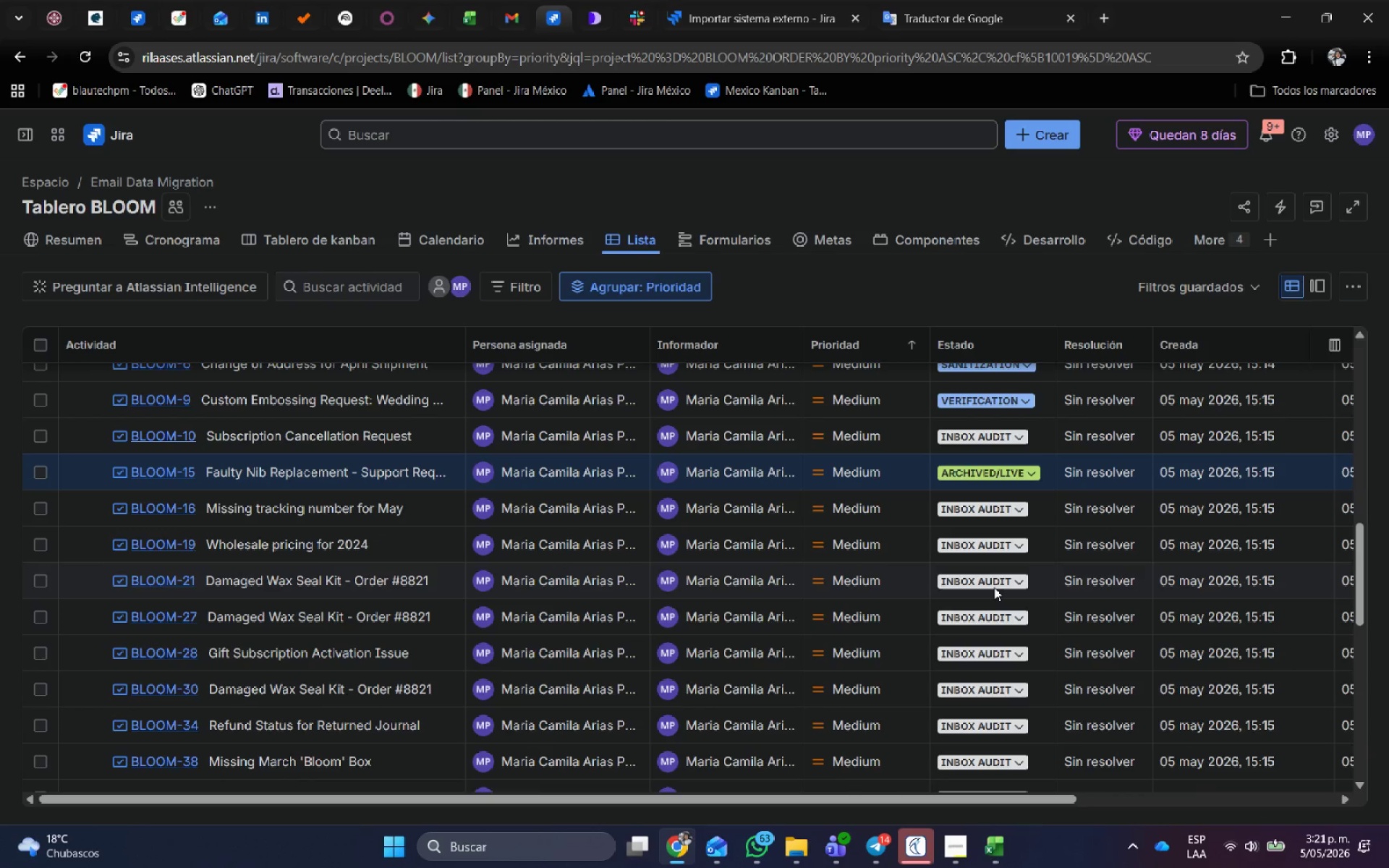 
mouse_move([991, 567])
 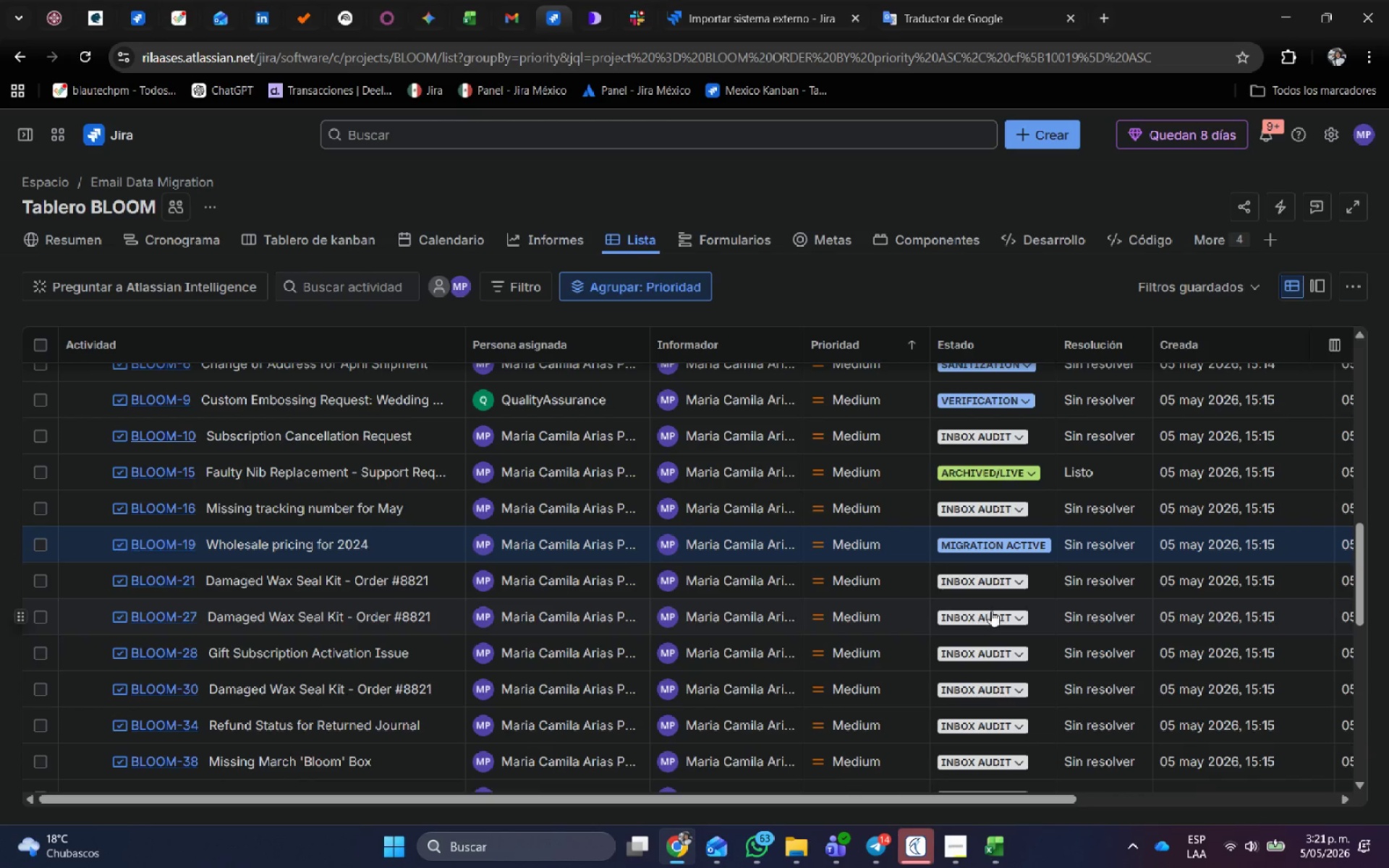 
left_click([993, 590])
 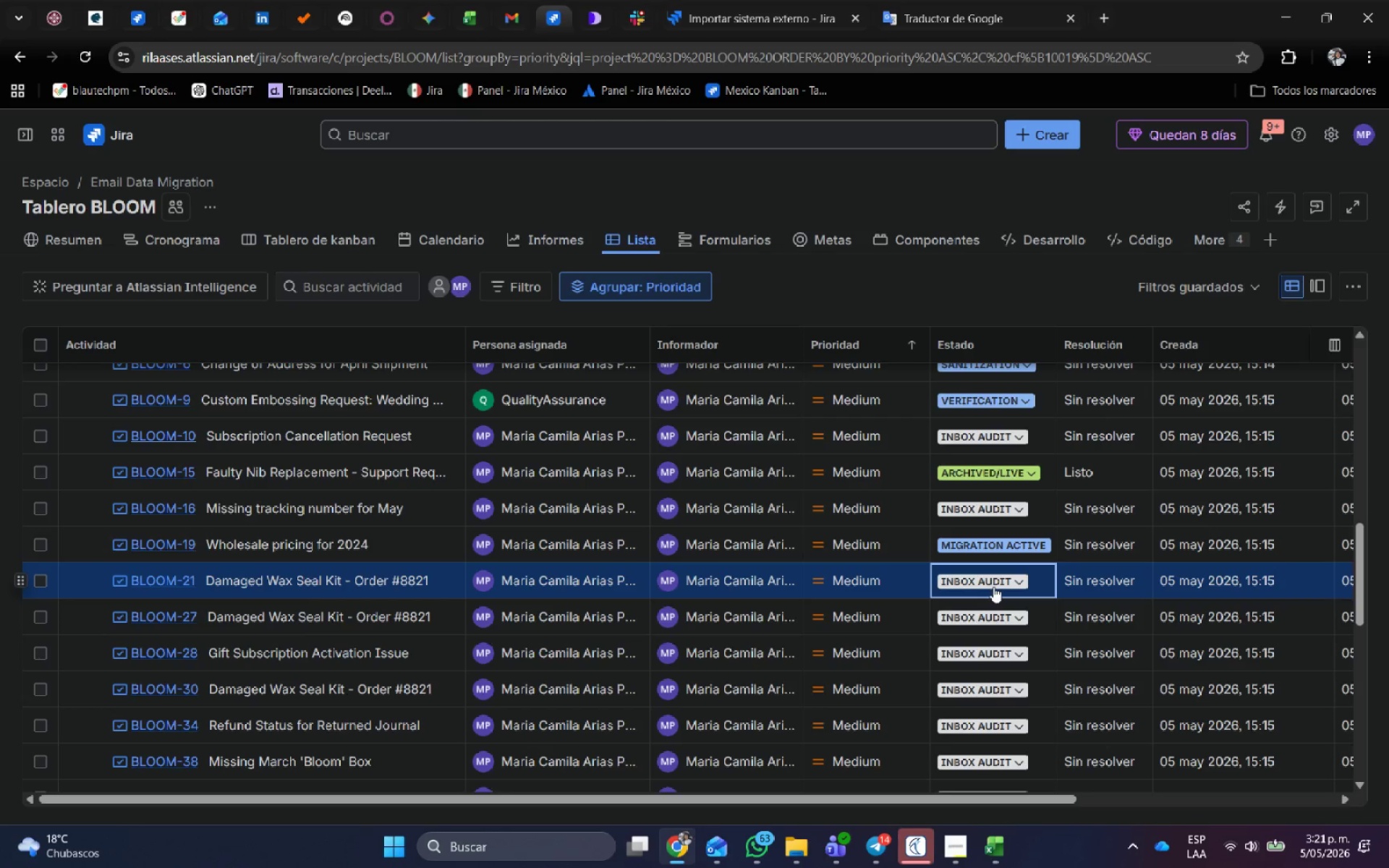 
left_click([993, 582])
 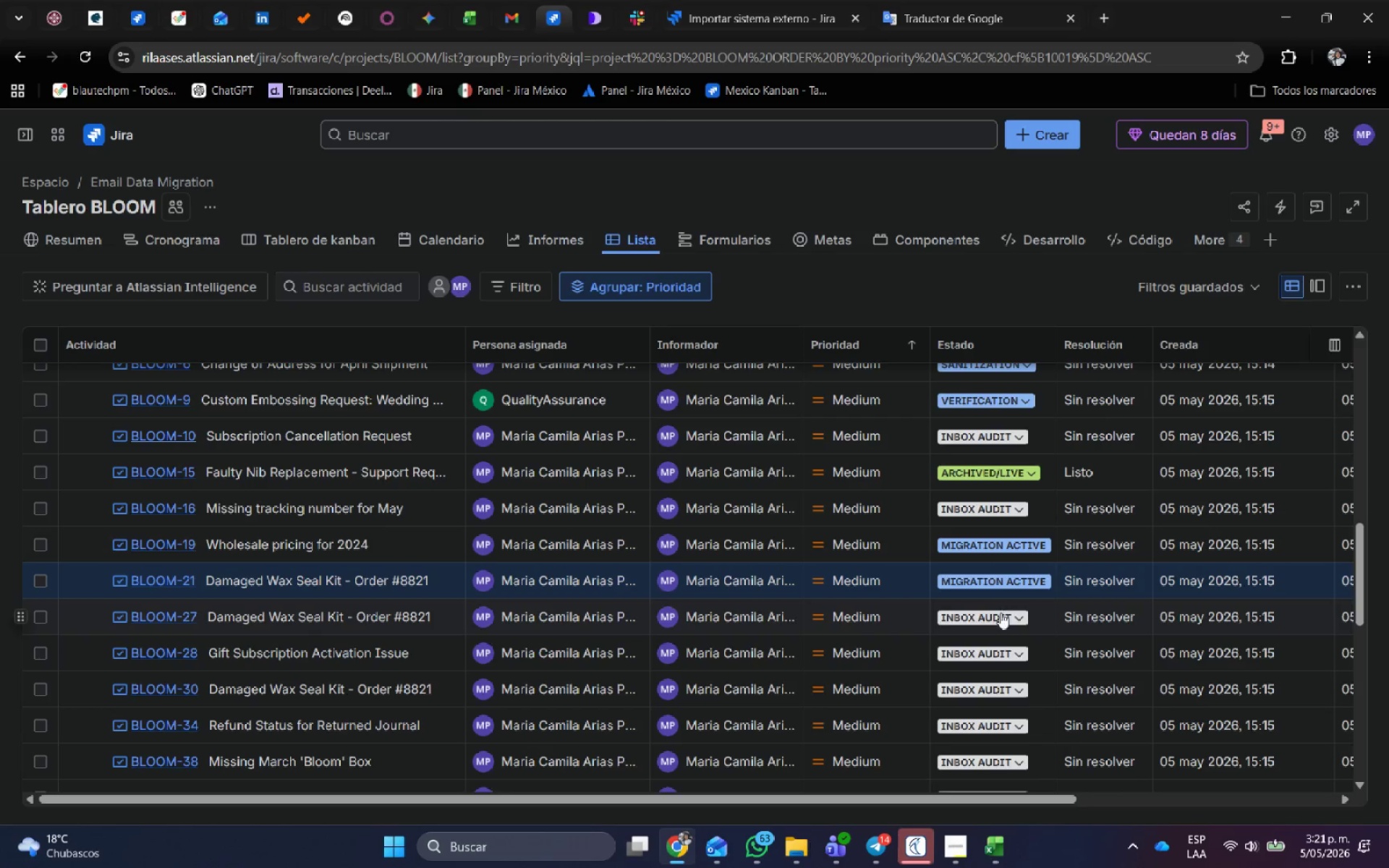 
left_click([996, 616])
 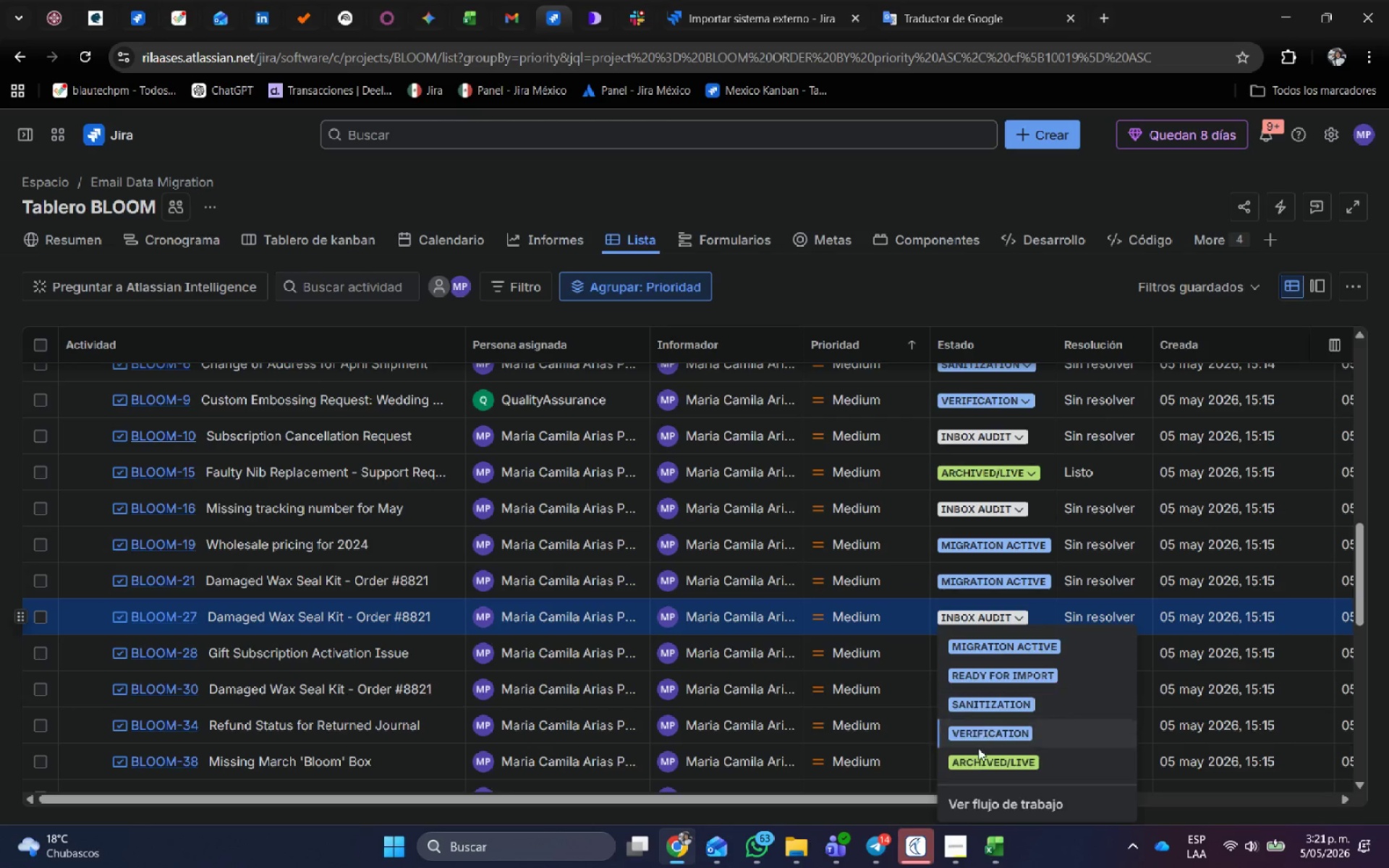 
left_click([978, 756])
 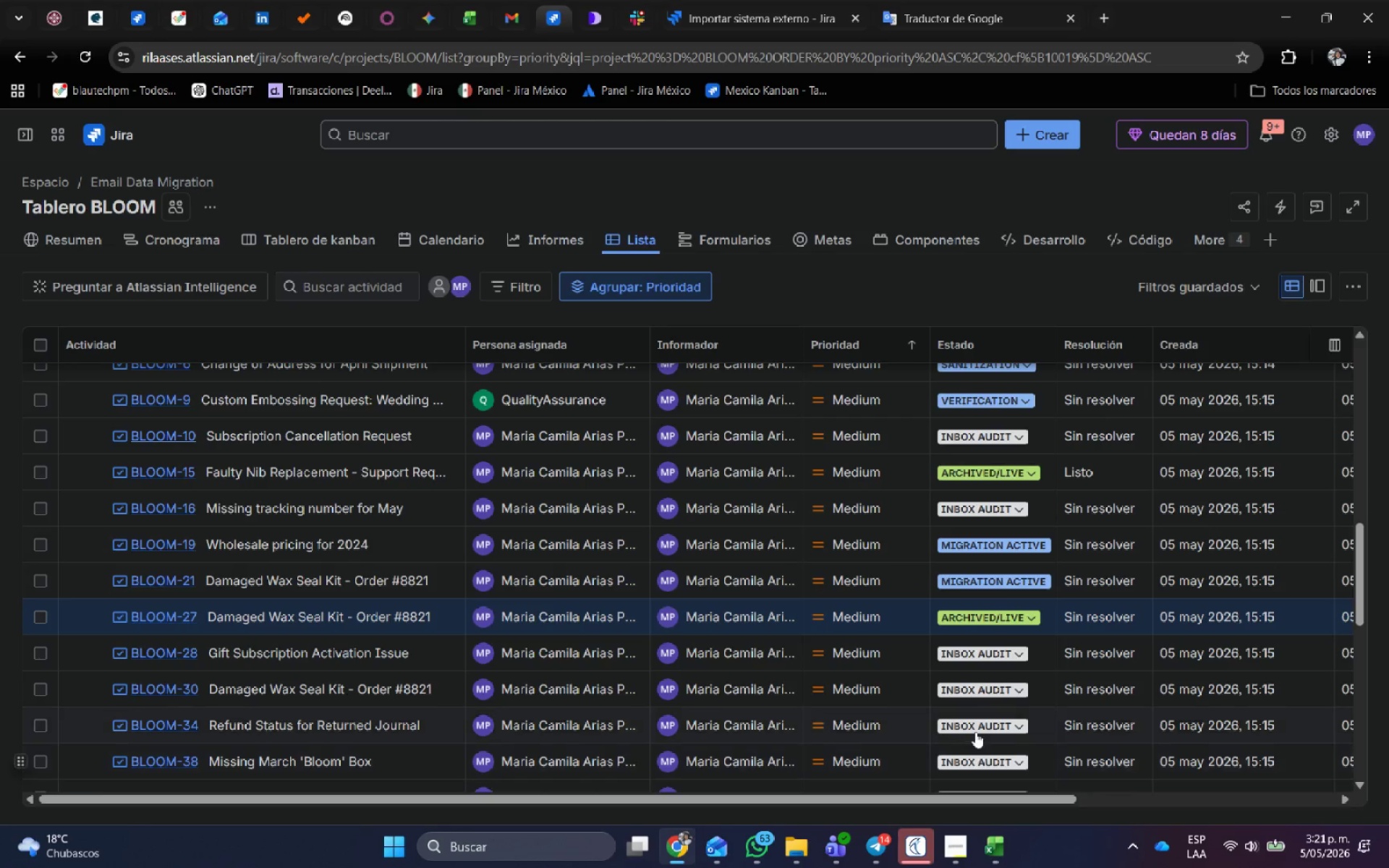 
scroll: coordinate [975, 726], scroll_direction: down, amount: 2.0
 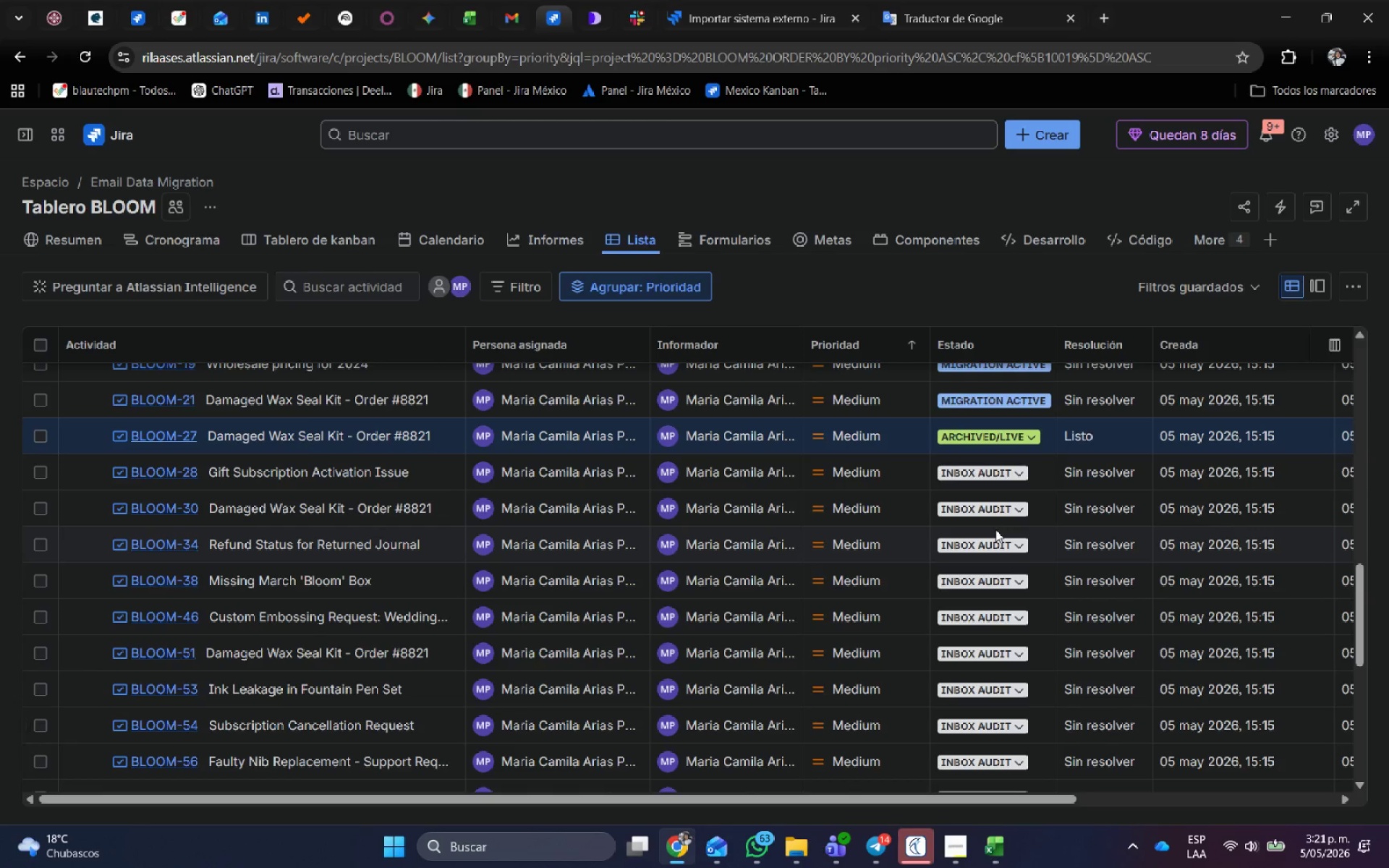 
left_click([993, 504])
 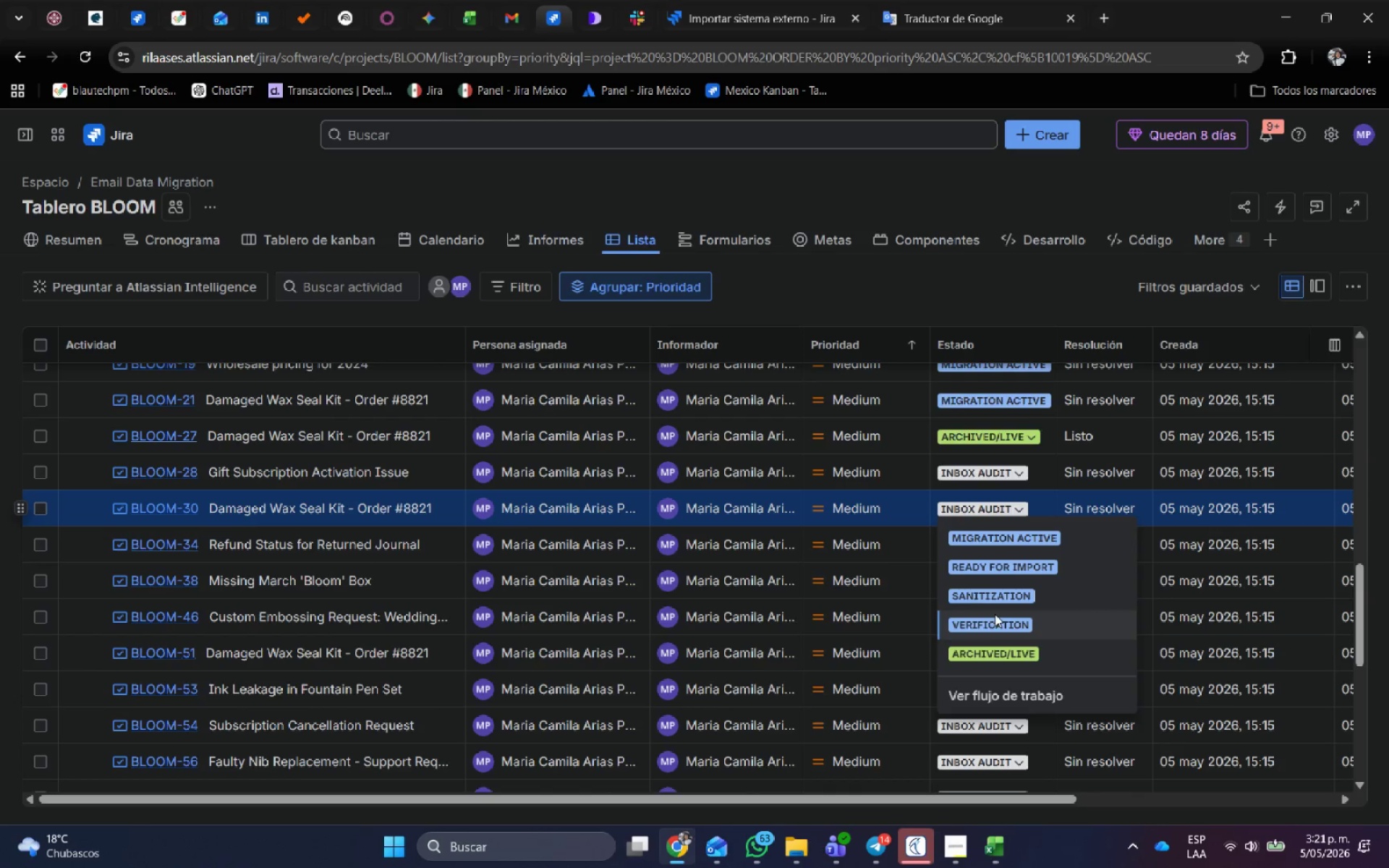 
left_click([993, 626])
 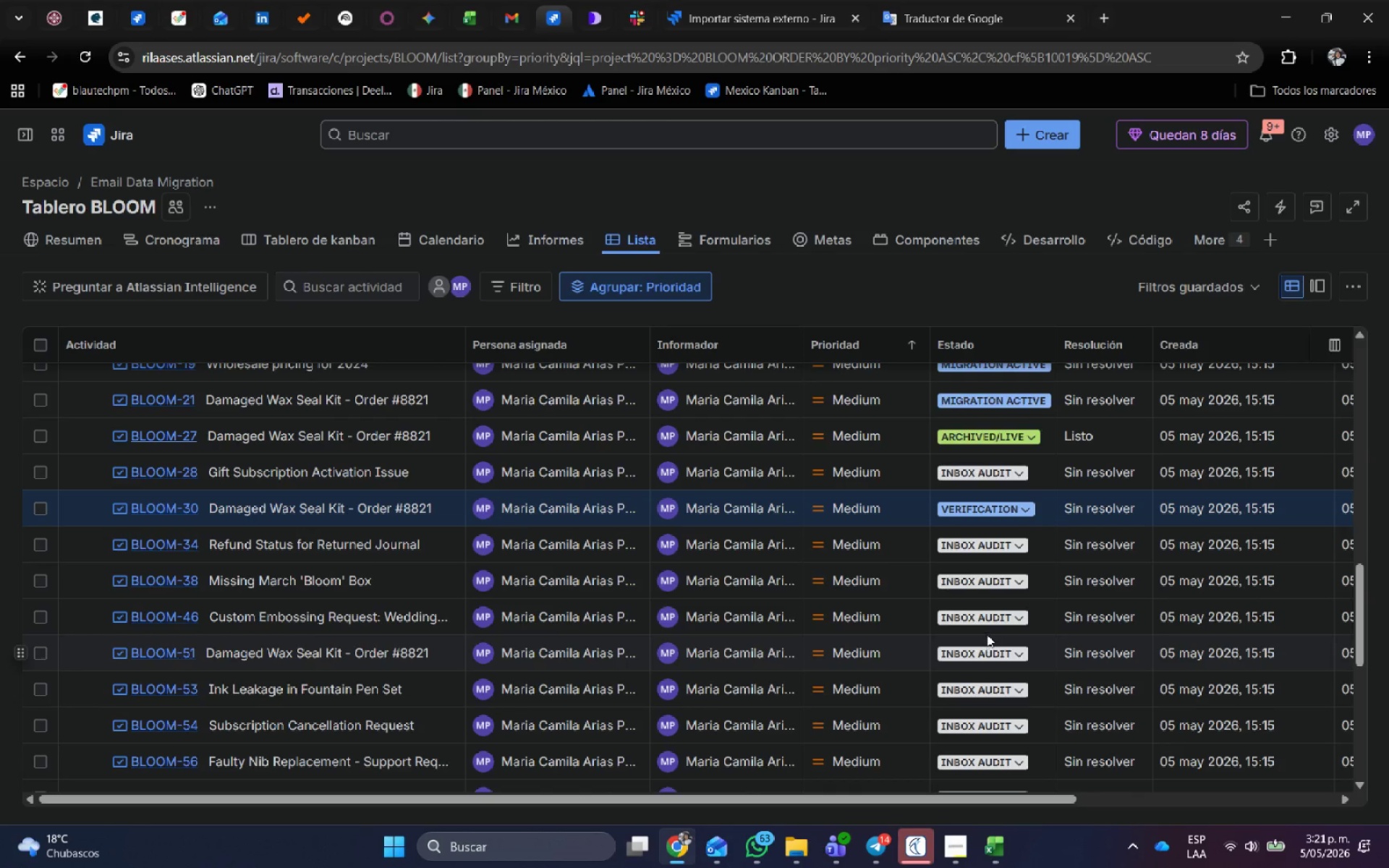 
left_click([987, 629])
 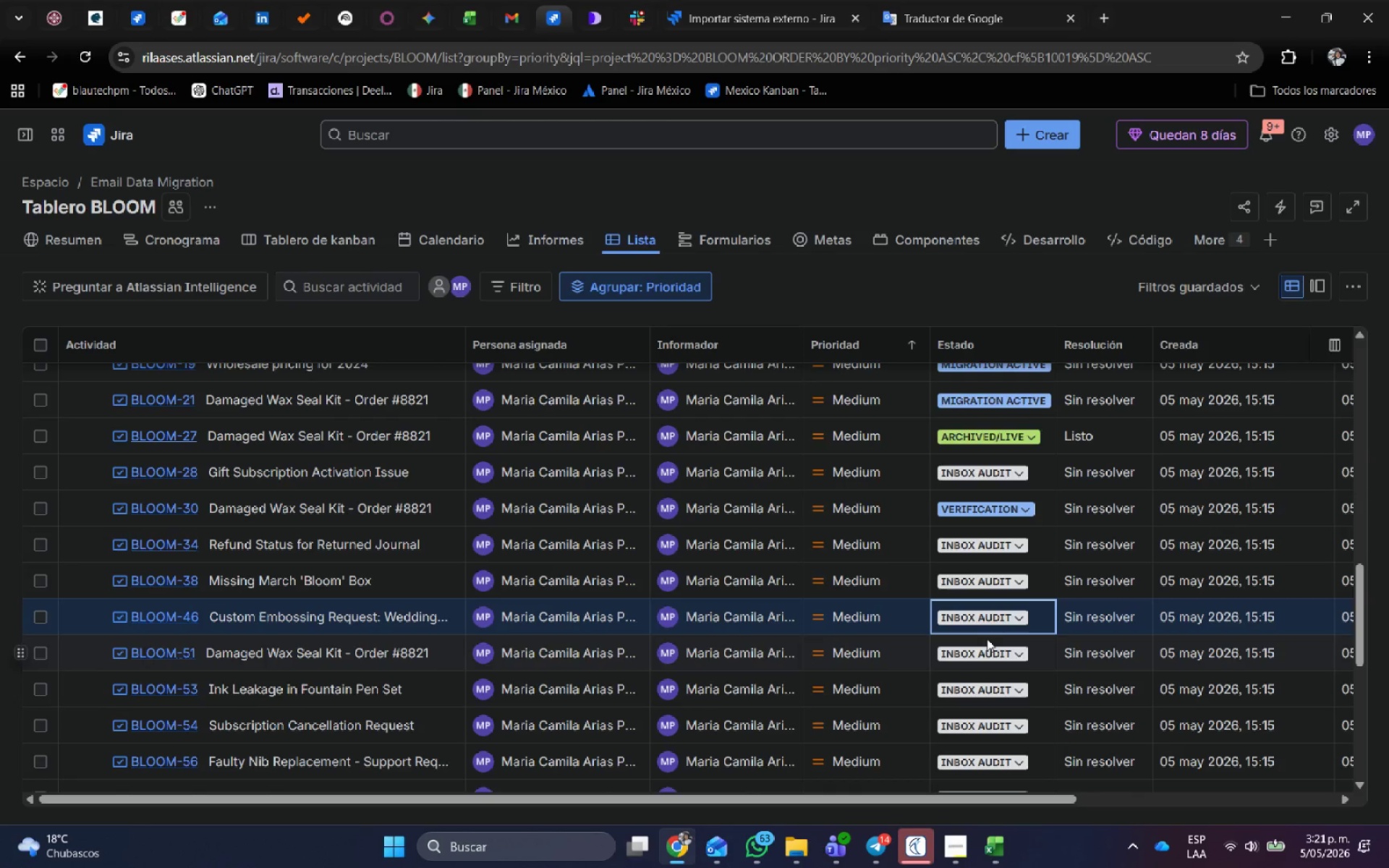 
left_click([987, 619])
 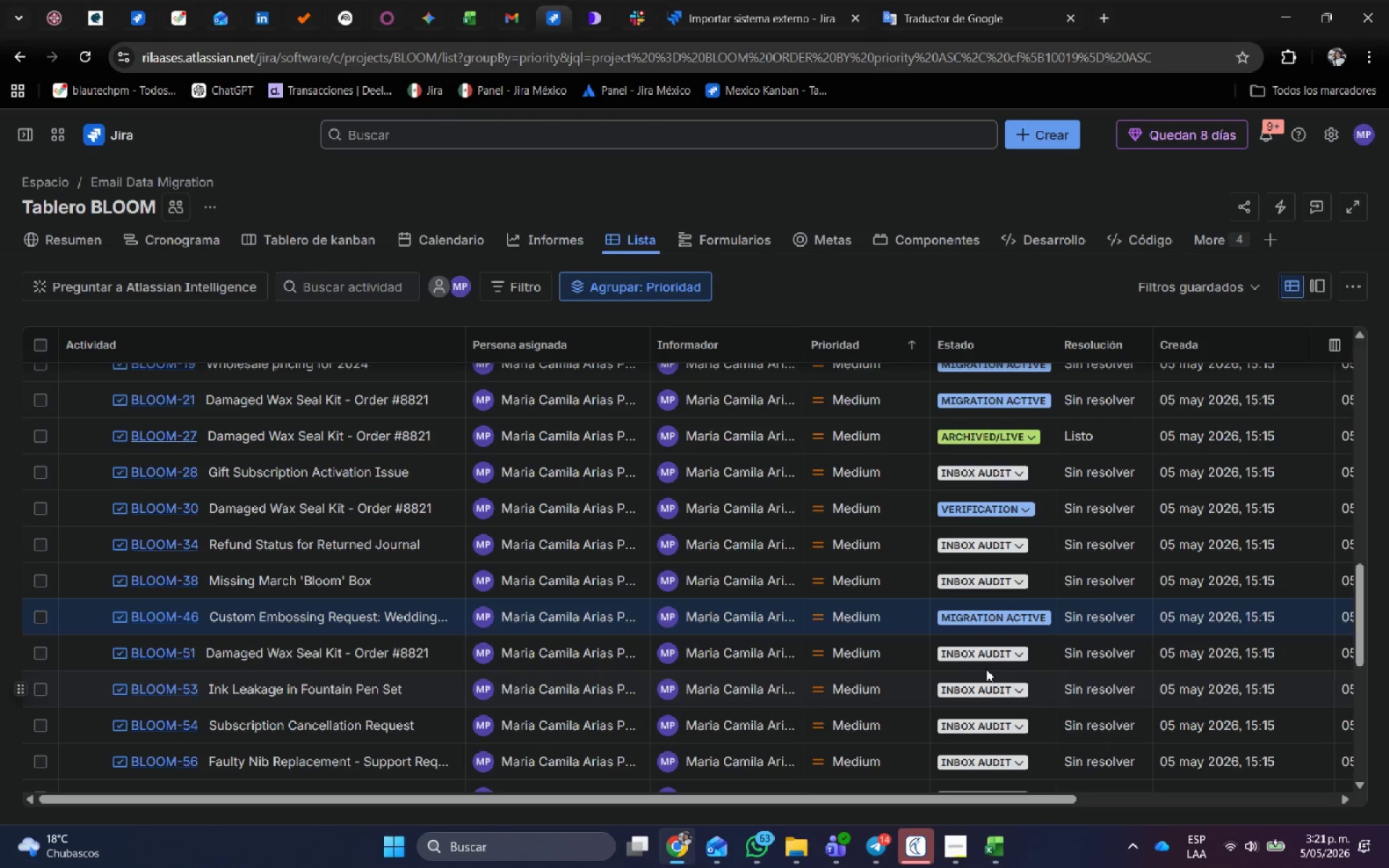 
left_click([990, 657])
 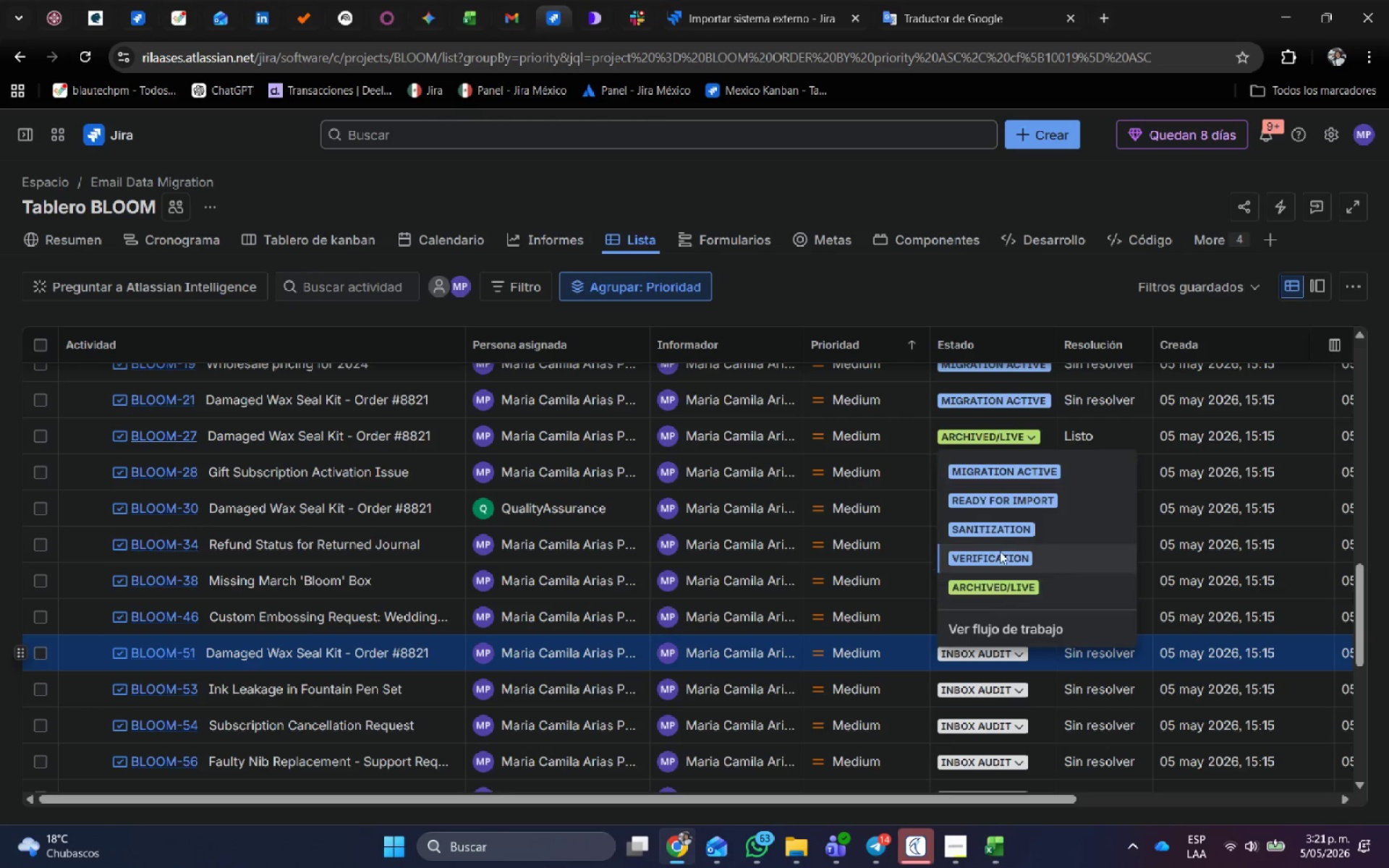 
left_click([1001, 532])
 